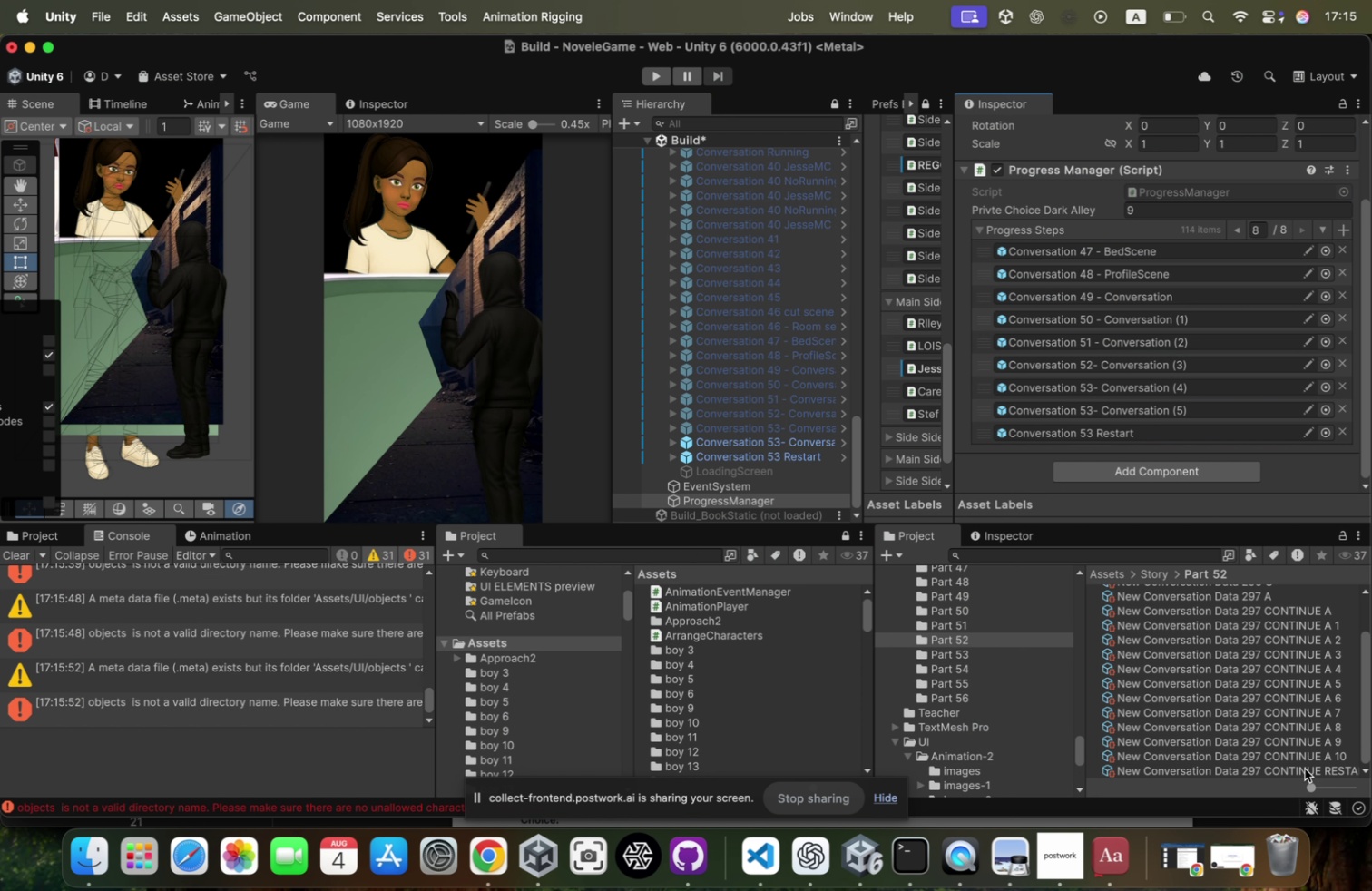 
left_click([1305, 768])
 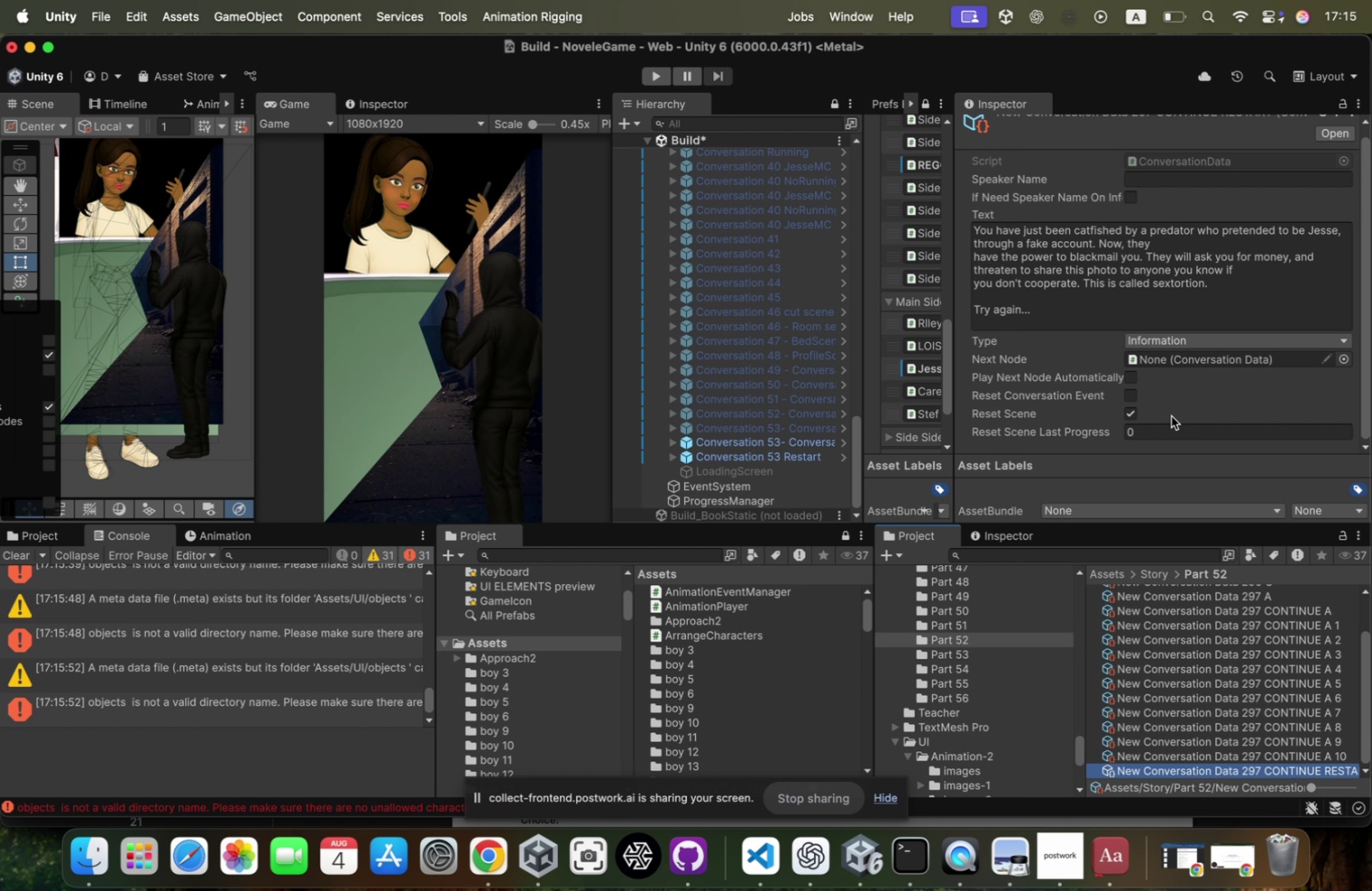 
left_click([1180, 430])
 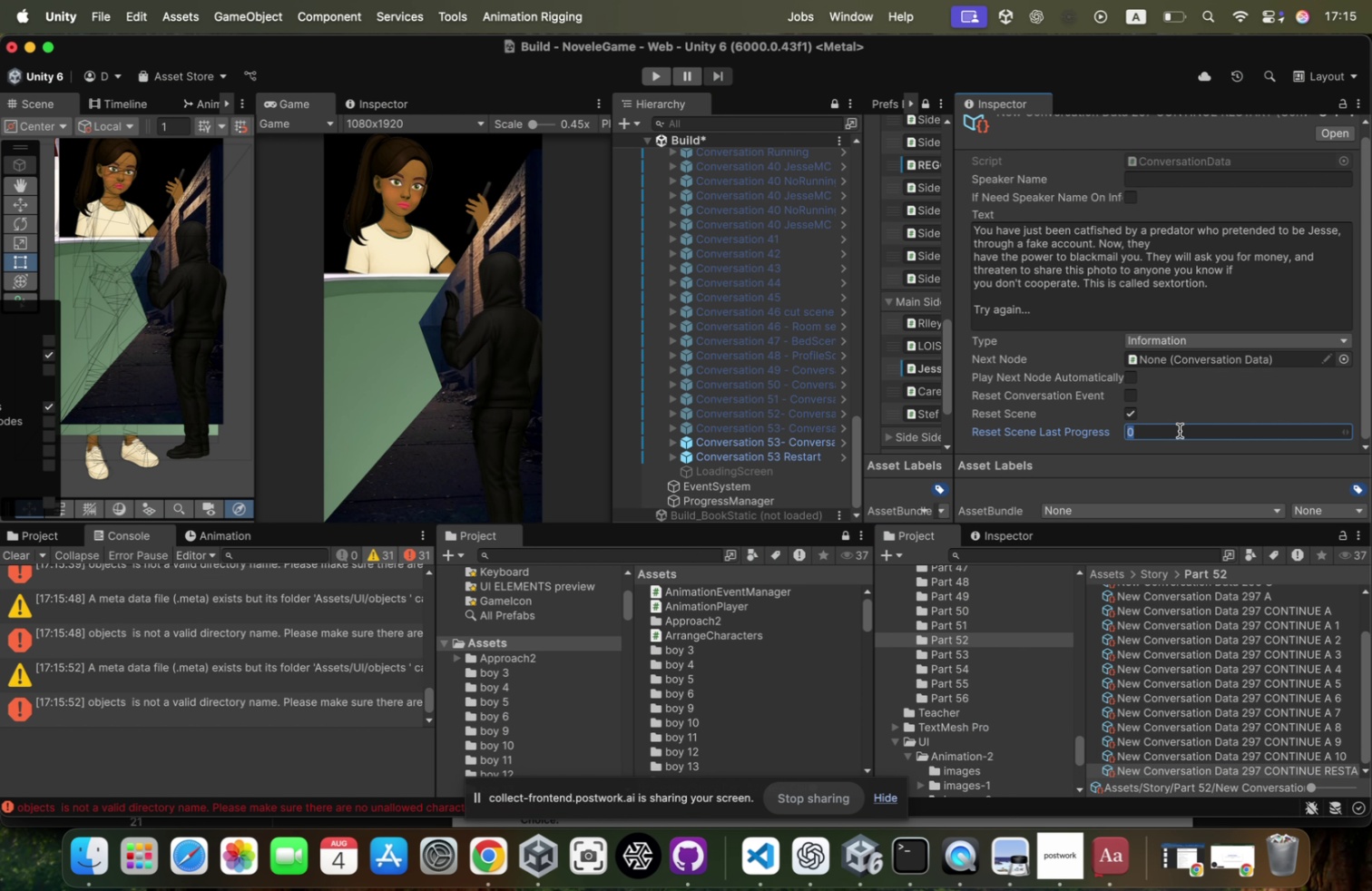 
type(112)
 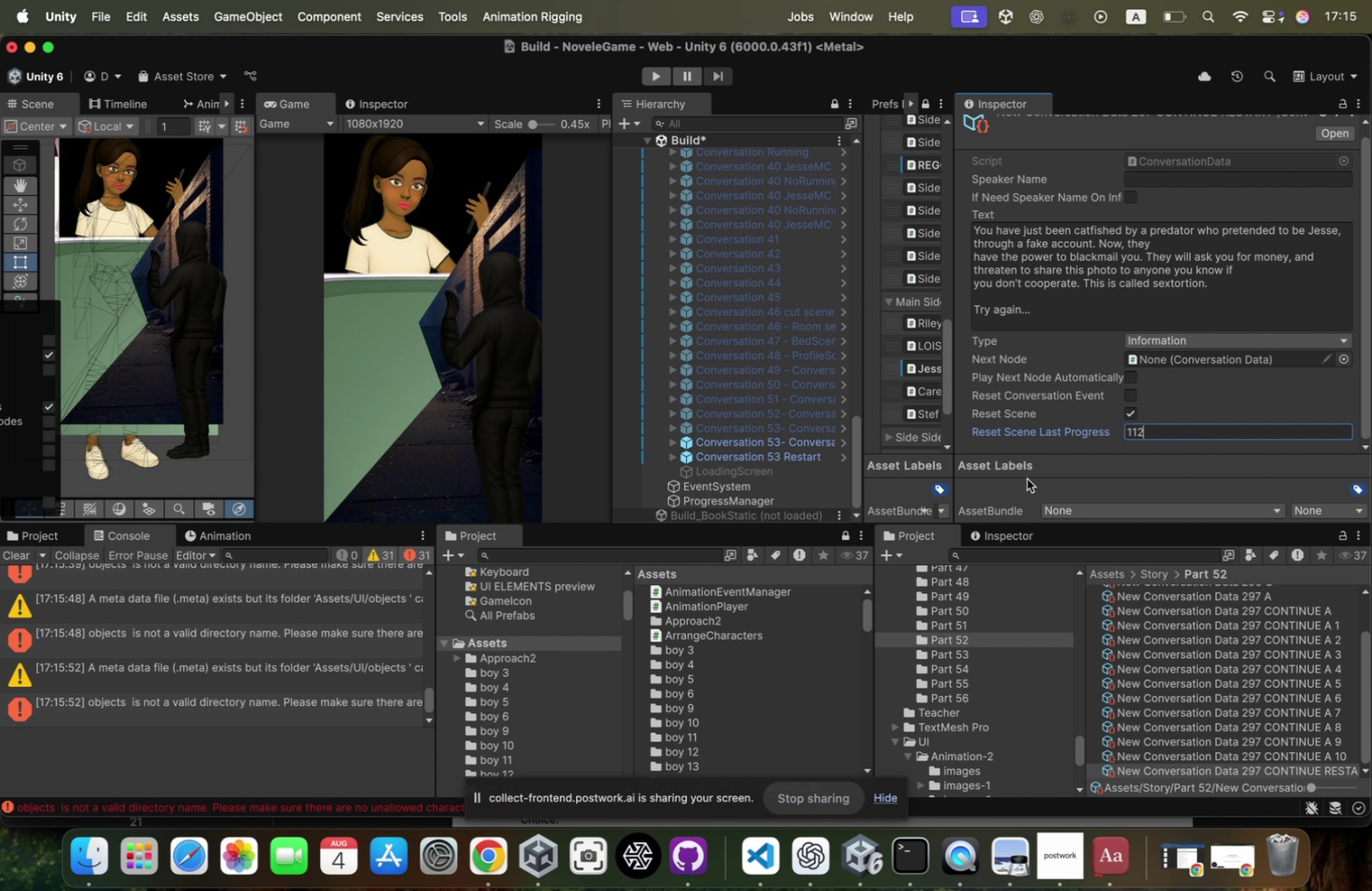 
left_click([1041, 460])
 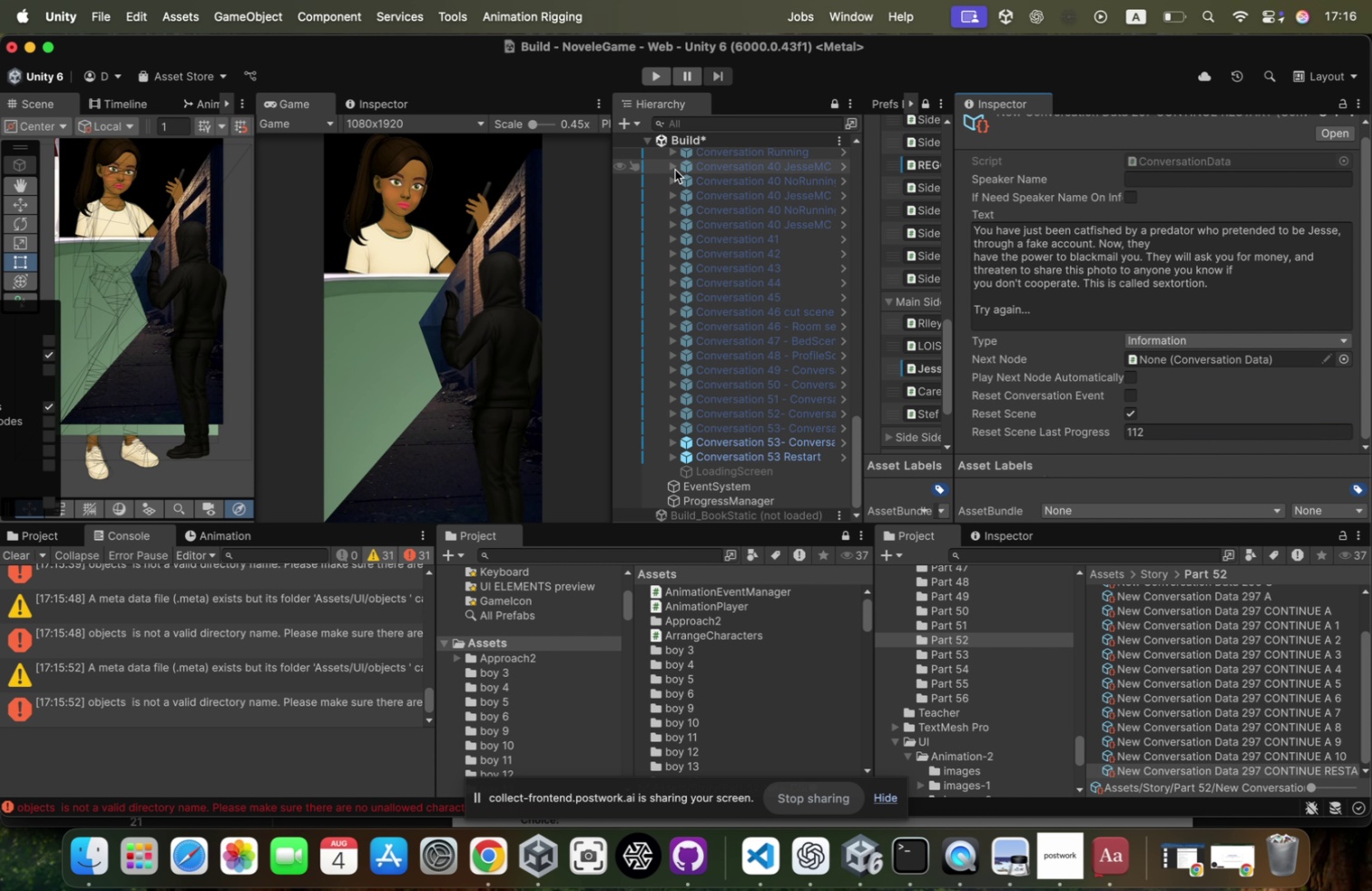 
right_click([690, 139])
 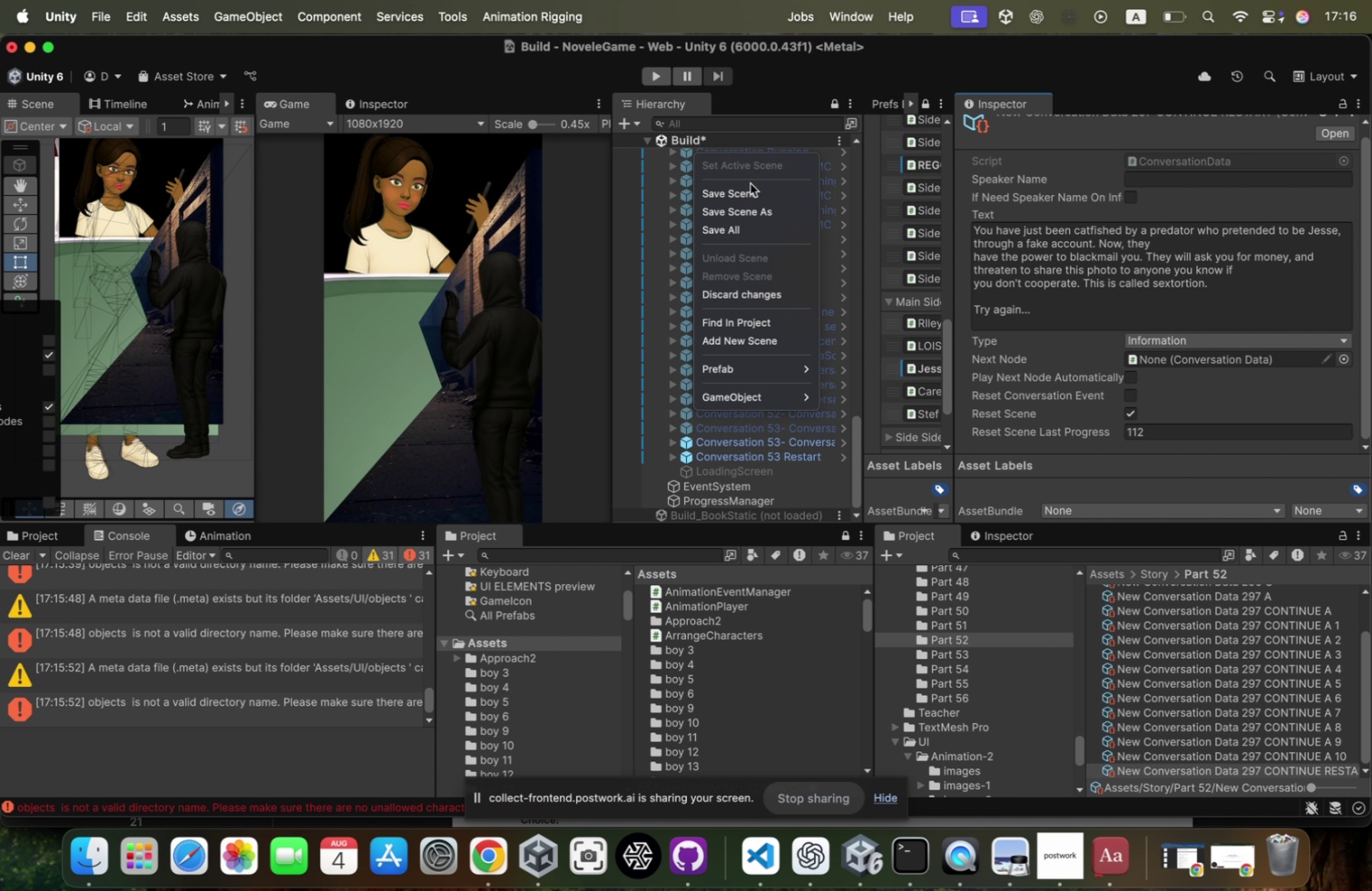 
left_click([750, 188])
 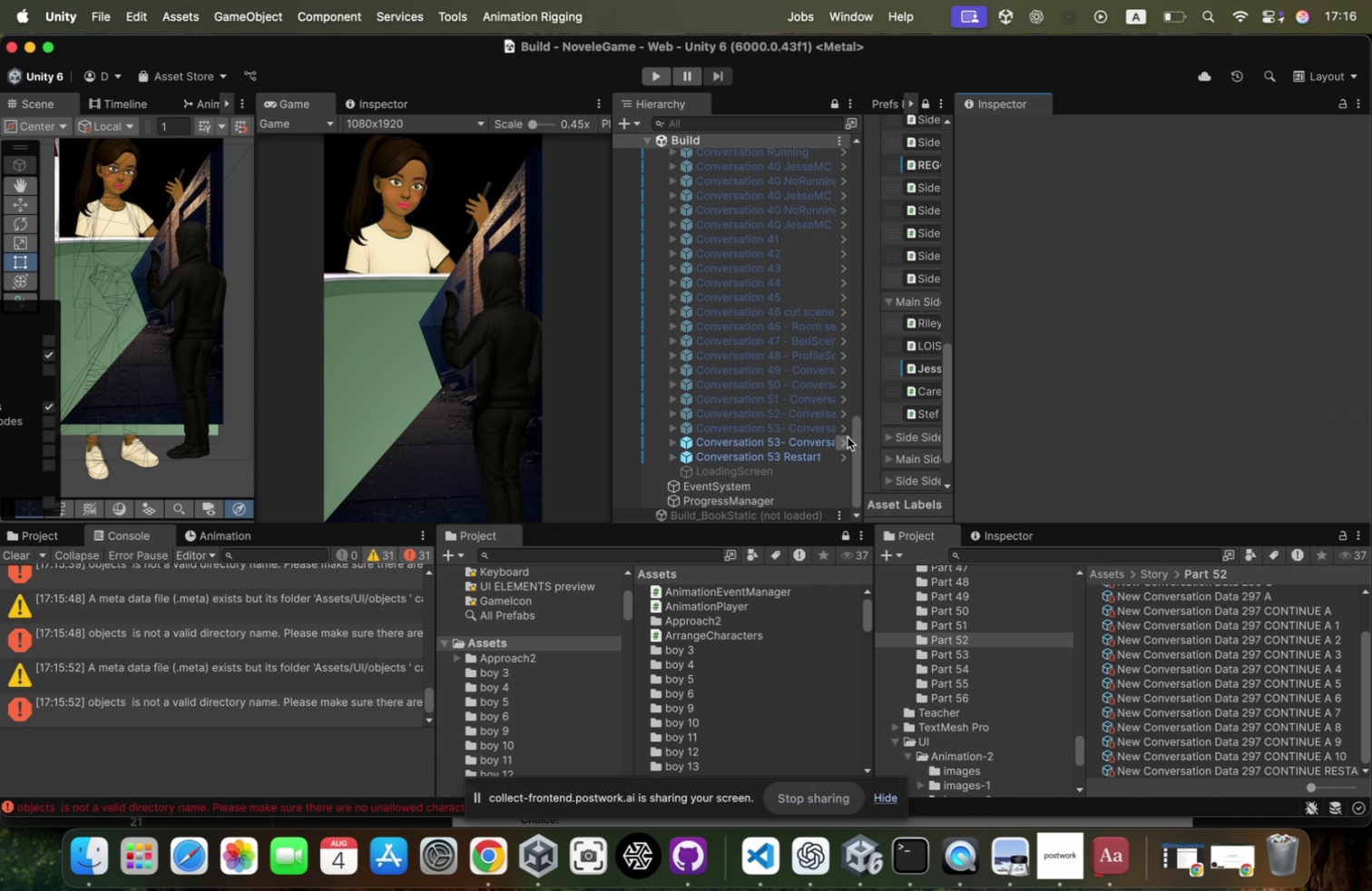 
left_click([812, 436])
 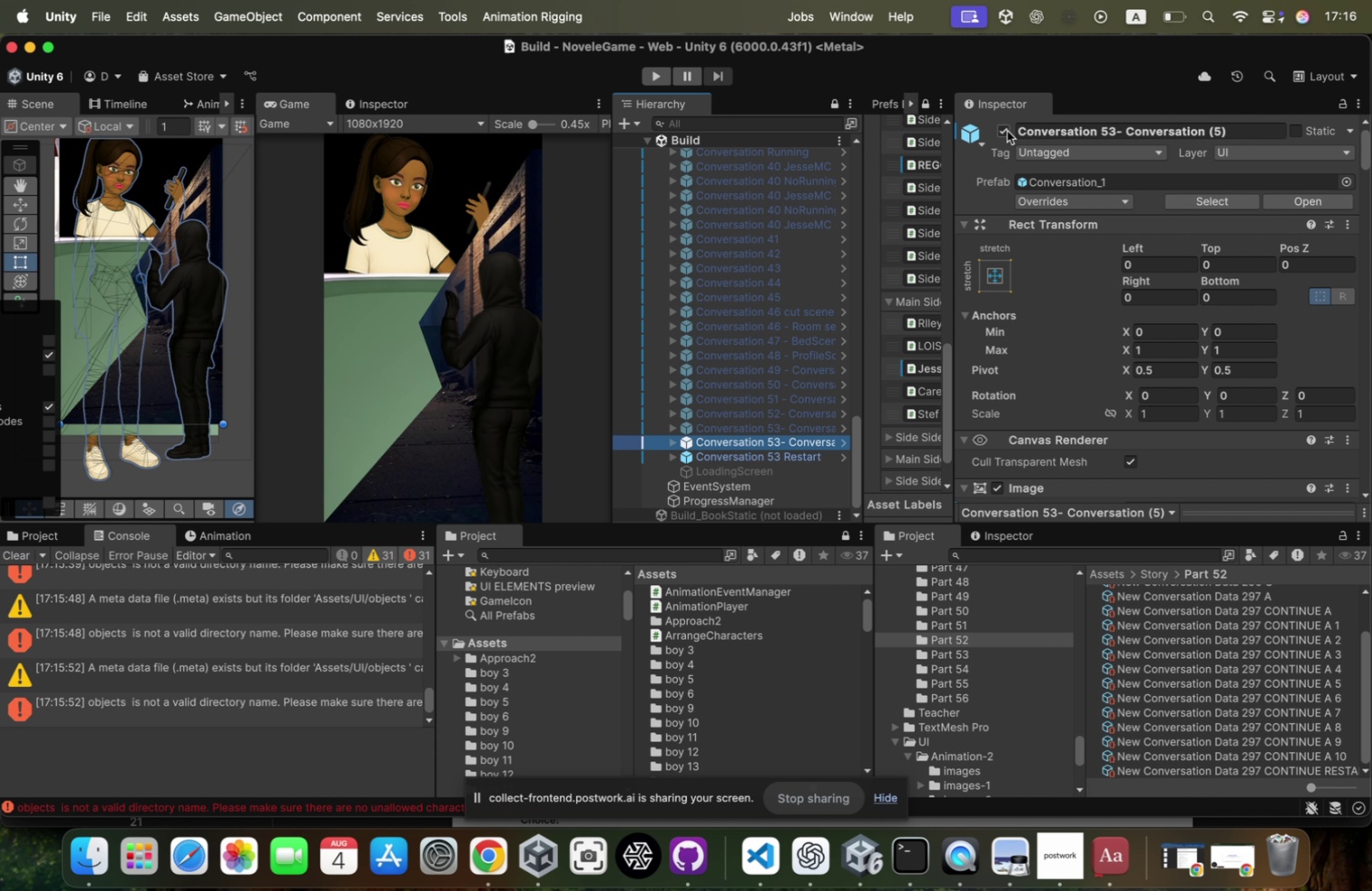 
left_click([1007, 131])
 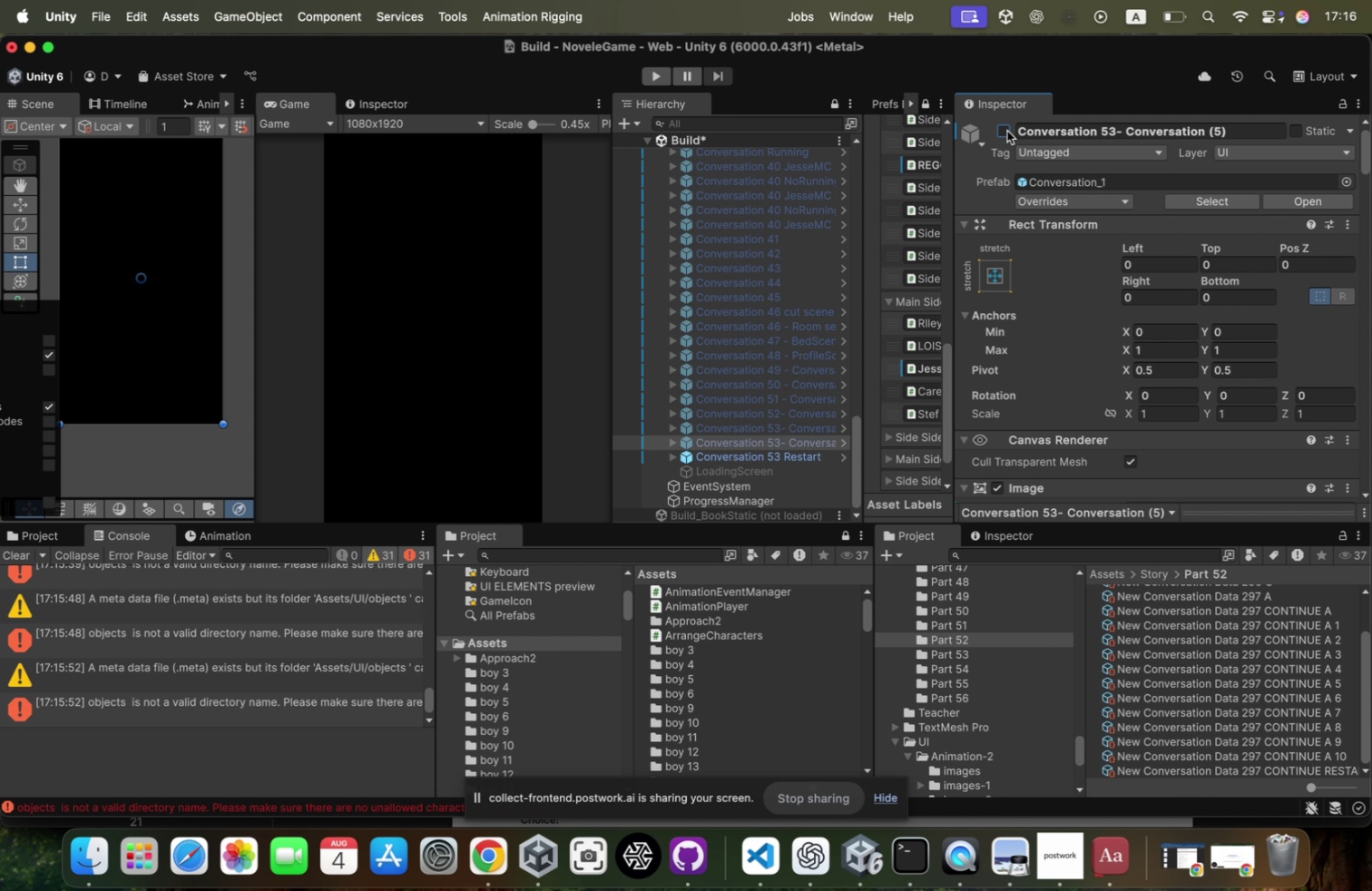 
left_click([1007, 131])
 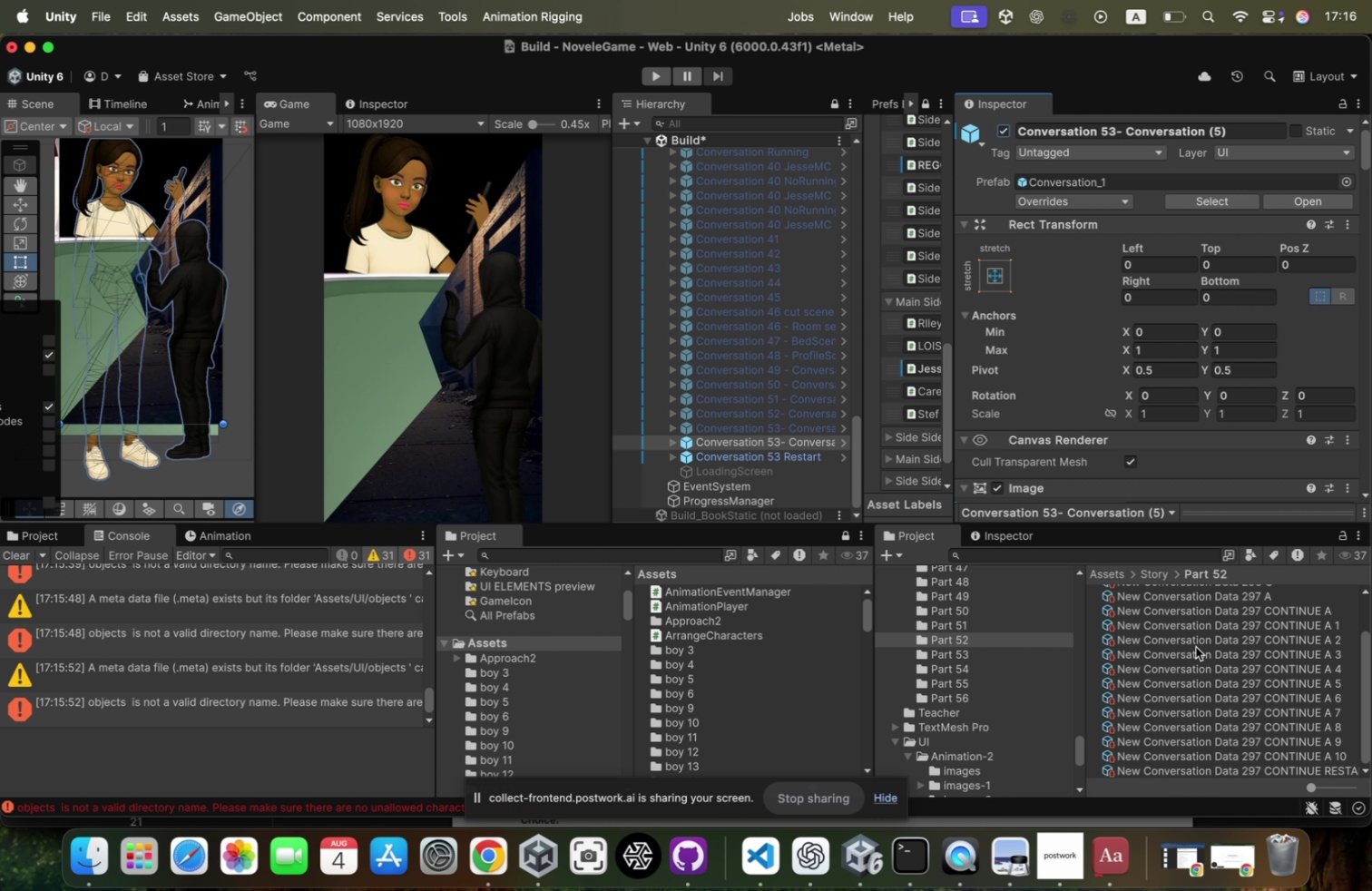 
scroll: coordinate [1245, 622], scroll_direction: down, amount: 36.0
 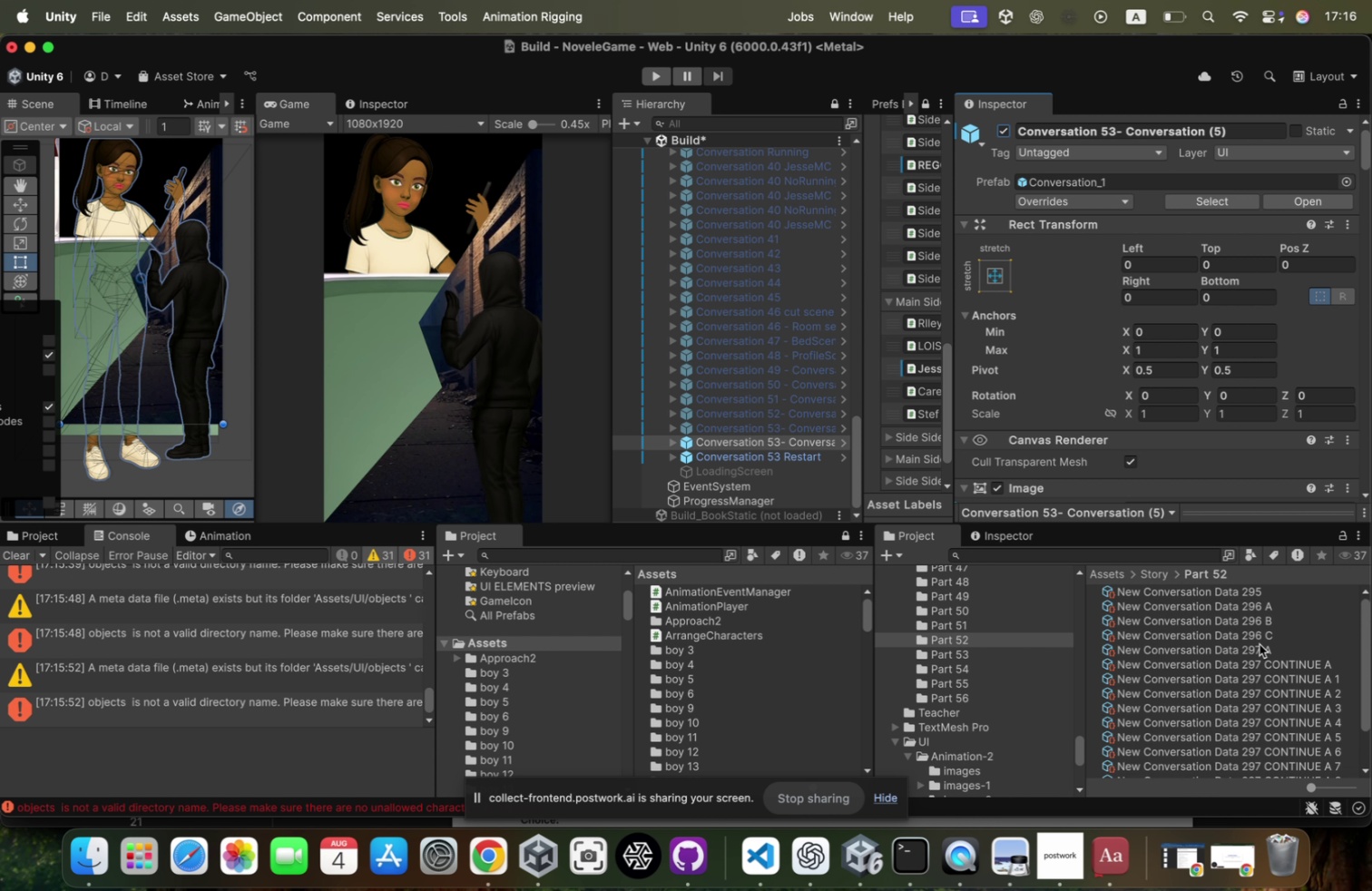 
left_click([1259, 643])
 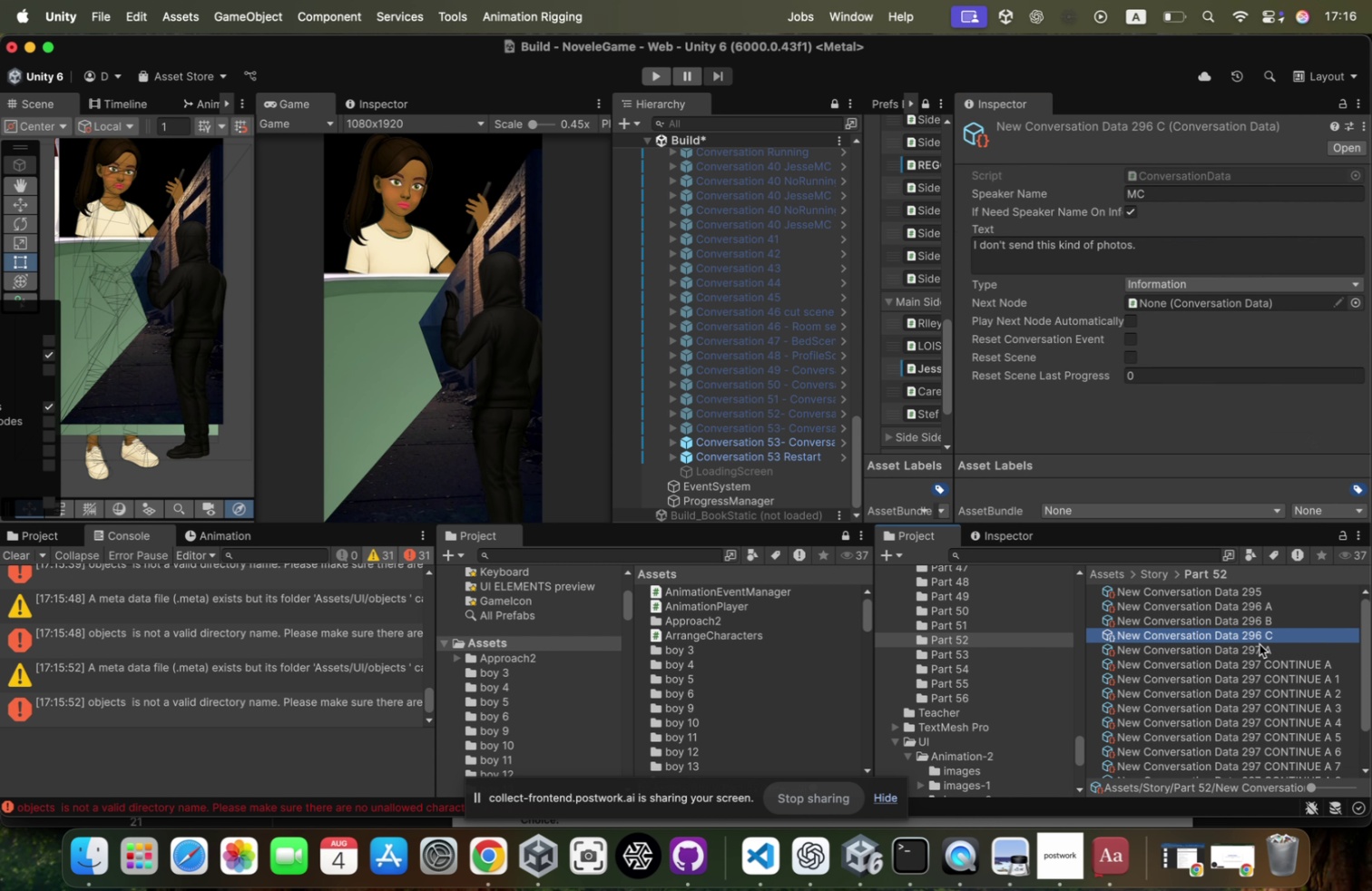 
key(ArrowUp)
 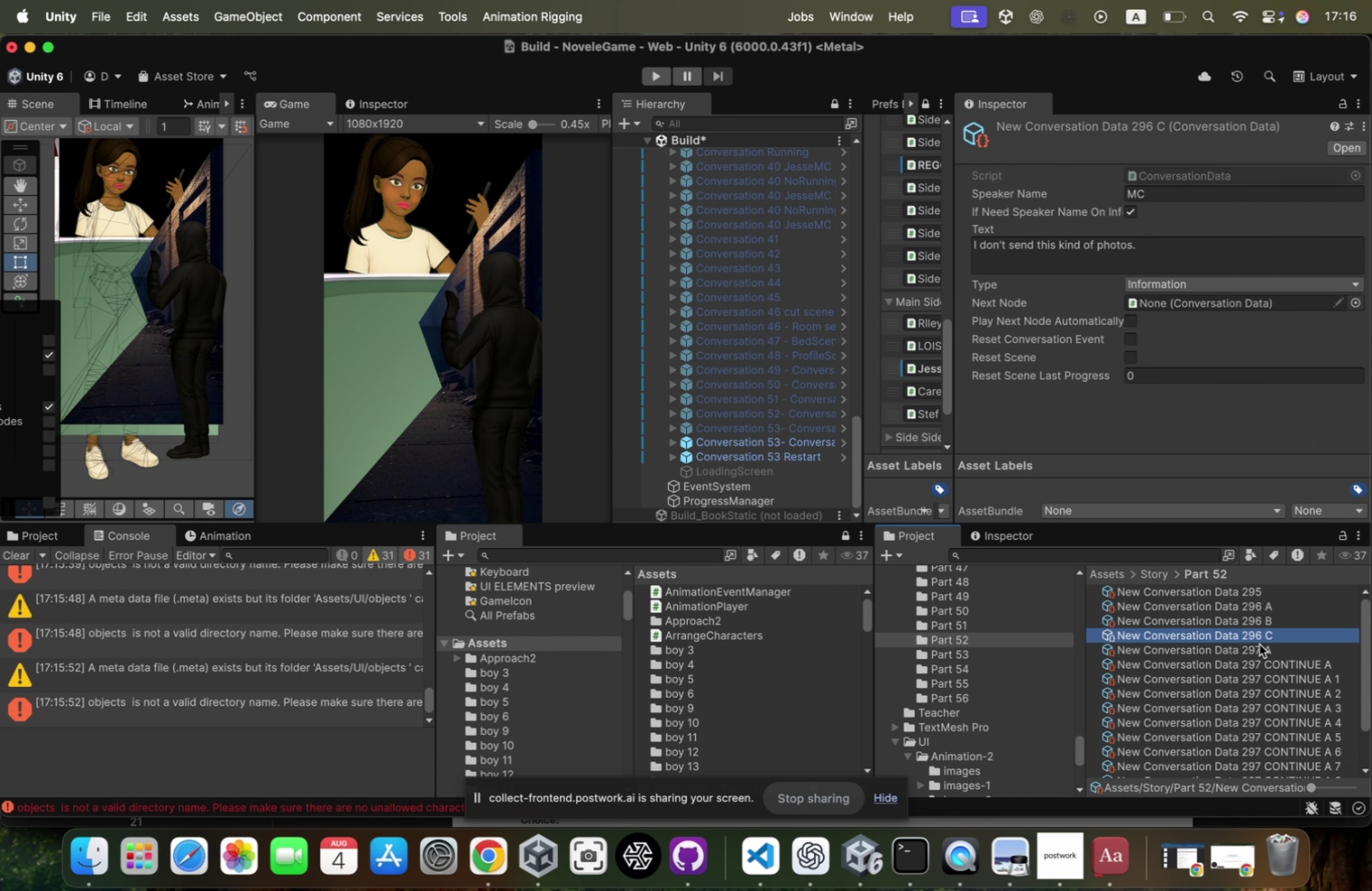 
key(ArrowDown)
 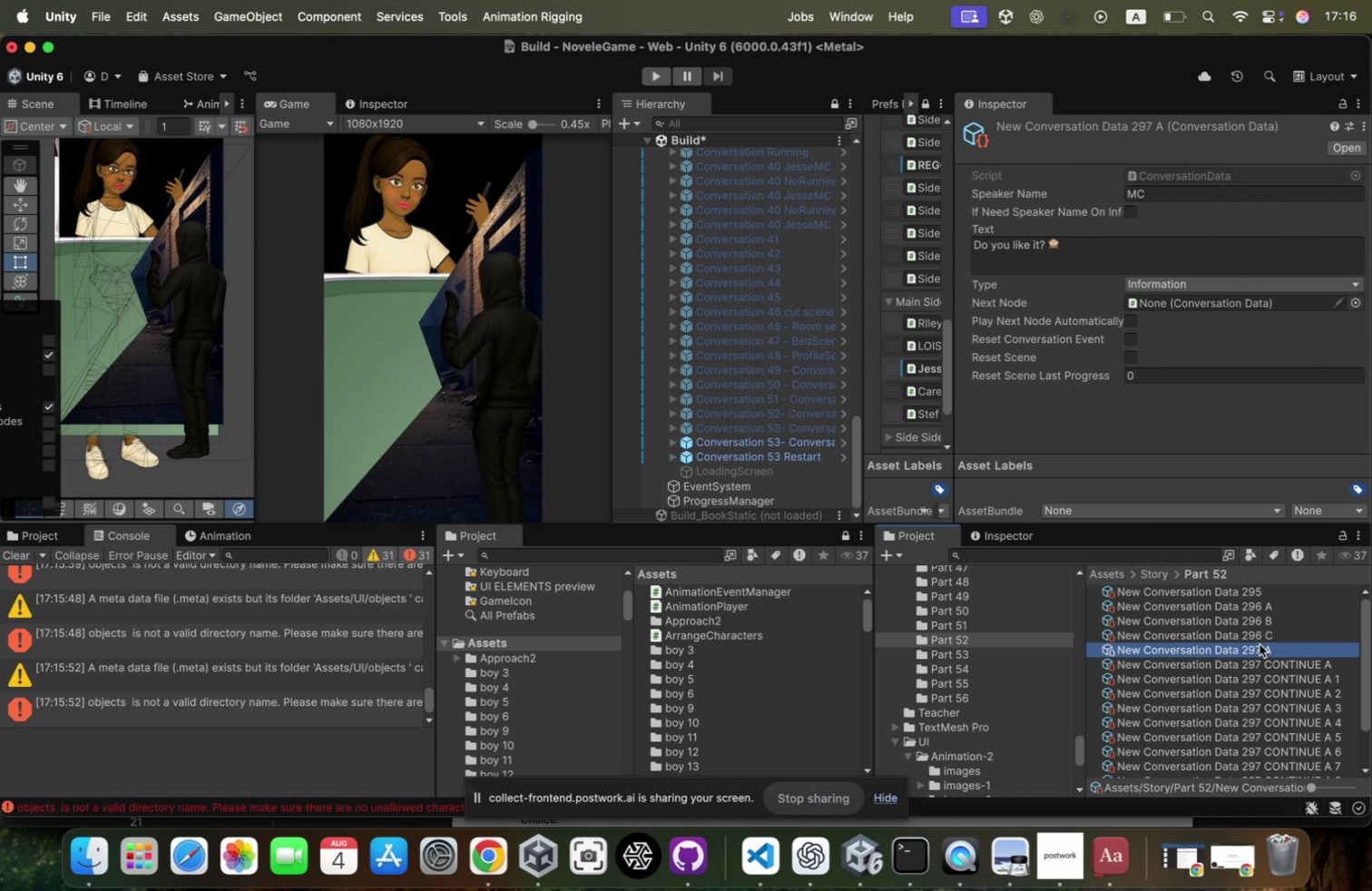 
key(ArrowUp)
 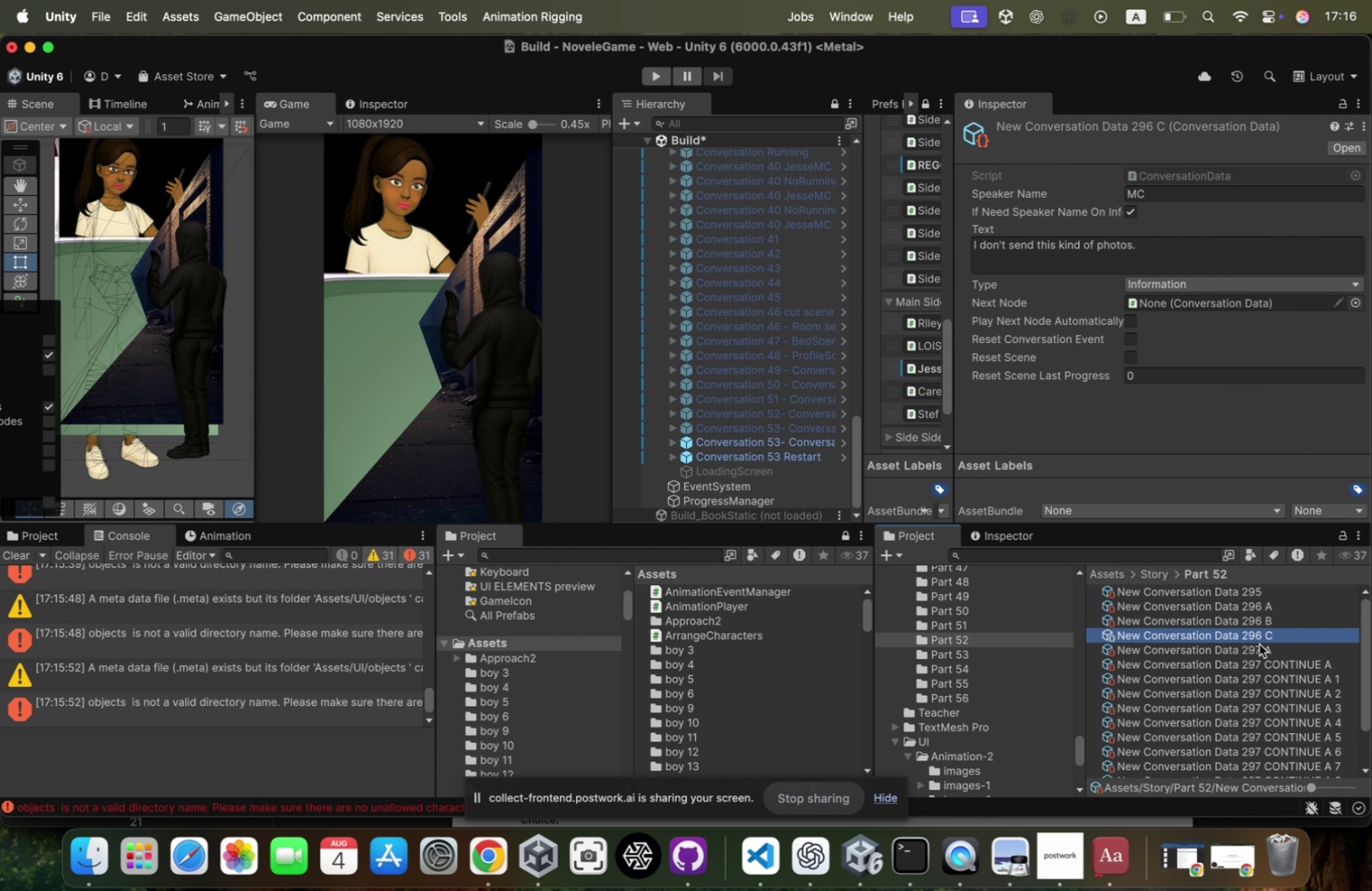 
key(ArrowUp)
 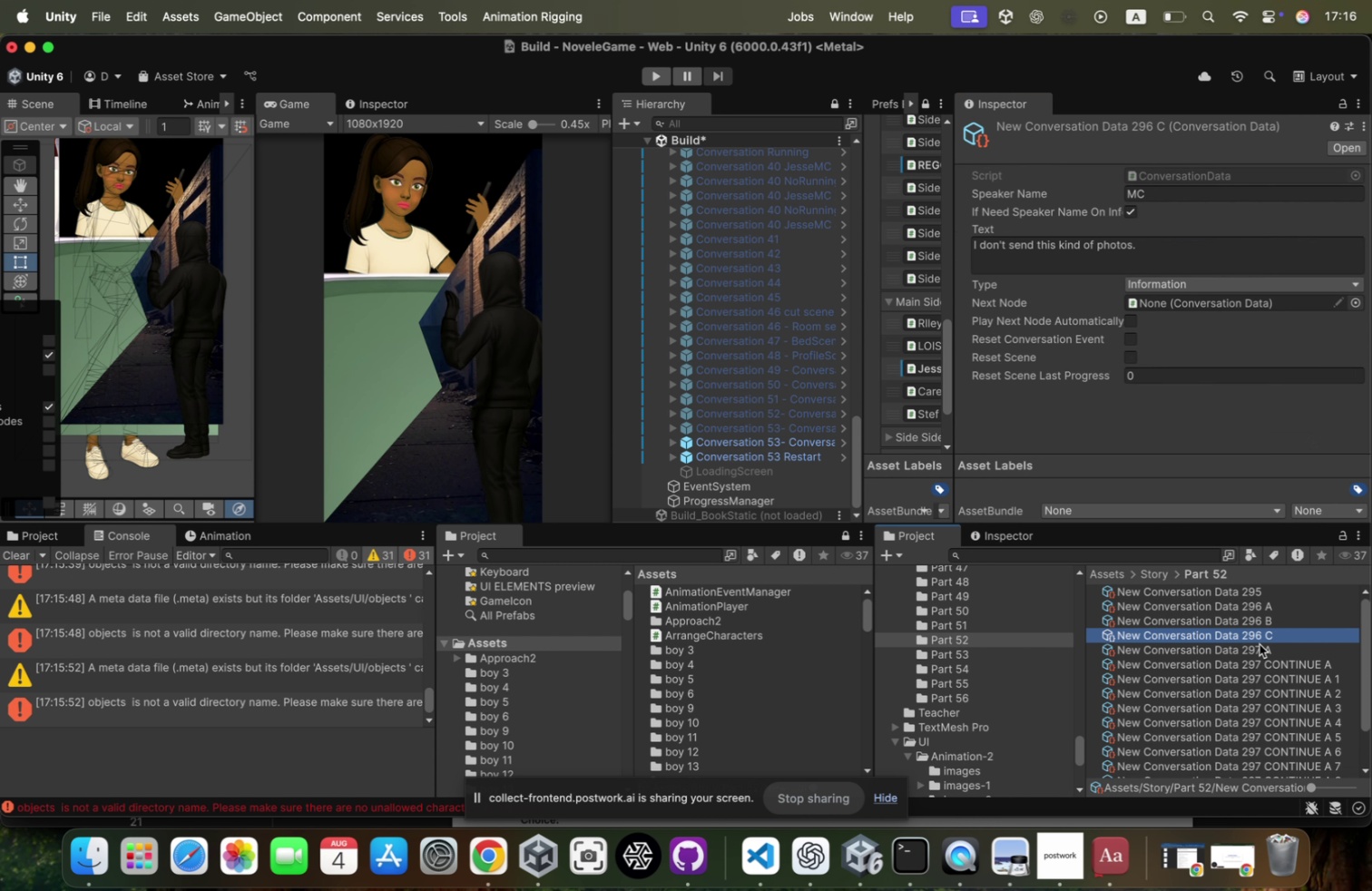 
key(ArrowUp)
 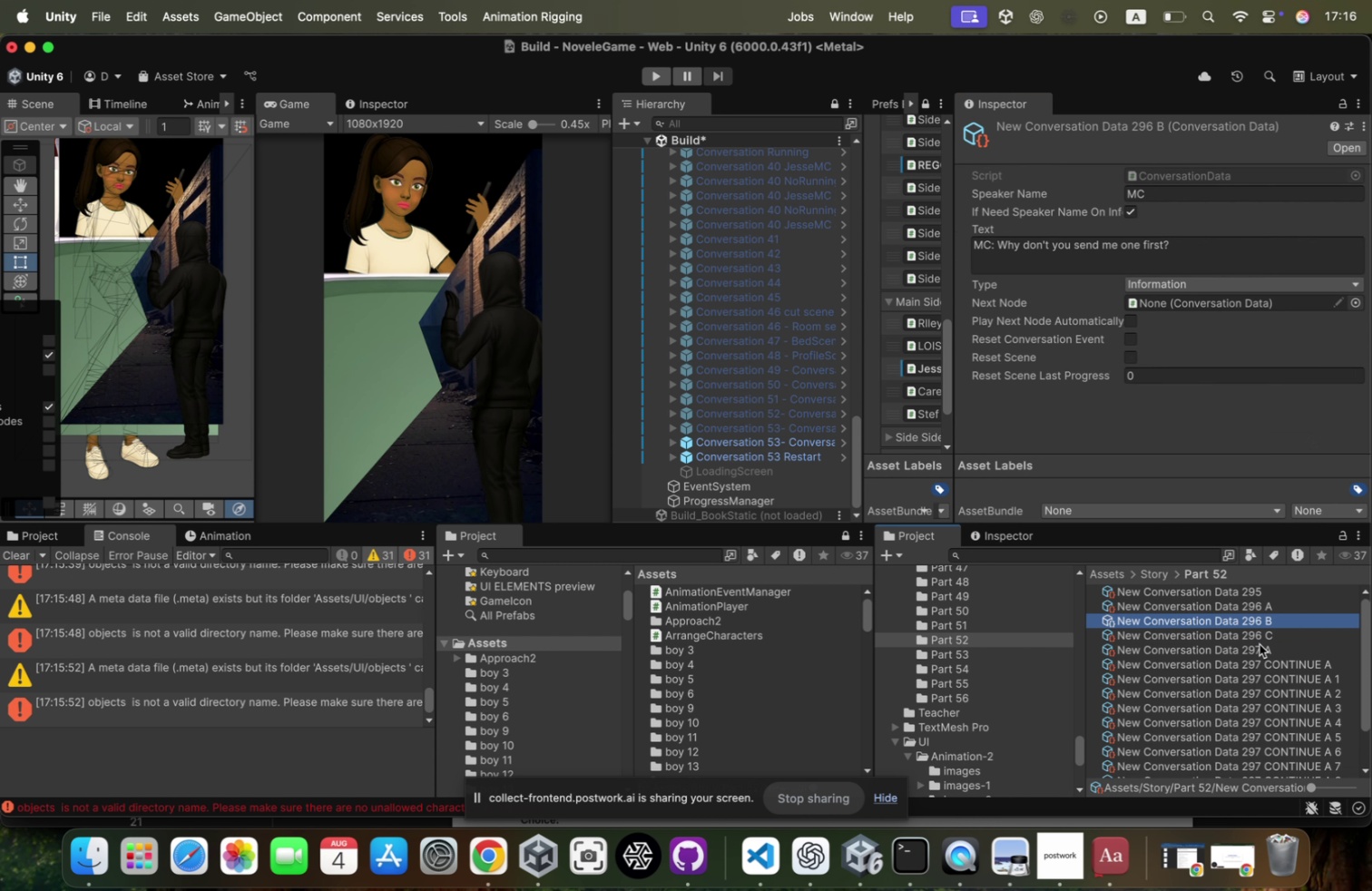 
key(ArrowUp)
 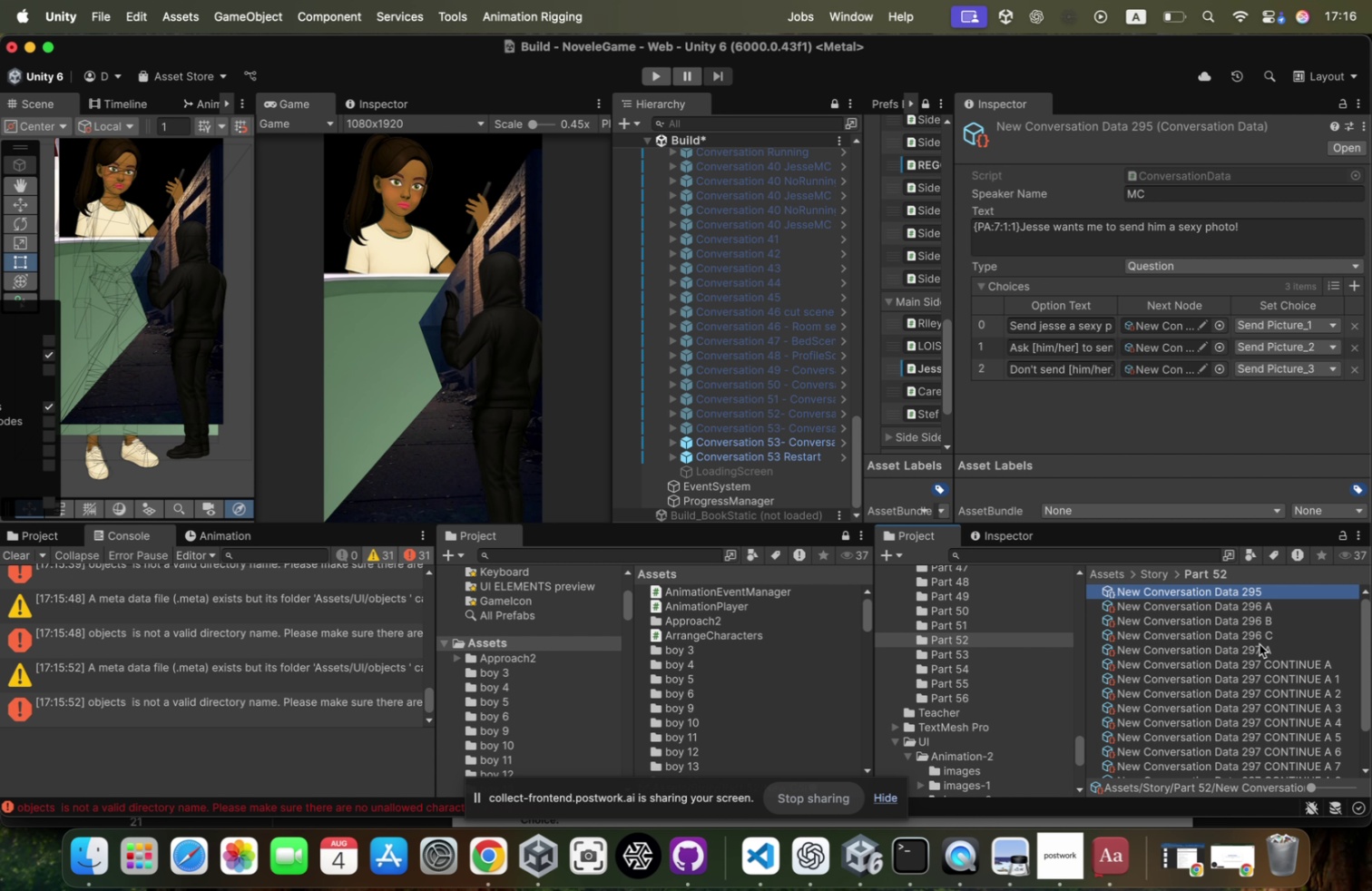 
key(ArrowUp)
 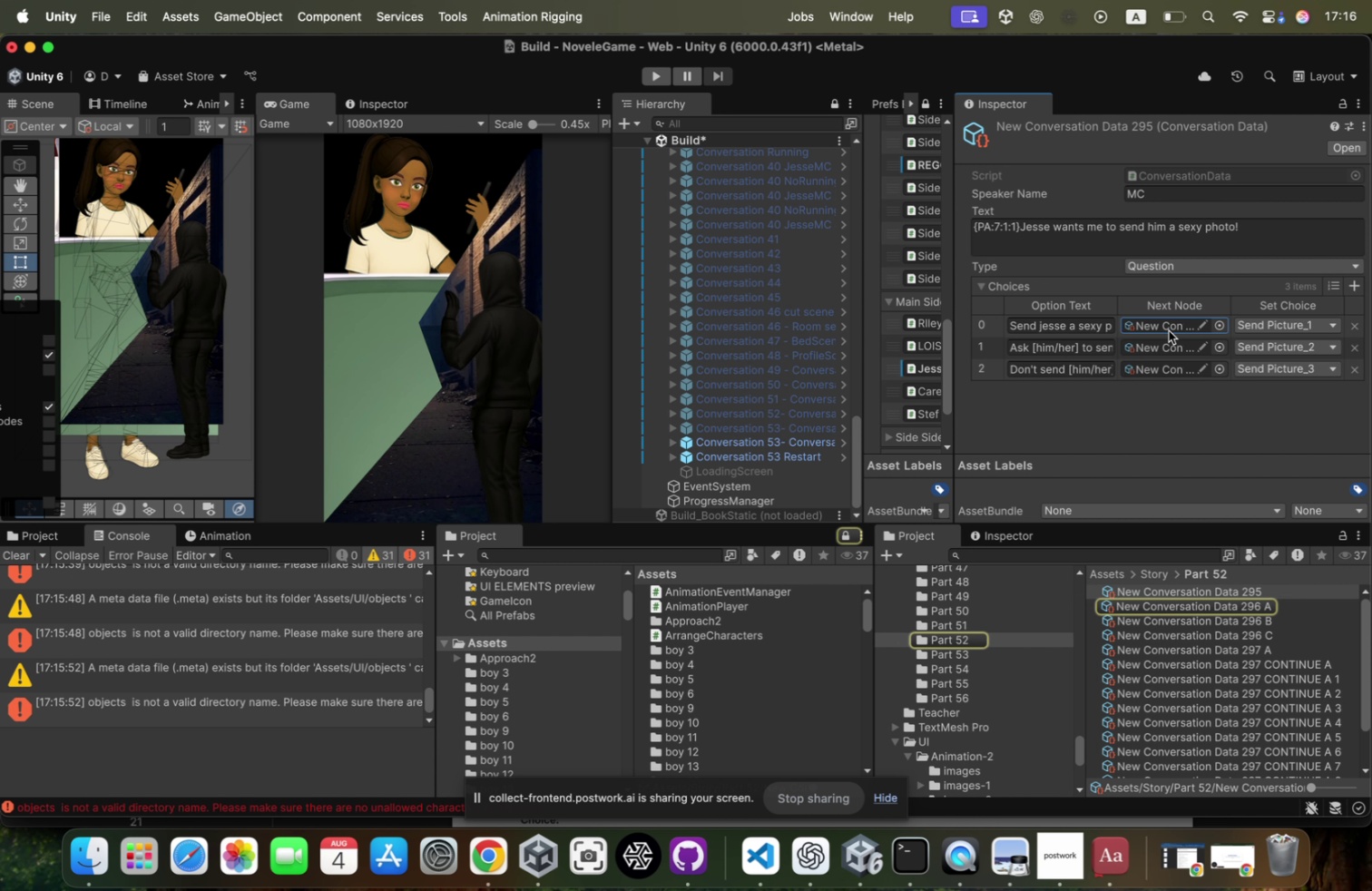 
left_click([1262, 610])
 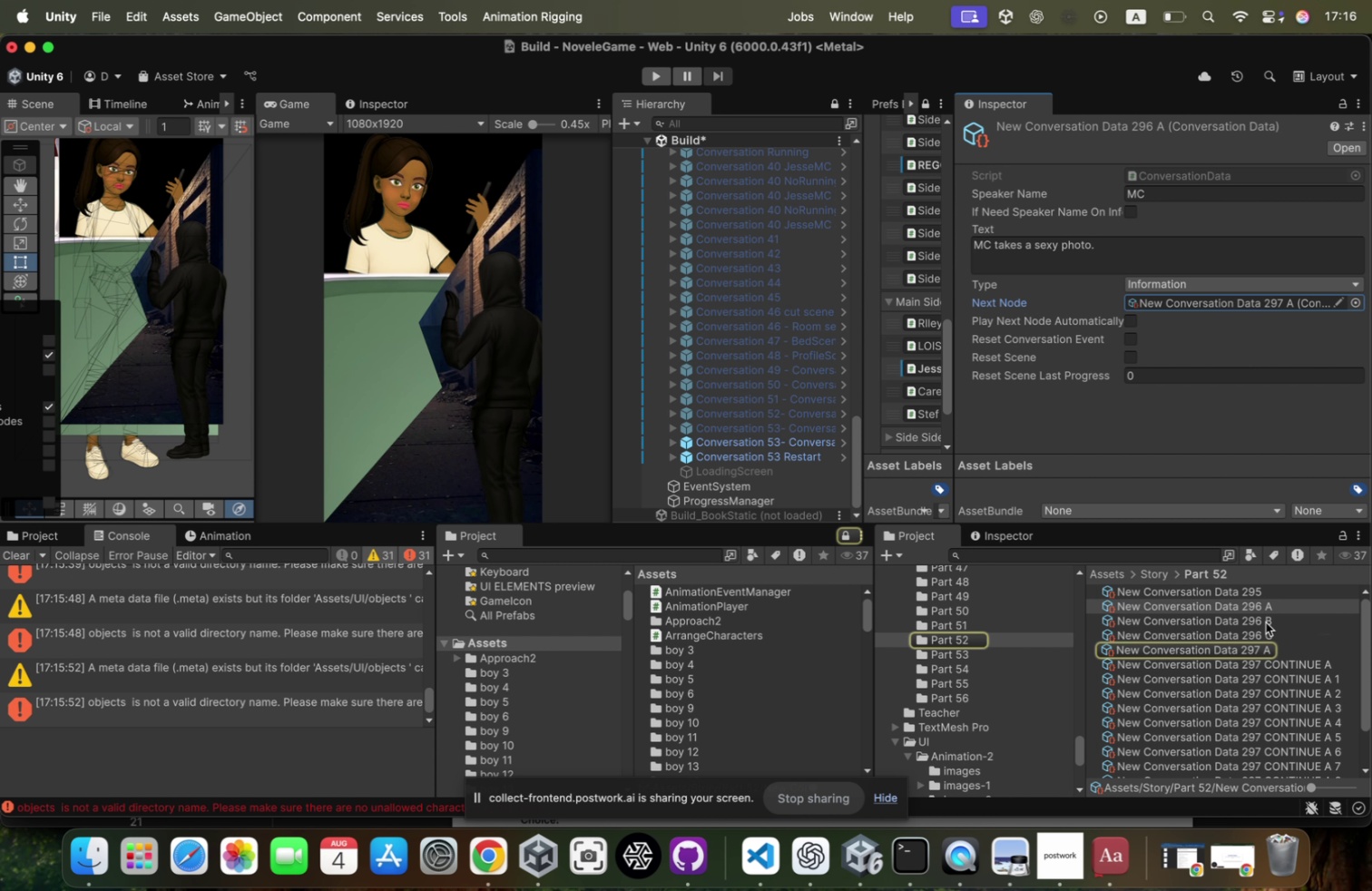 
left_click([1260, 642])
 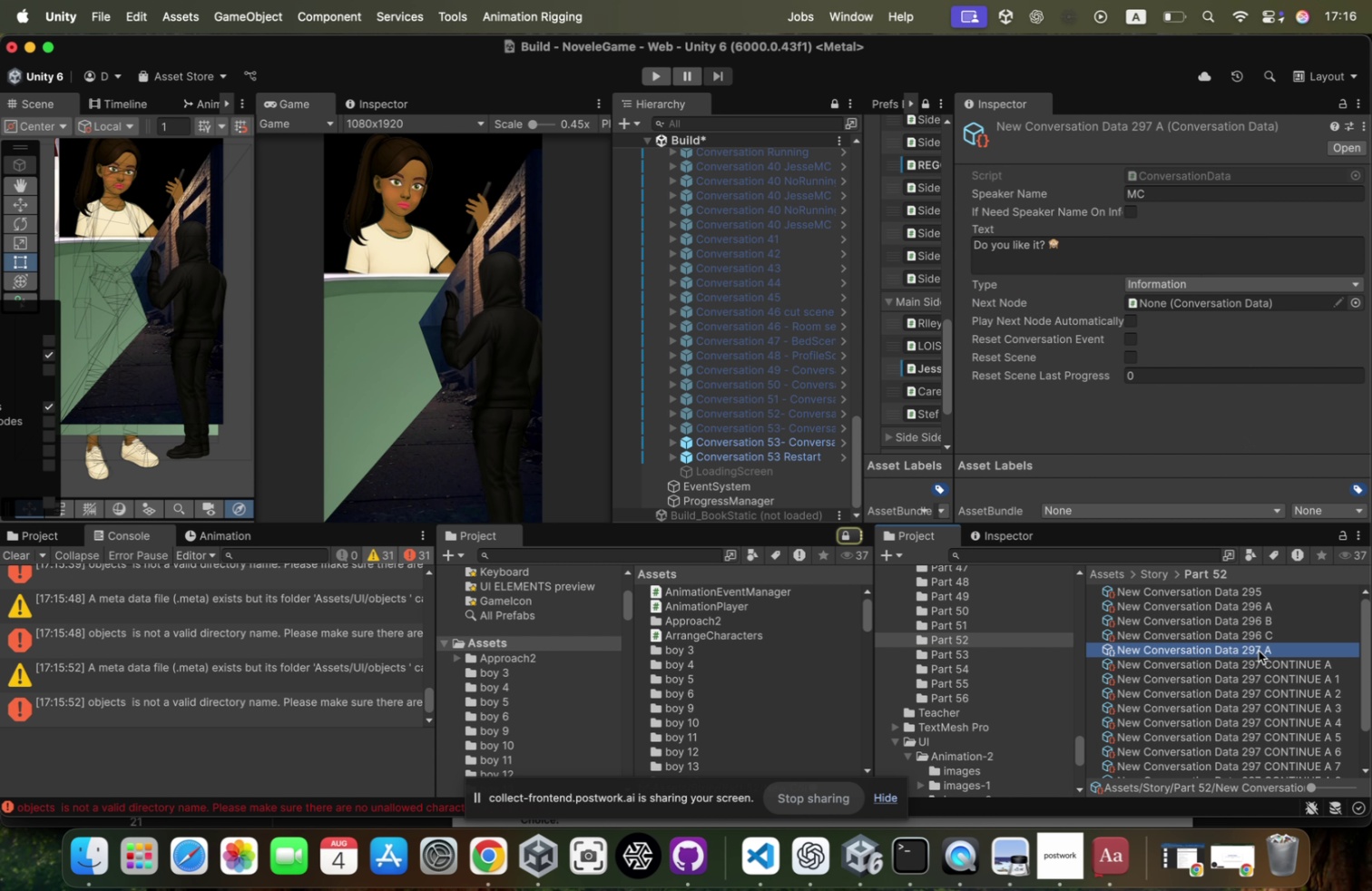 
left_click_drag(start_coordinate=[1260, 663], to_coordinate=[1227, 306])
 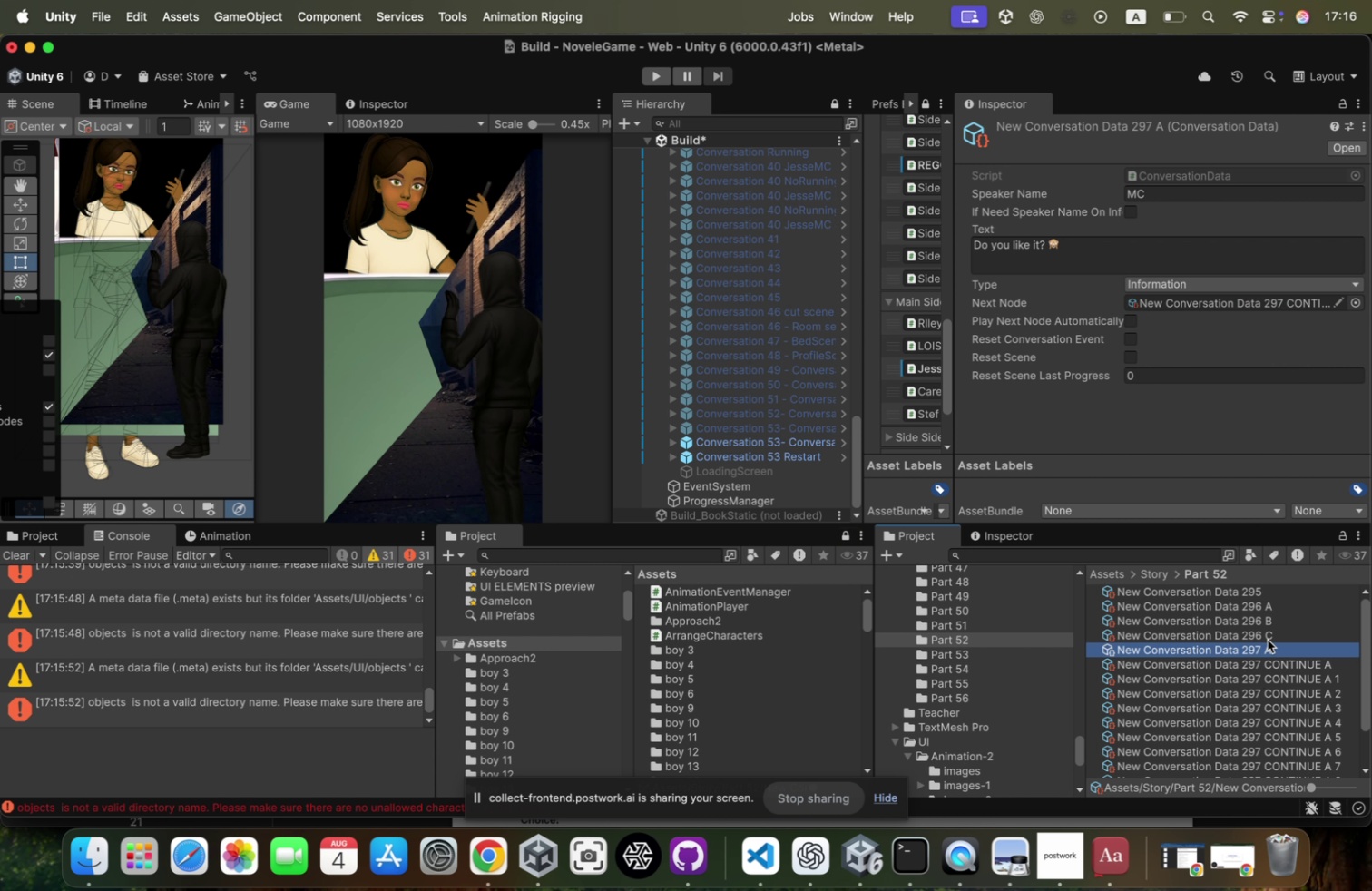 
key(Meta+CommandLeft)
 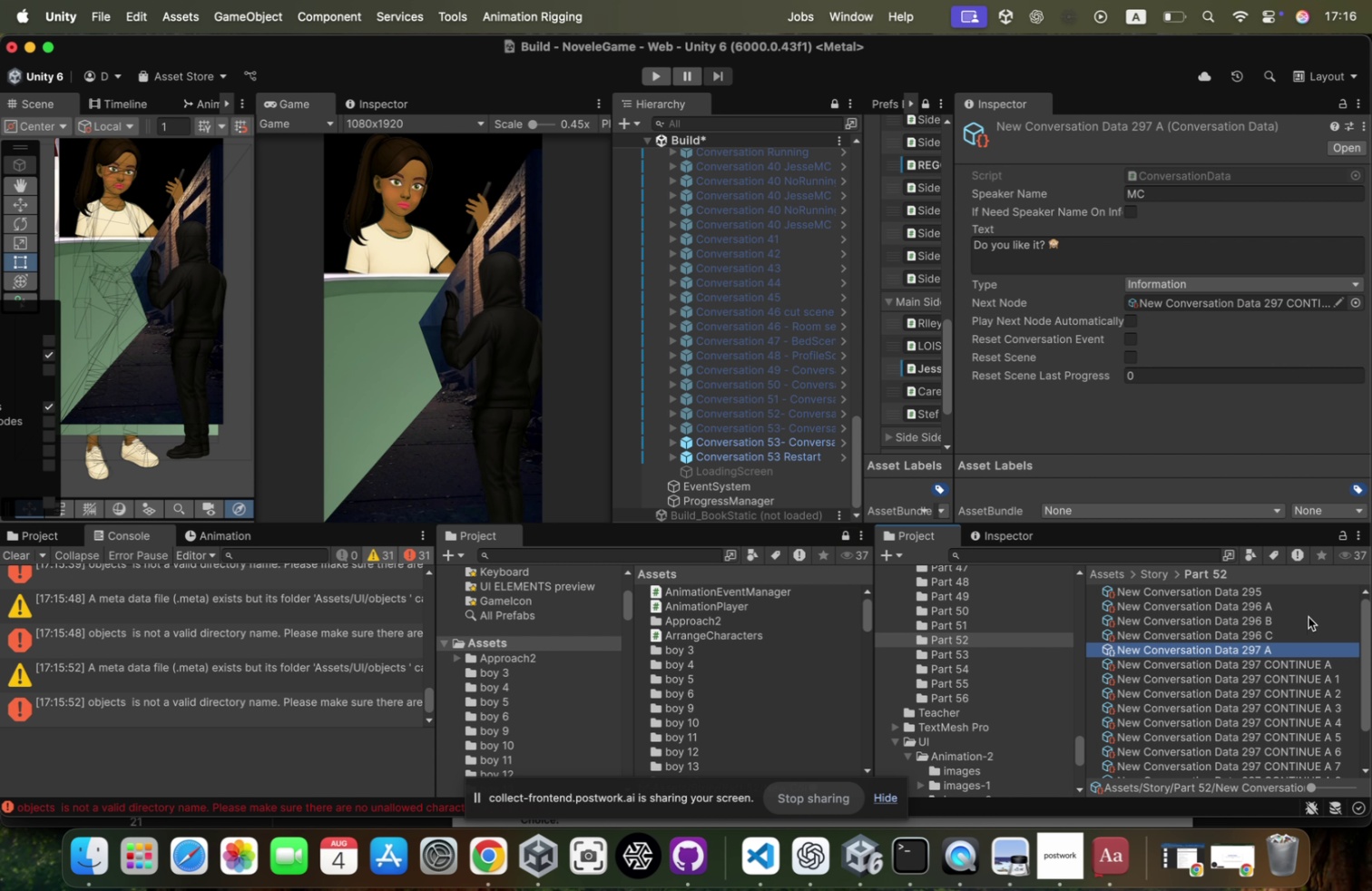 
key(Meta+Z)
 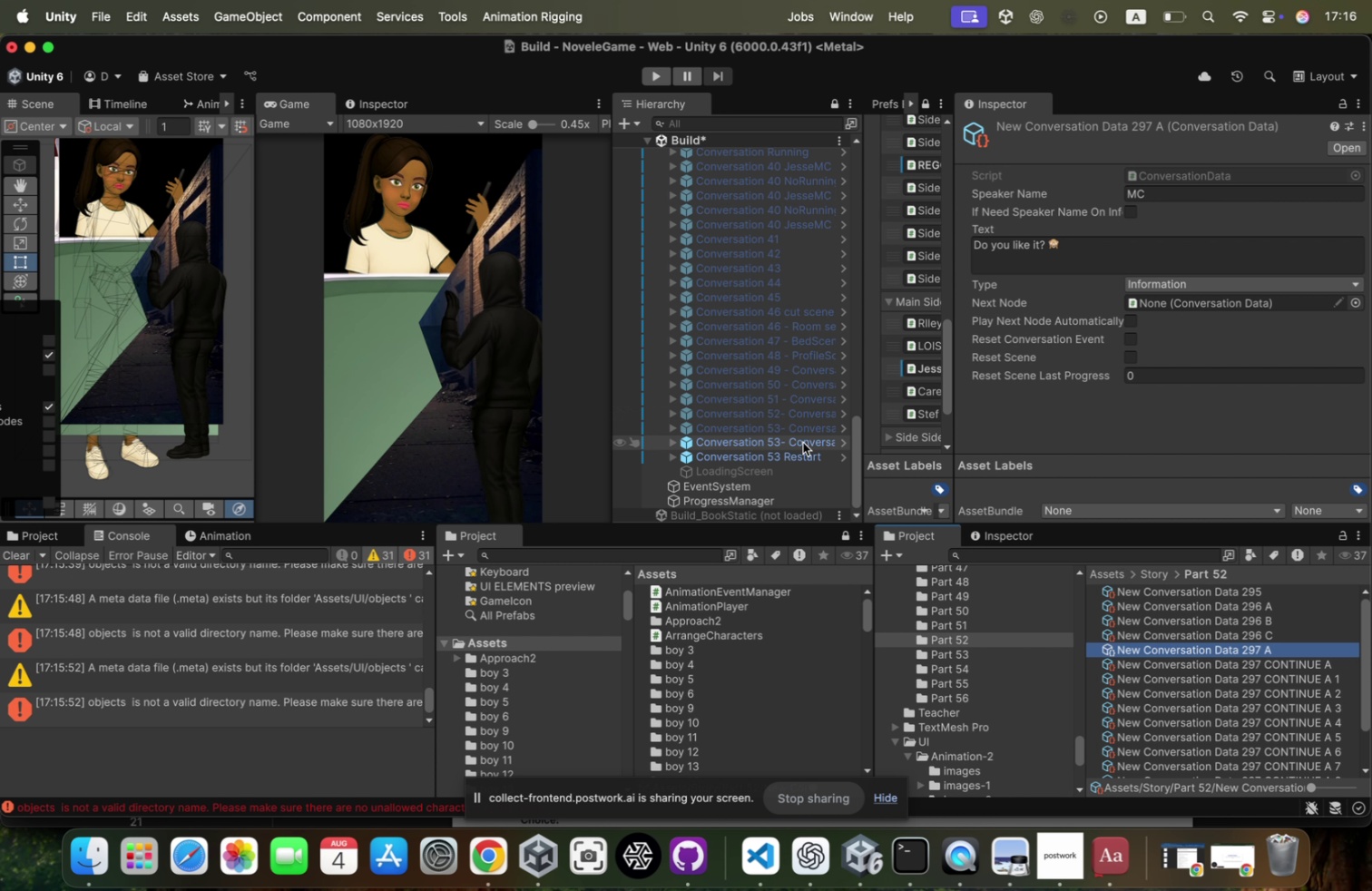 
left_click([803, 437])
 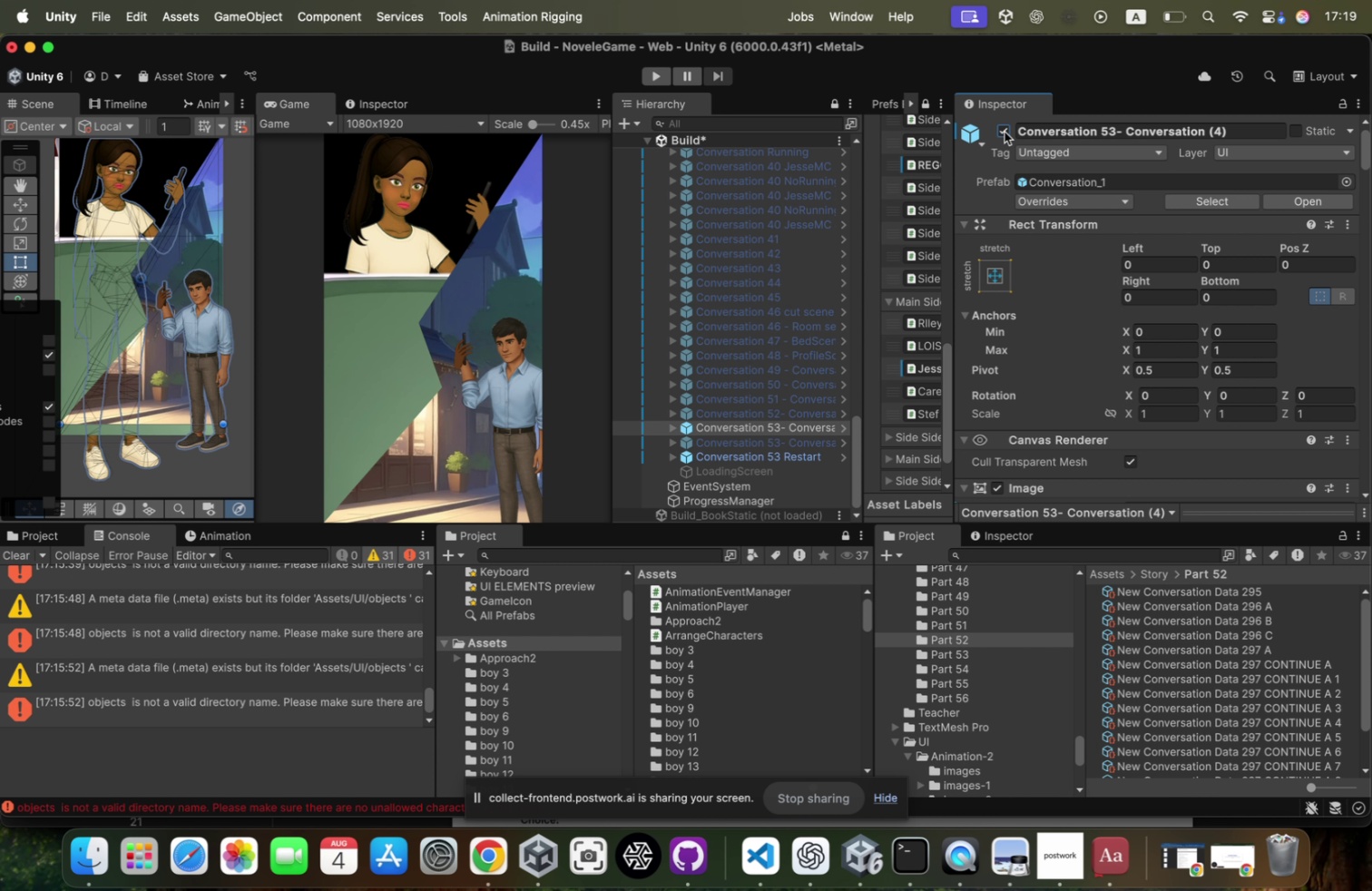 
wait(168.5)
 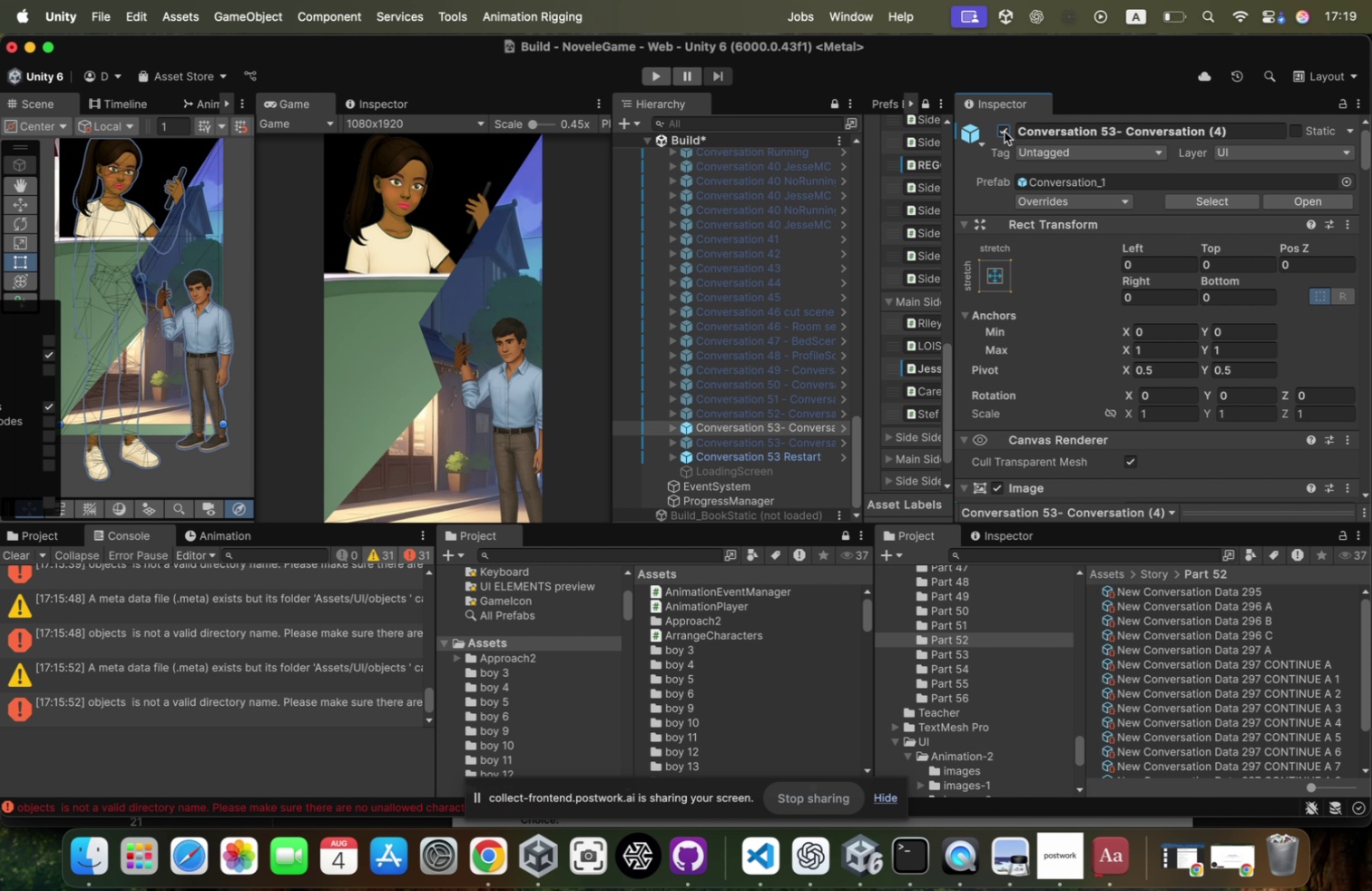 
left_click([16, 553])
 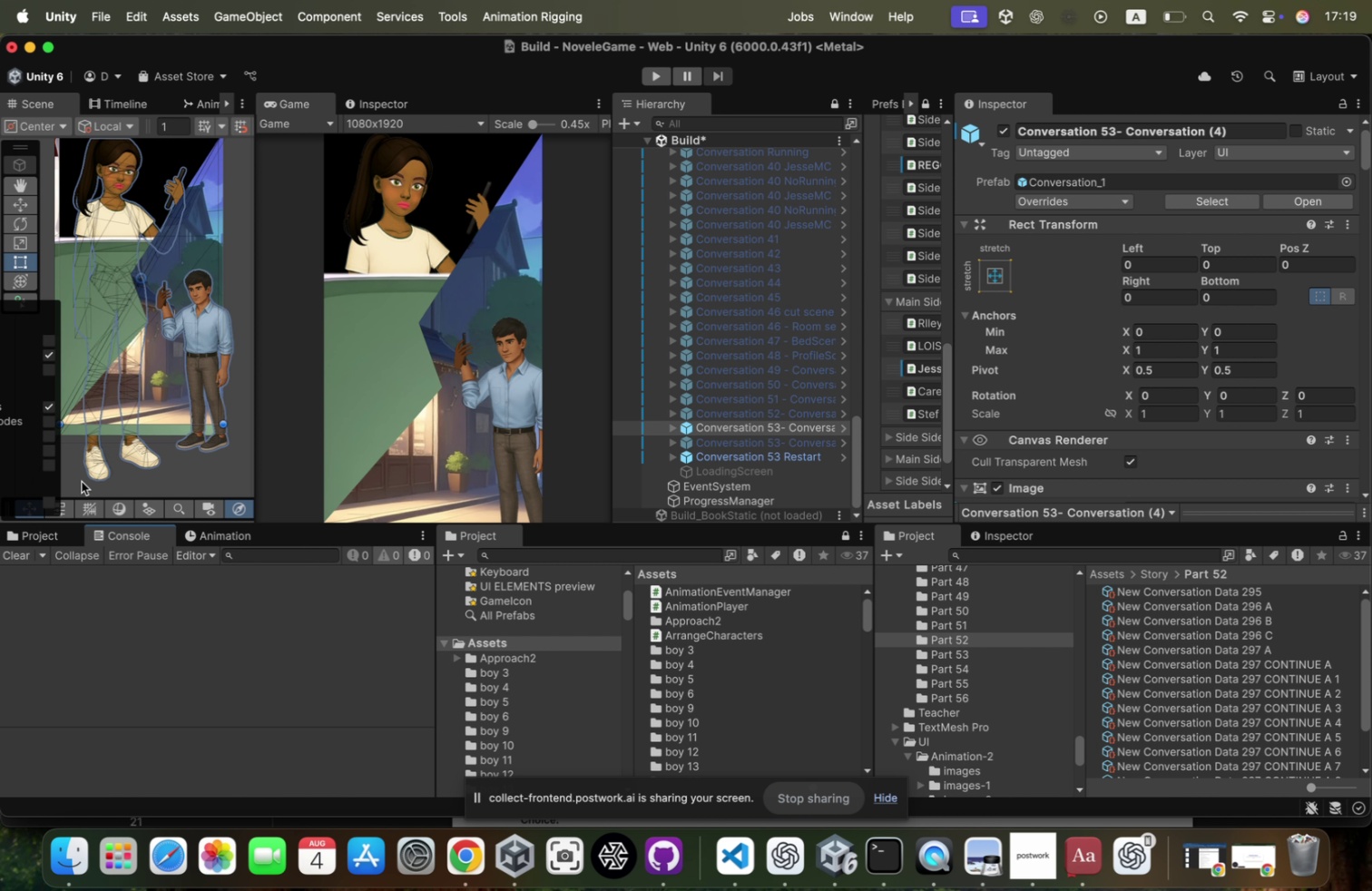 
wait(42.05)
 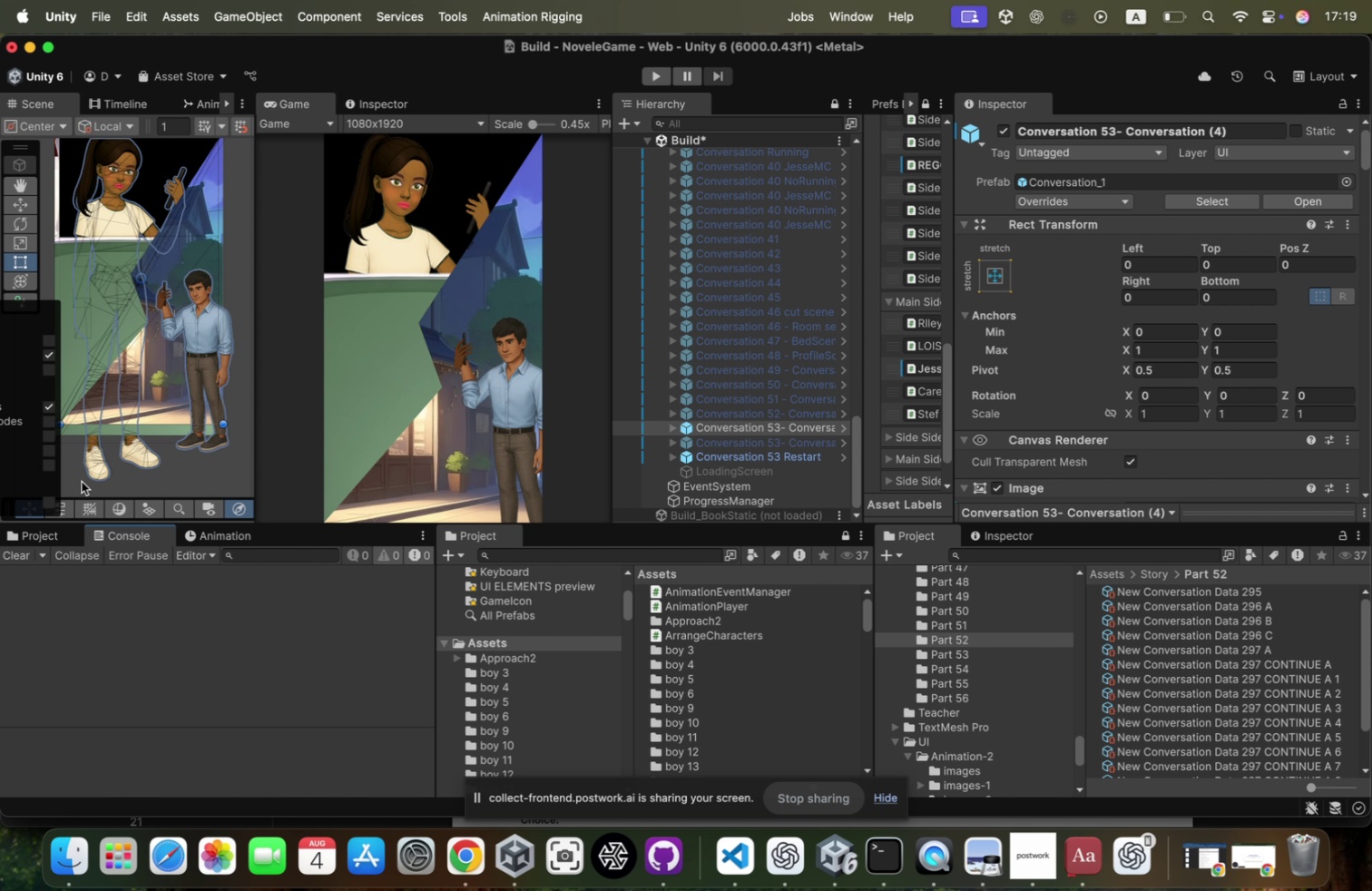 
left_click([674, 425])
 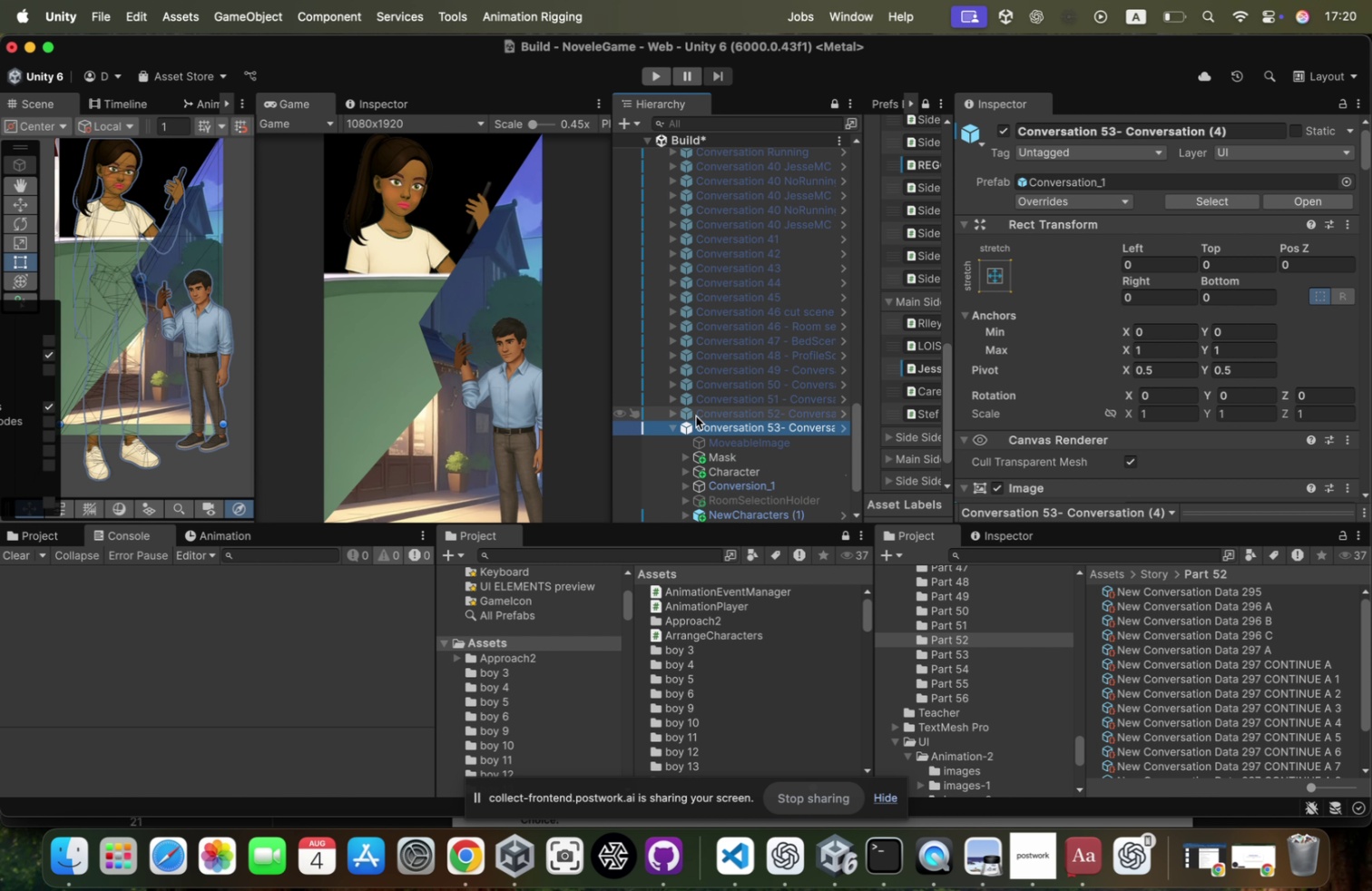 
scroll: coordinate [696, 416], scroll_direction: down, amount: 18.0
 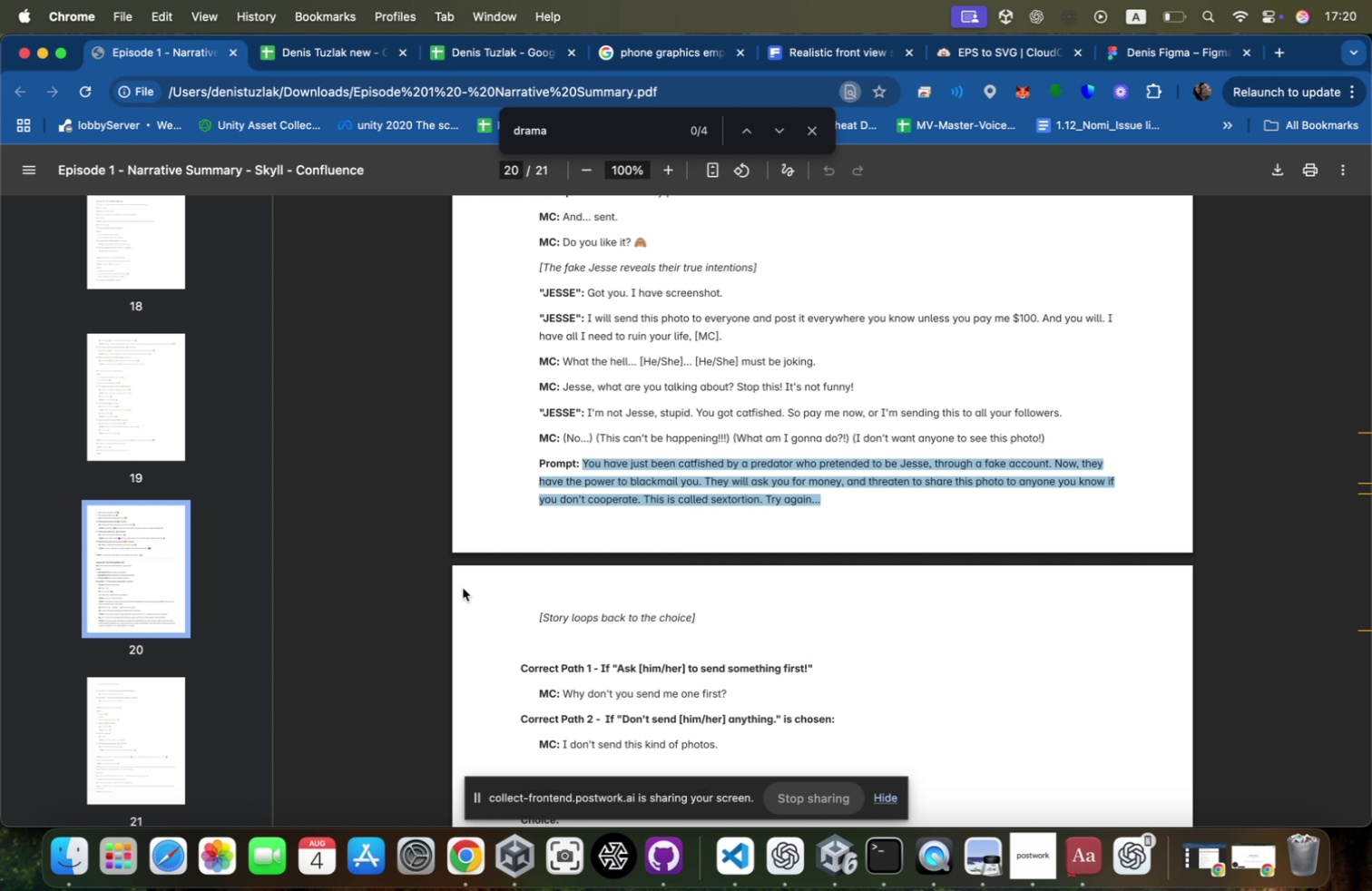 
right_click([462, 835])
 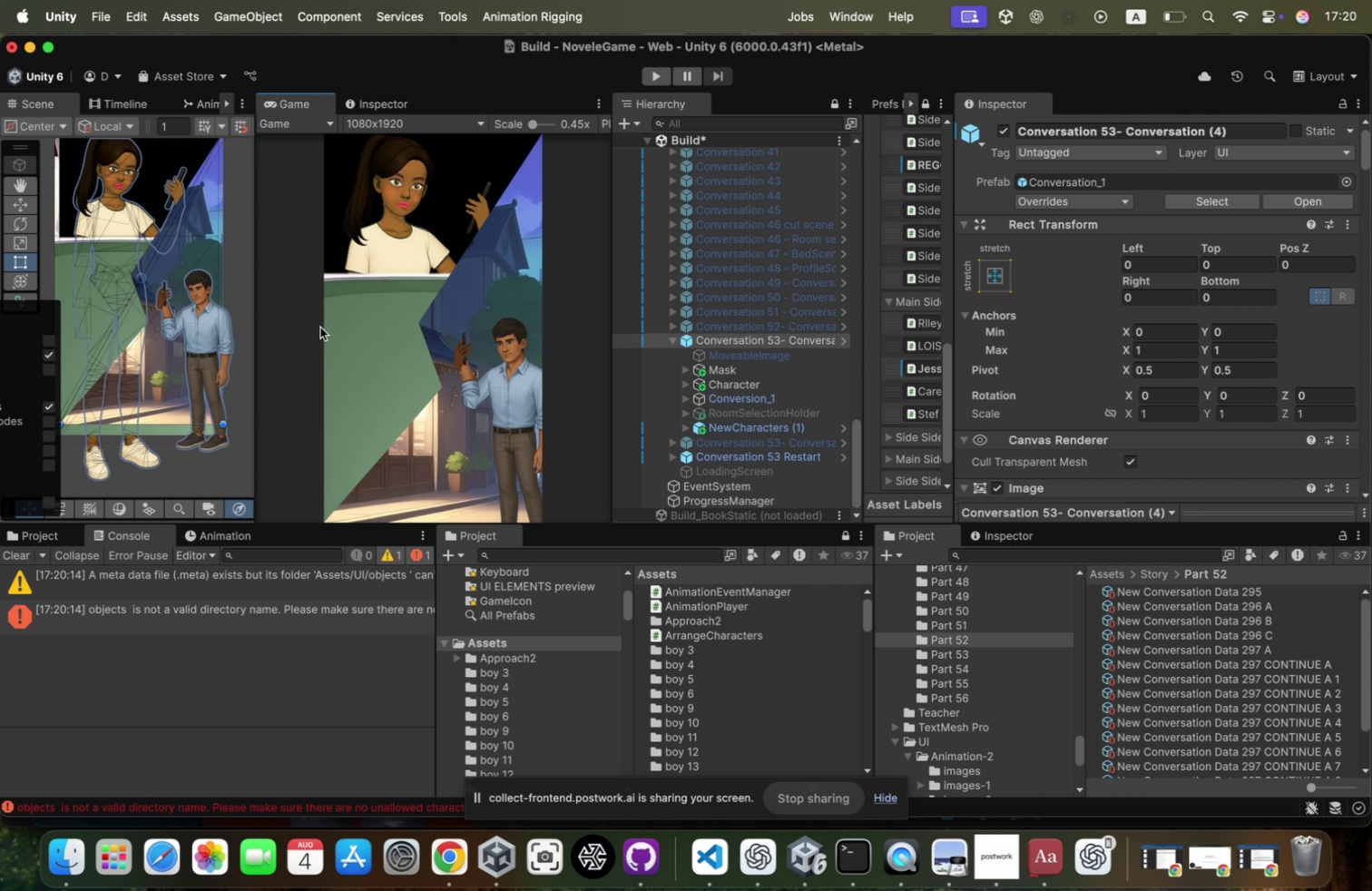 
wait(33.74)
 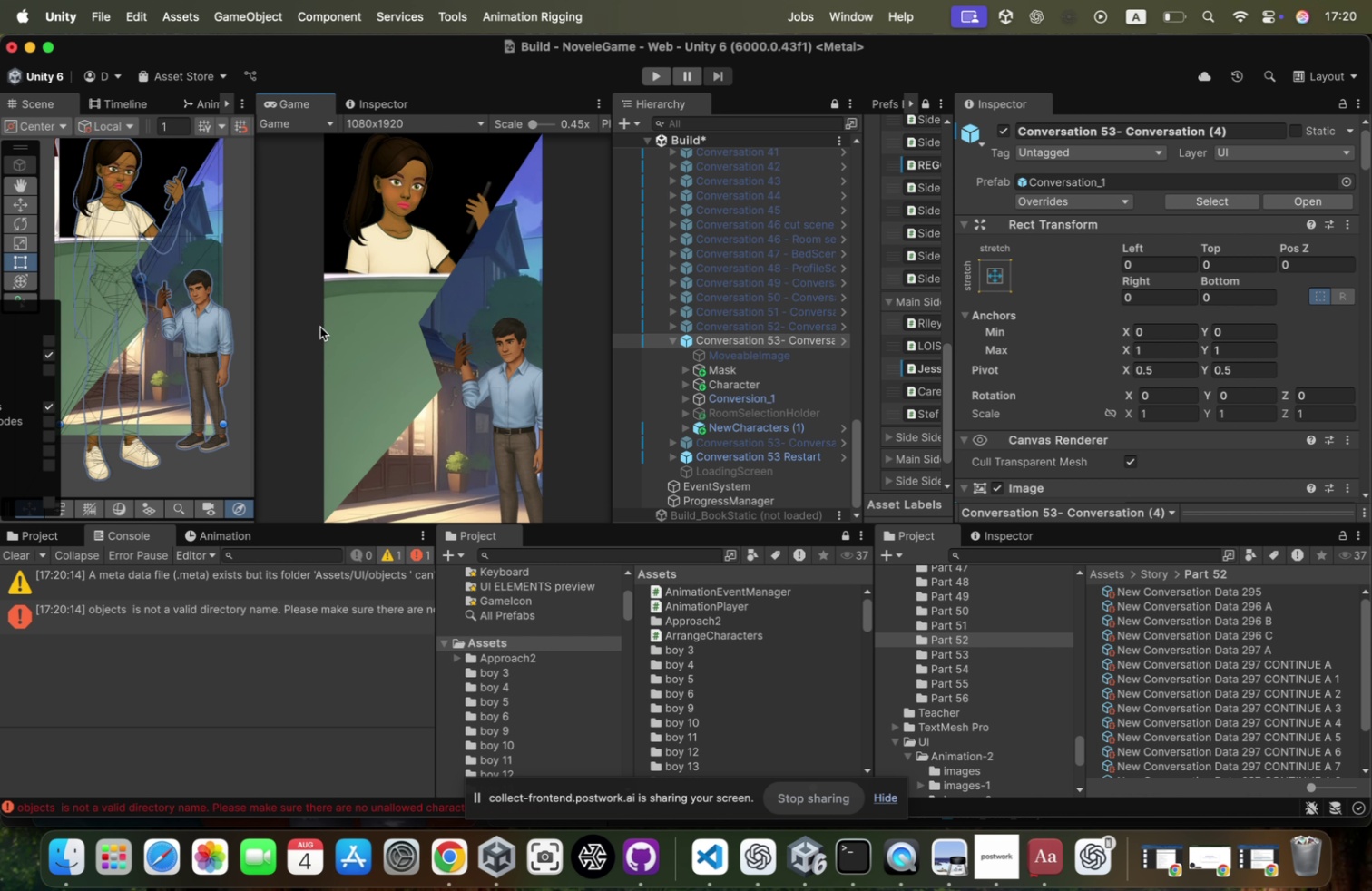 
scroll: coordinate [1246, 641], scroll_direction: down, amount: 69.0
 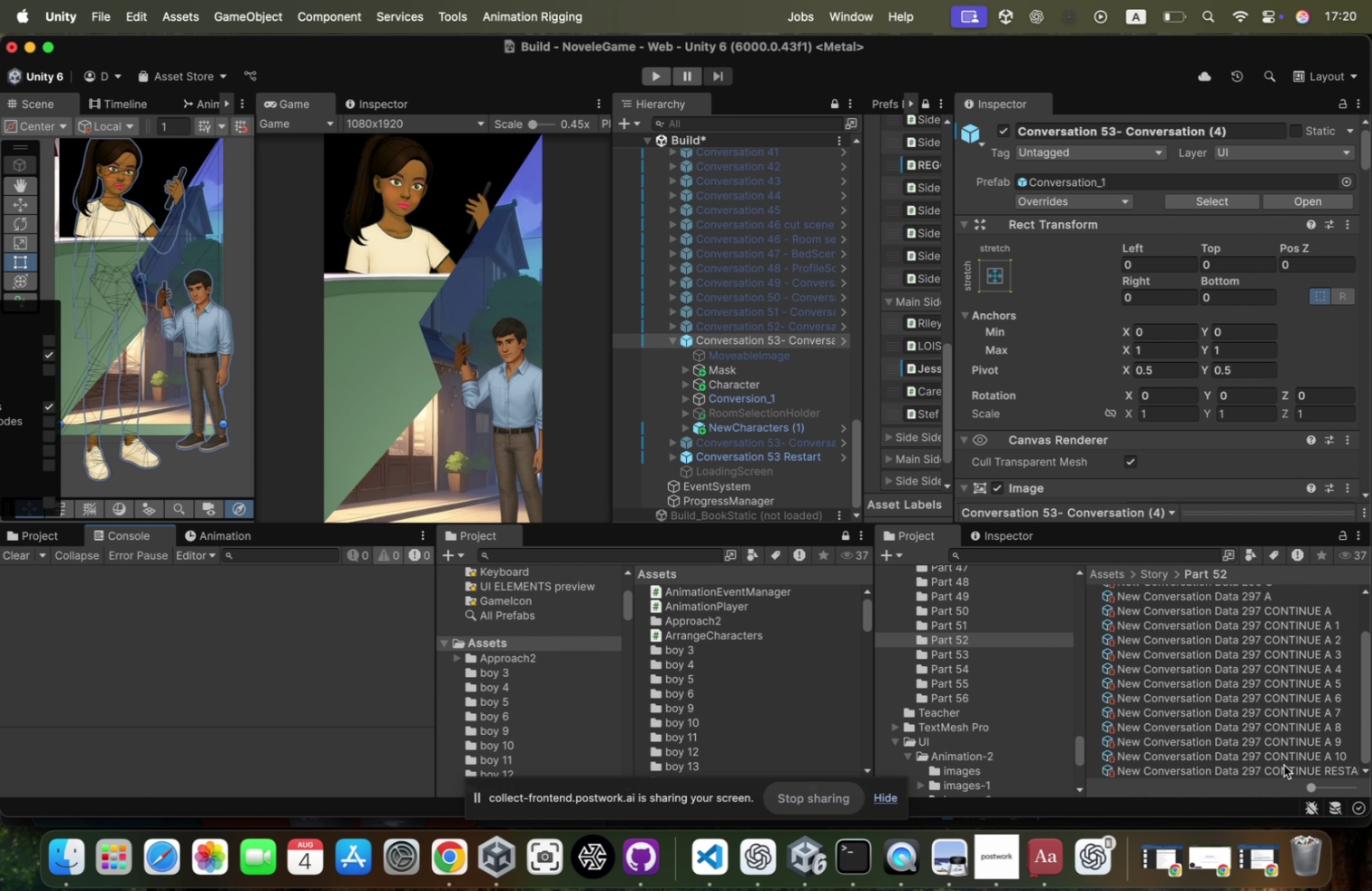 
left_click([1284, 763])
 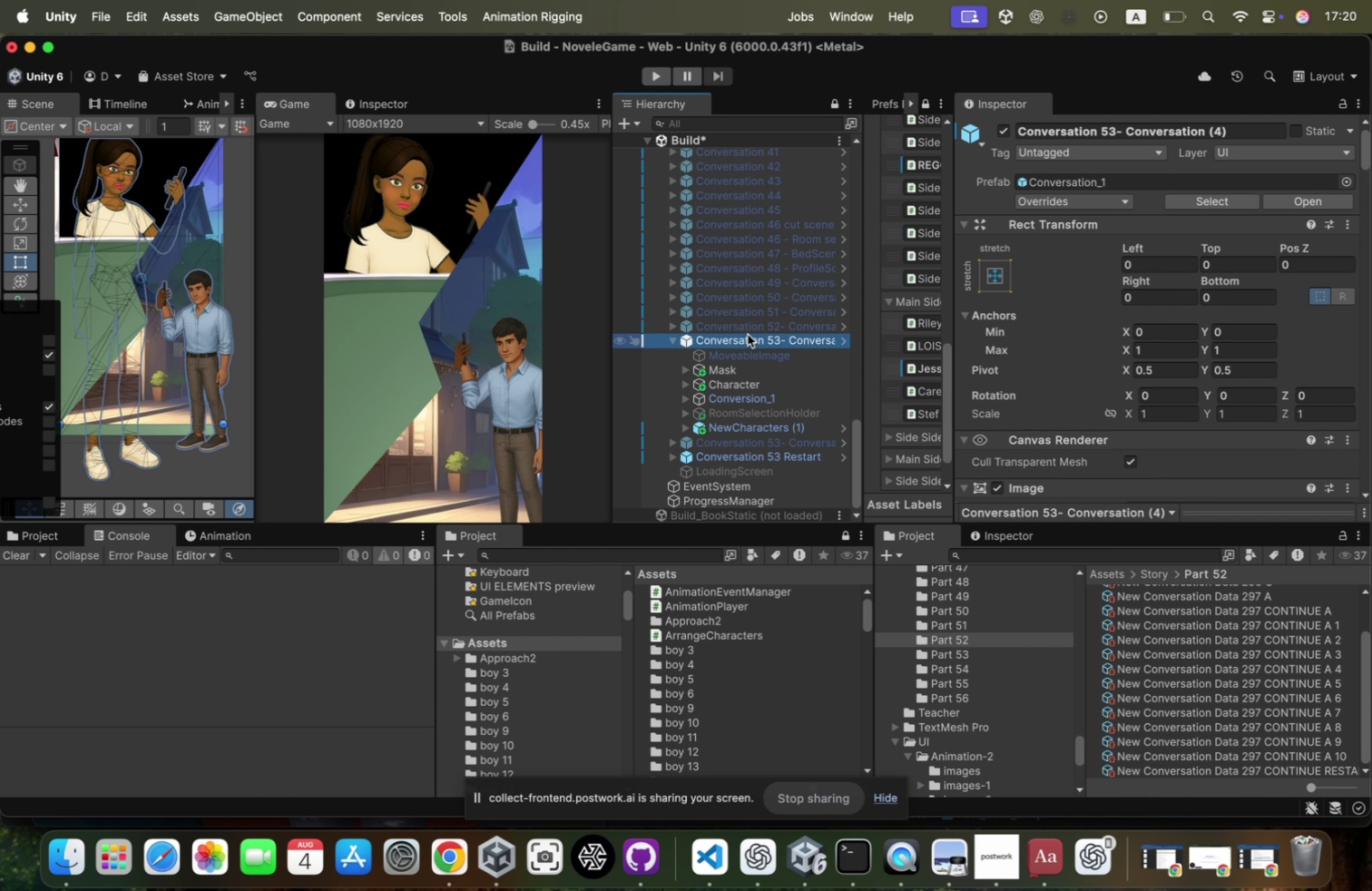 
key(ArrowLeft)
 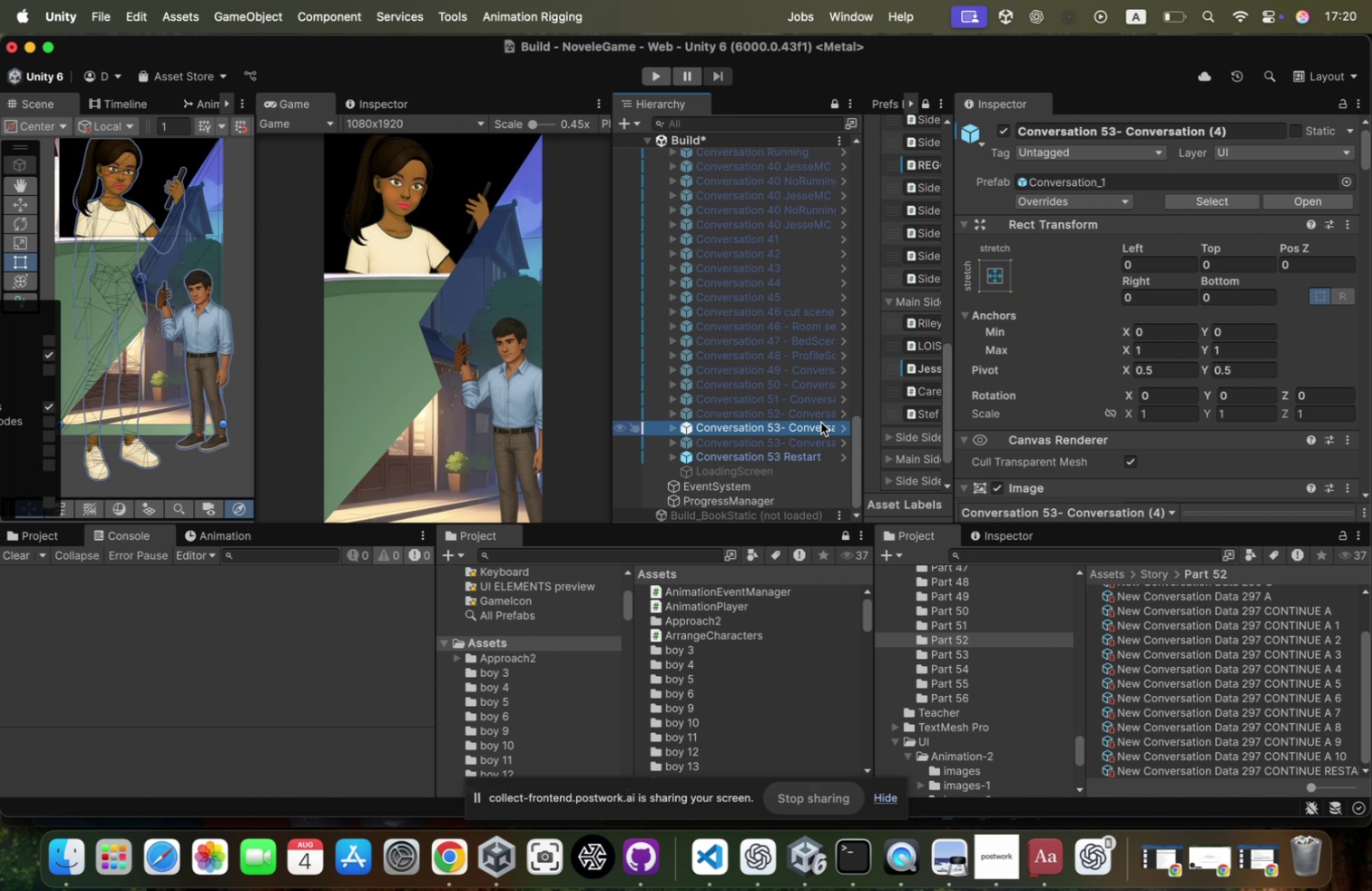 
left_click([768, 501])
 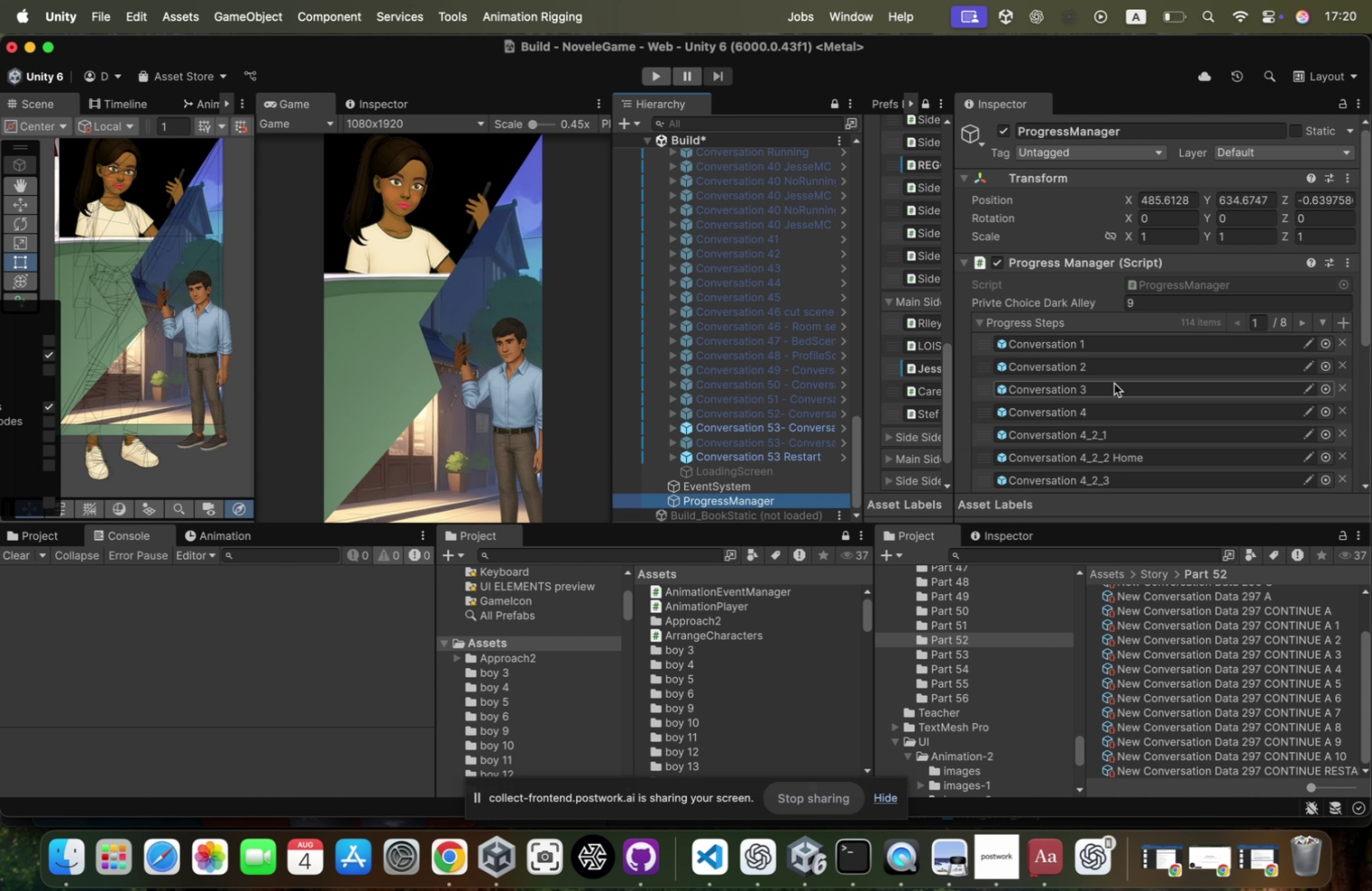 
scroll: coordinate [1114, 382], scroll_direction: down, amount: 36.0
 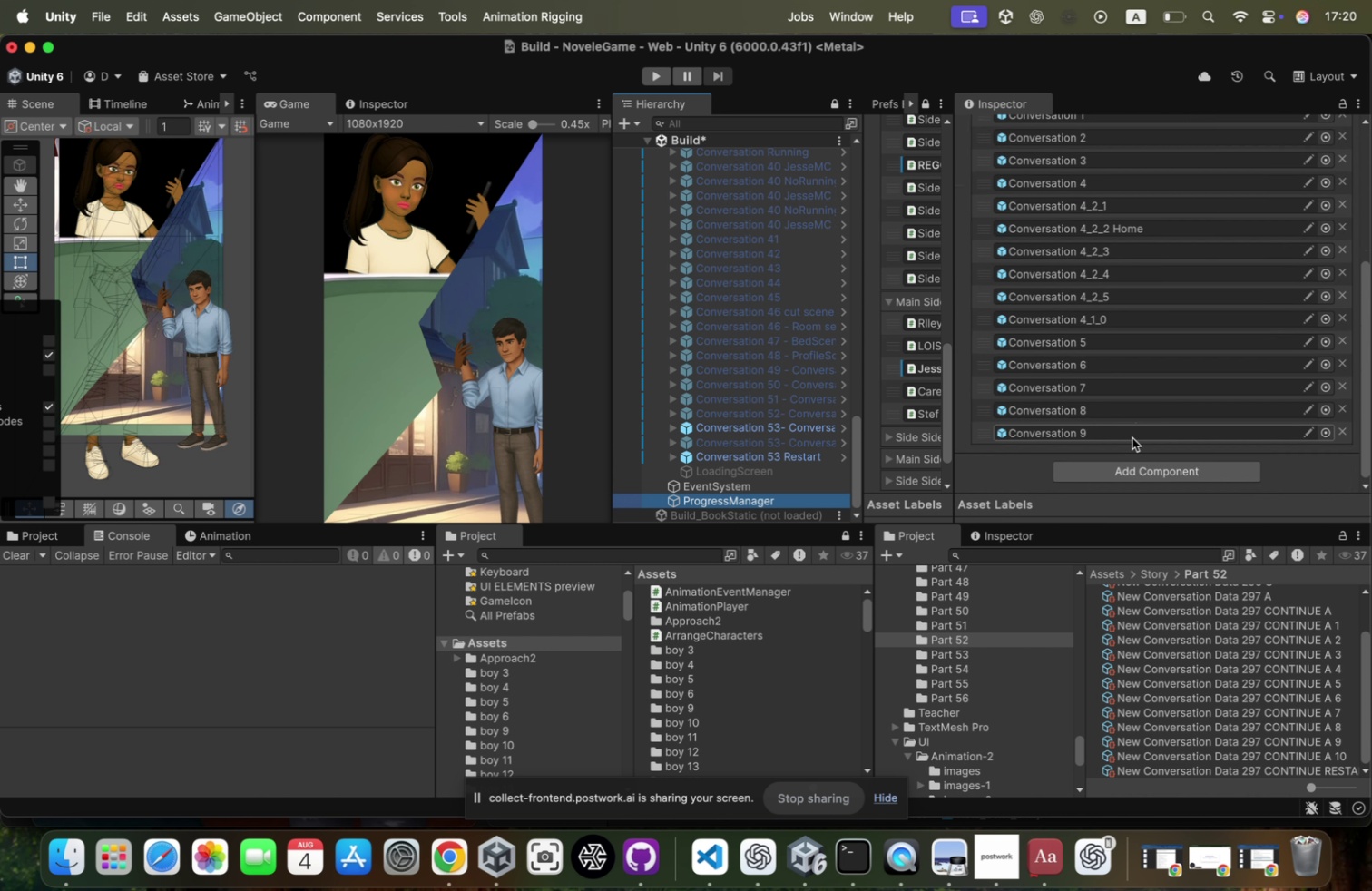 
scroll: coordinate [1205, 402], scroll_direction: up, amount: 1.0
 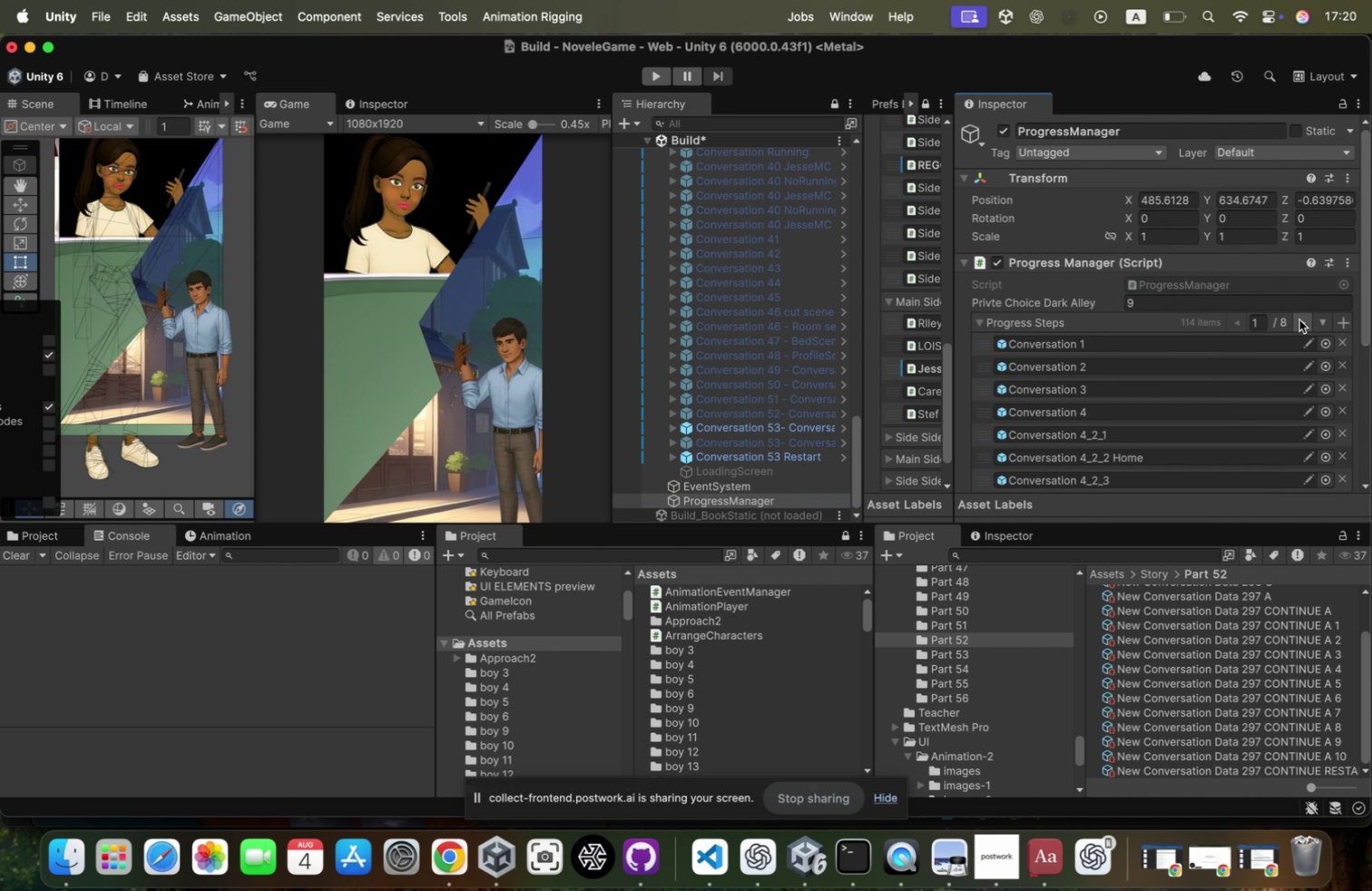 
triple_click([1299, 319])
 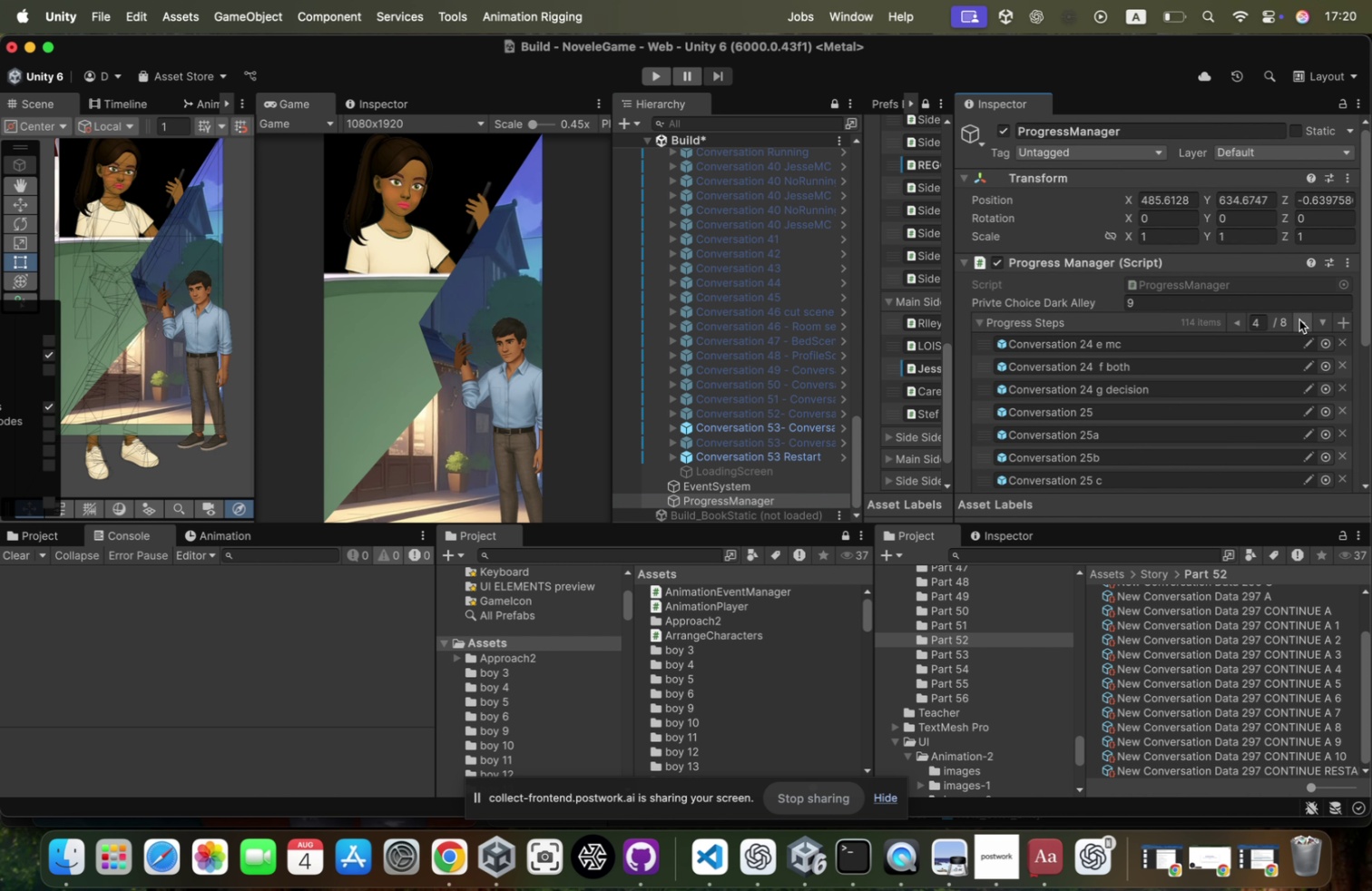 
triple_click([1299, 319])
 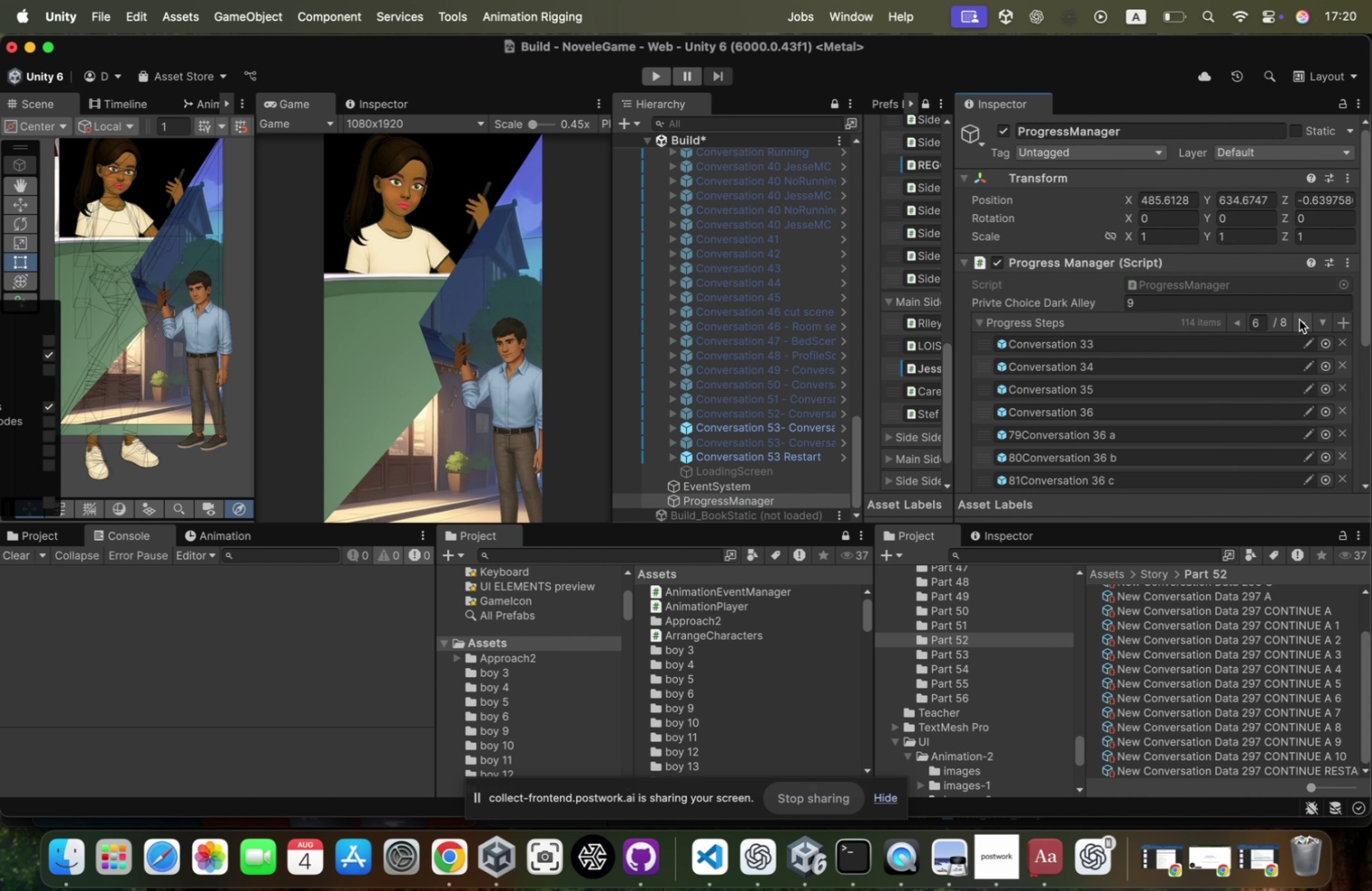 
left_click([1299, 319])
 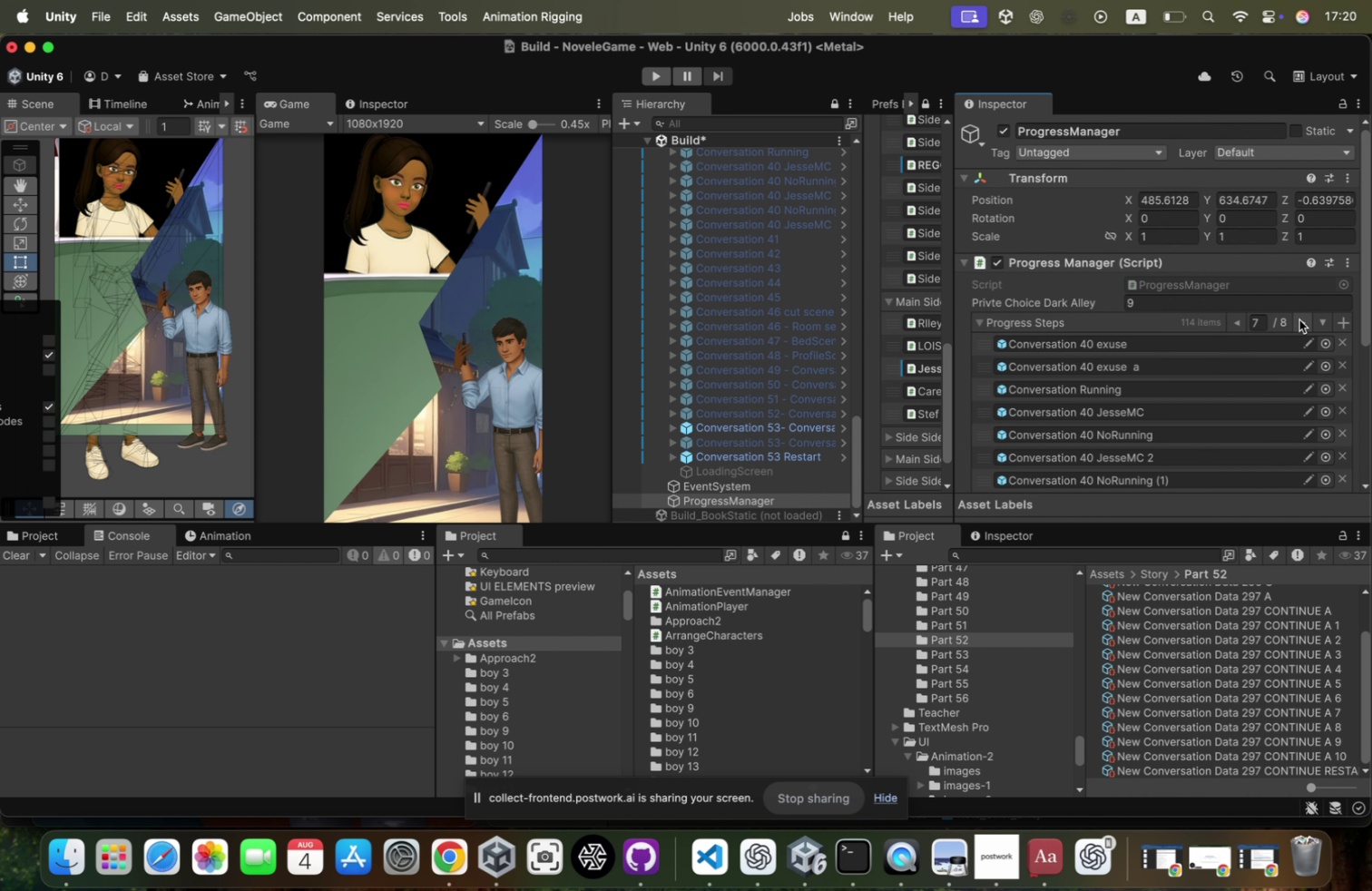 
left_click([1299, 319])
 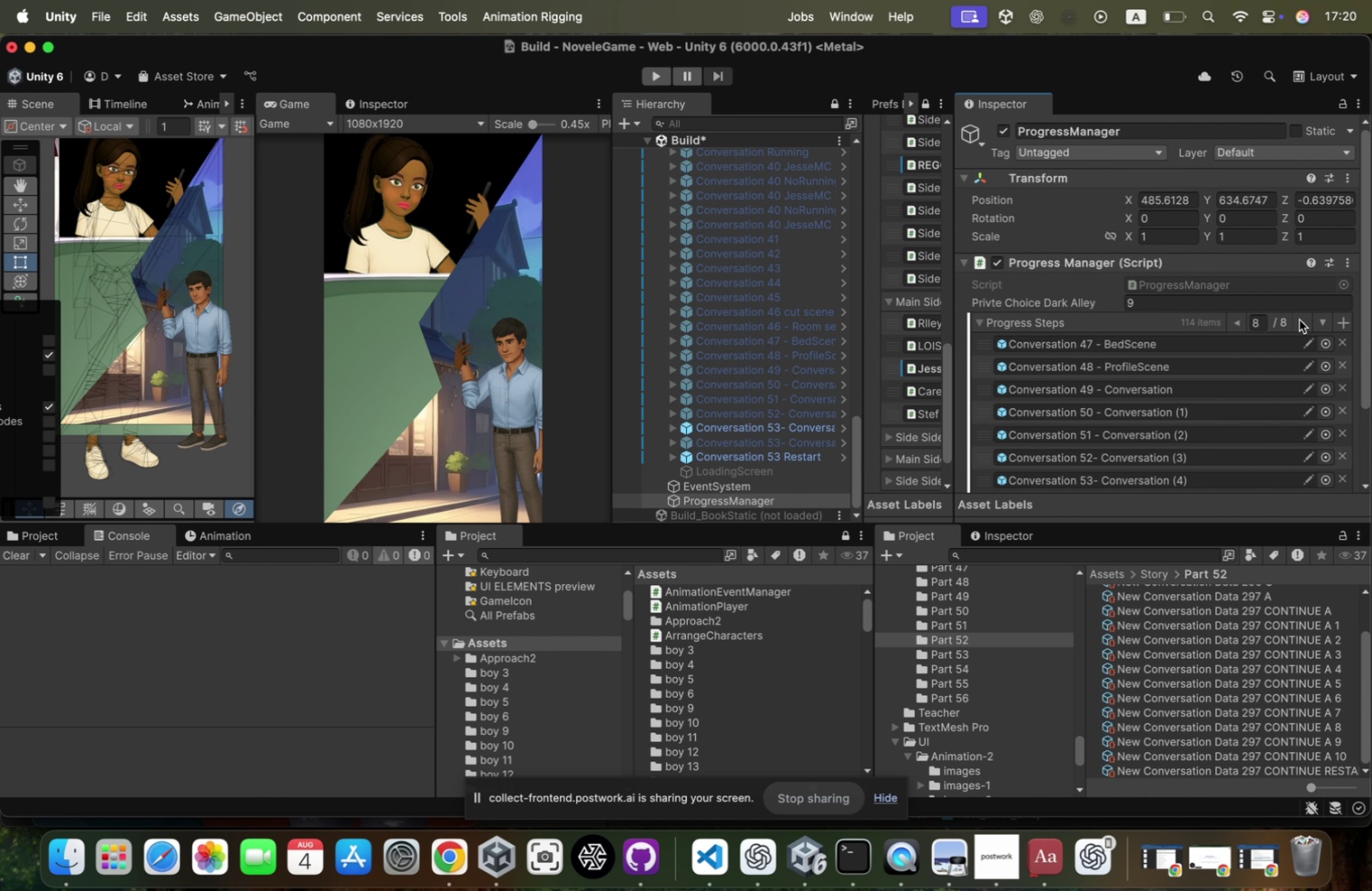 
right_click([1299, 319])
 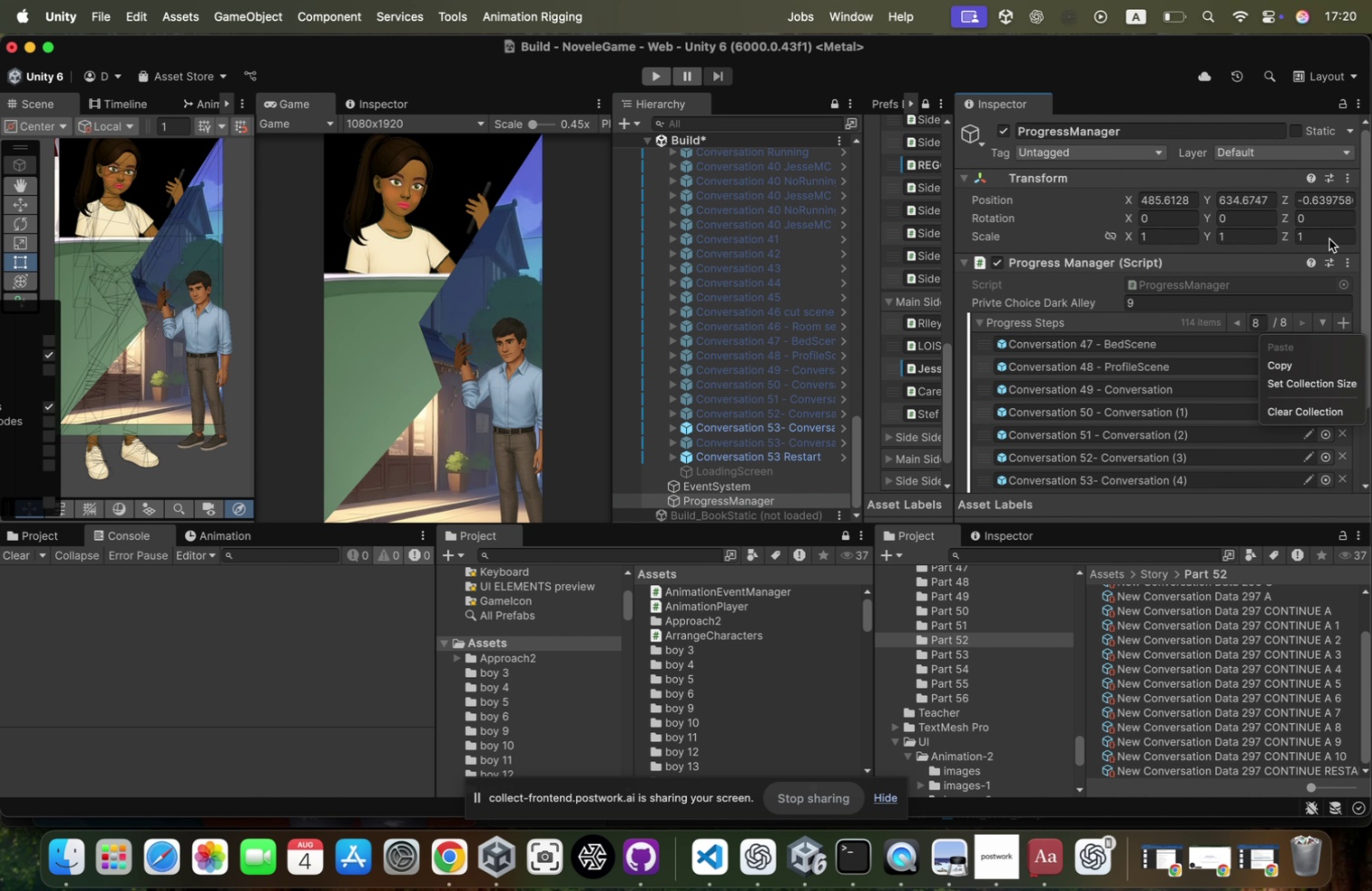 
scroll: coordinate [1240, 269], scroll_direction: down, amount: 148.0
 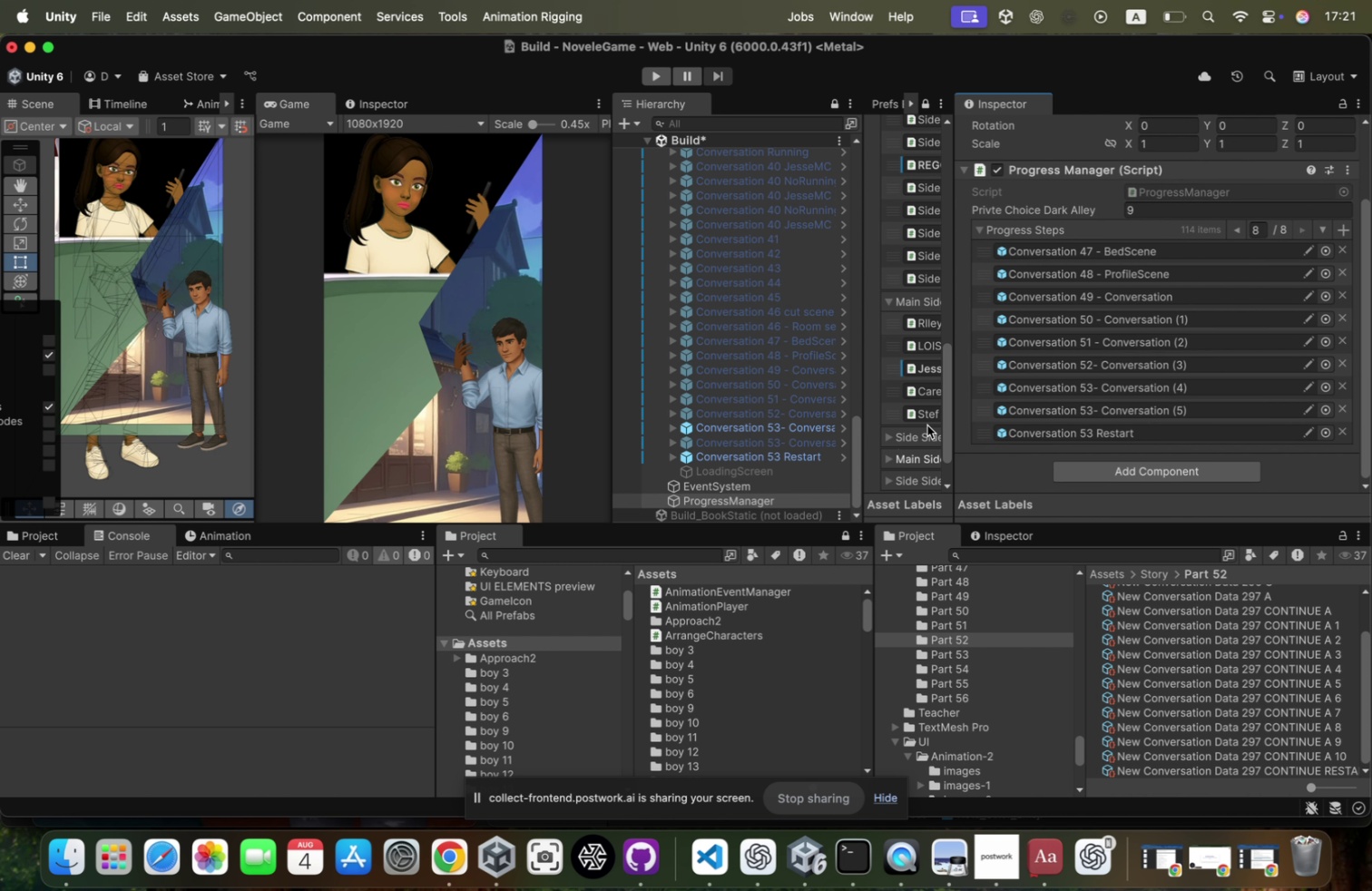 
left_click([1079, 389])
 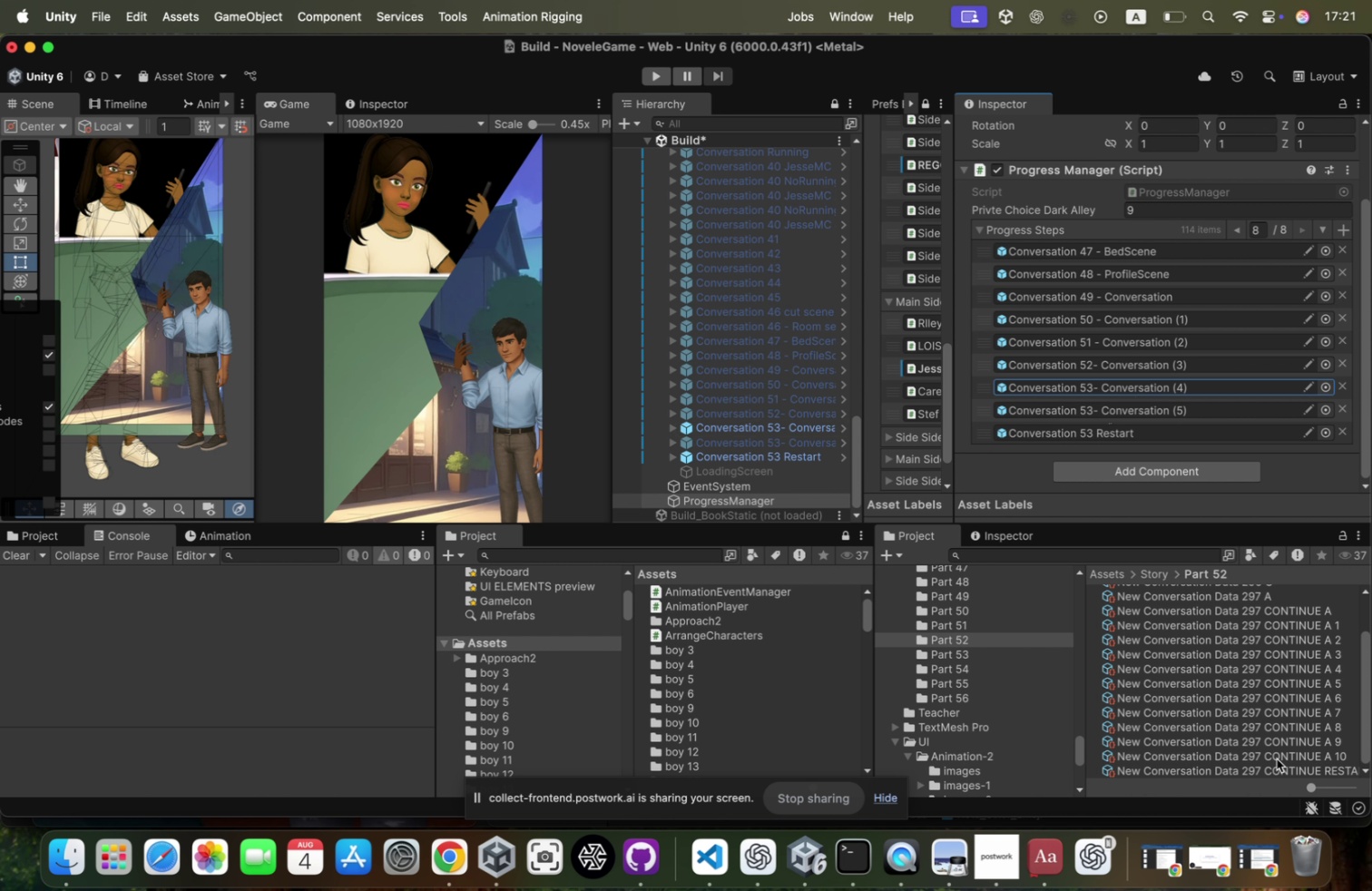 
wait(6.74)
 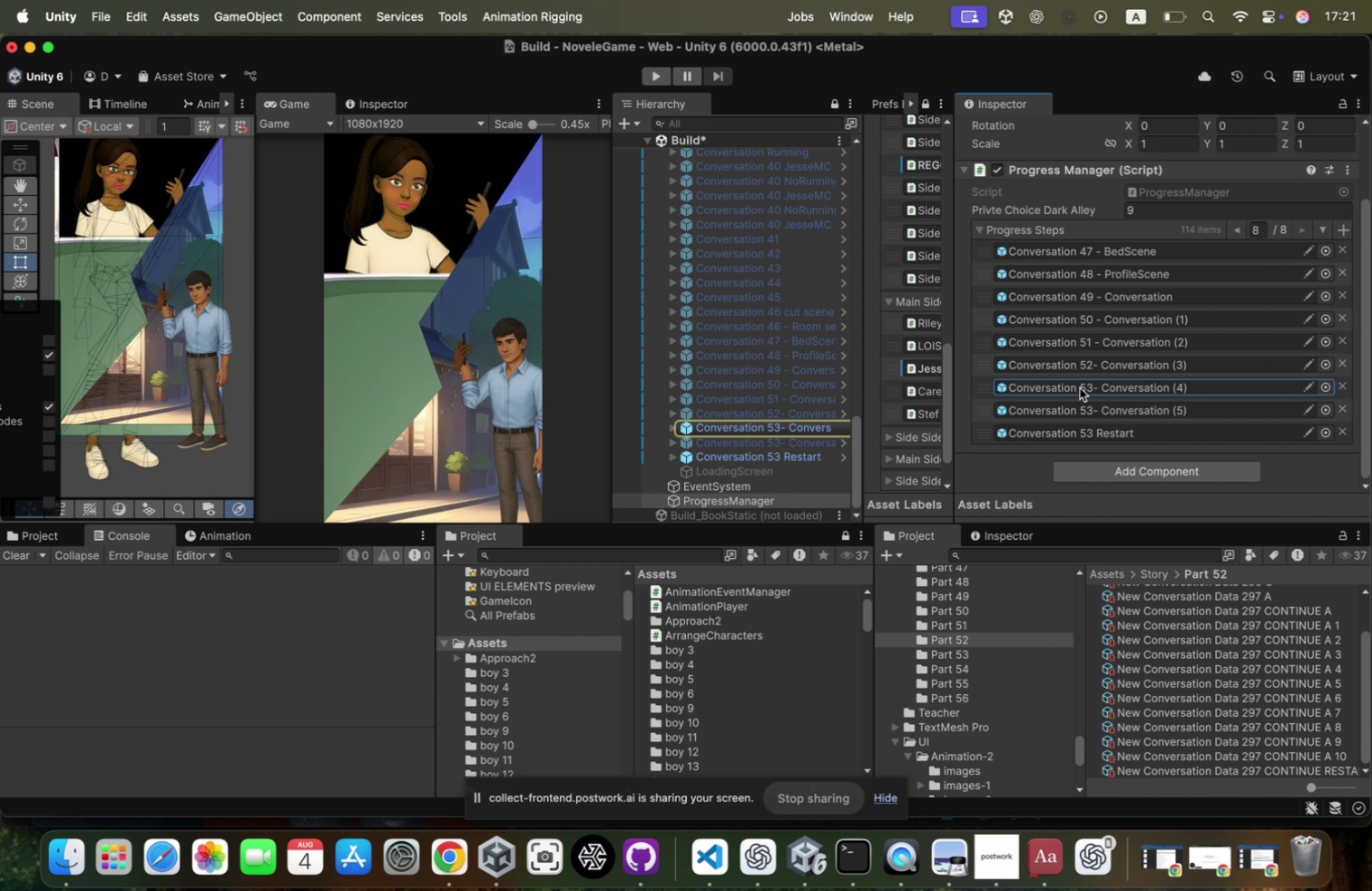 
type(111)
 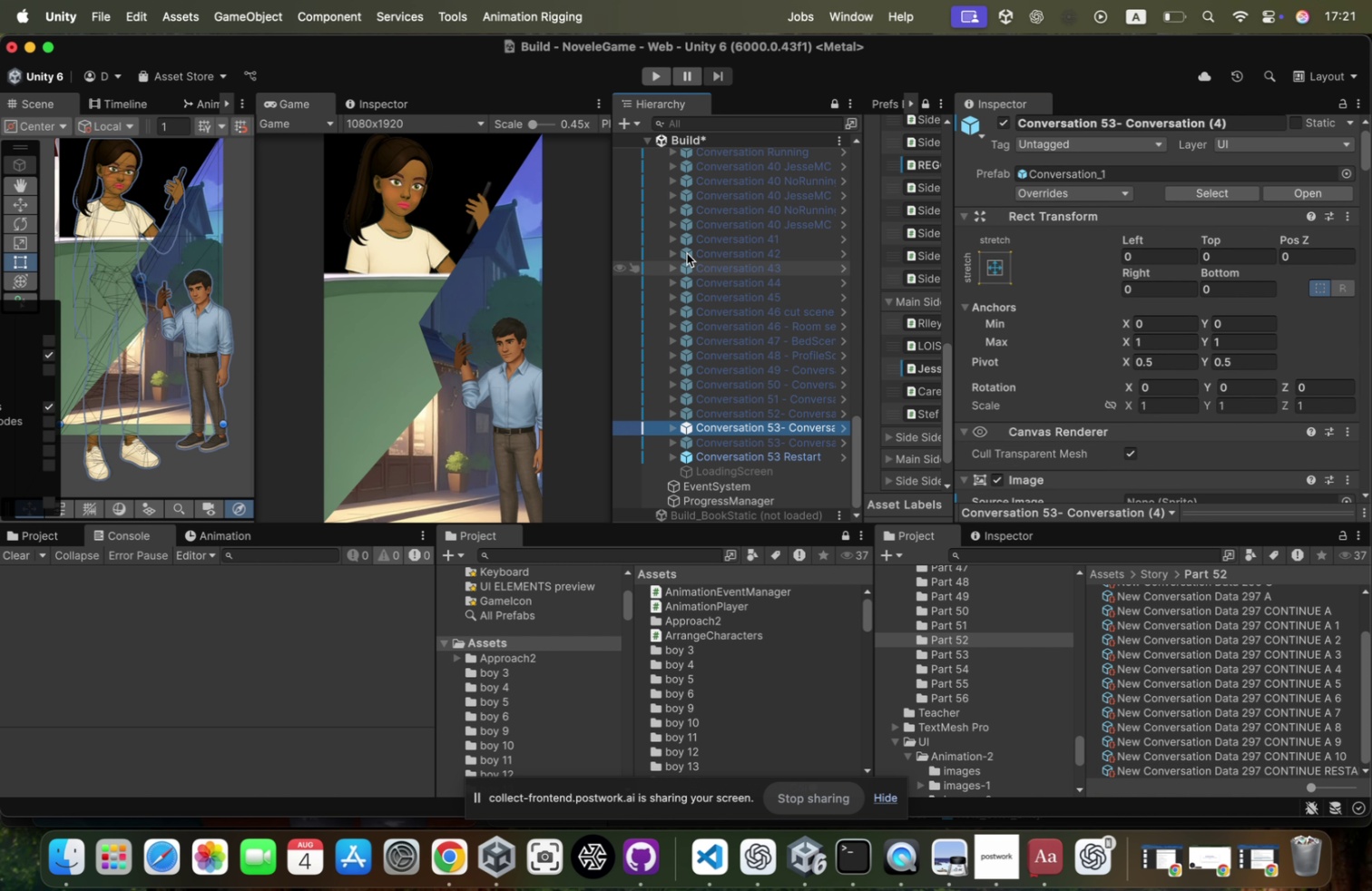 
right_click([737, 134])
 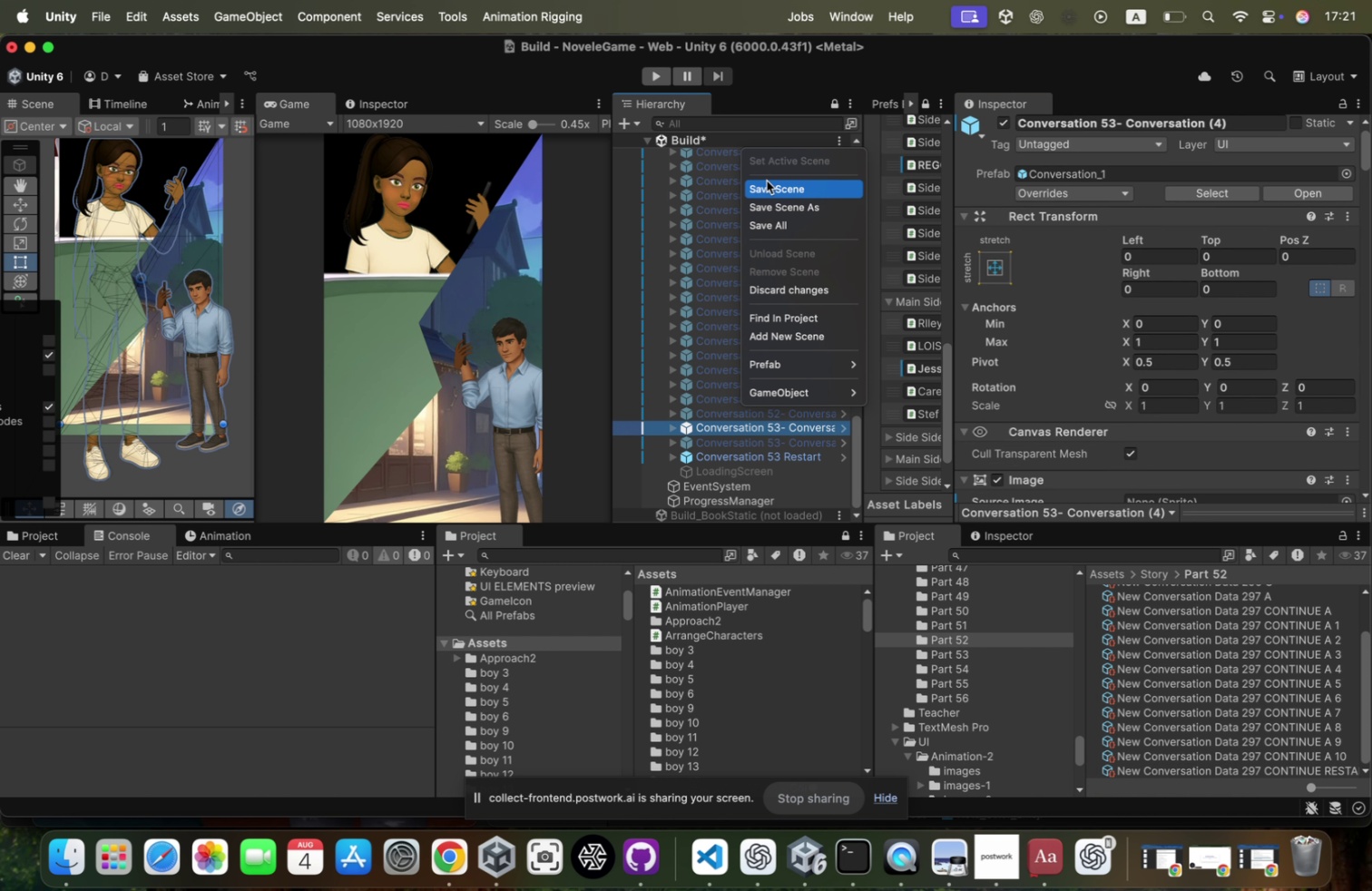 
left_click([764, 184])
 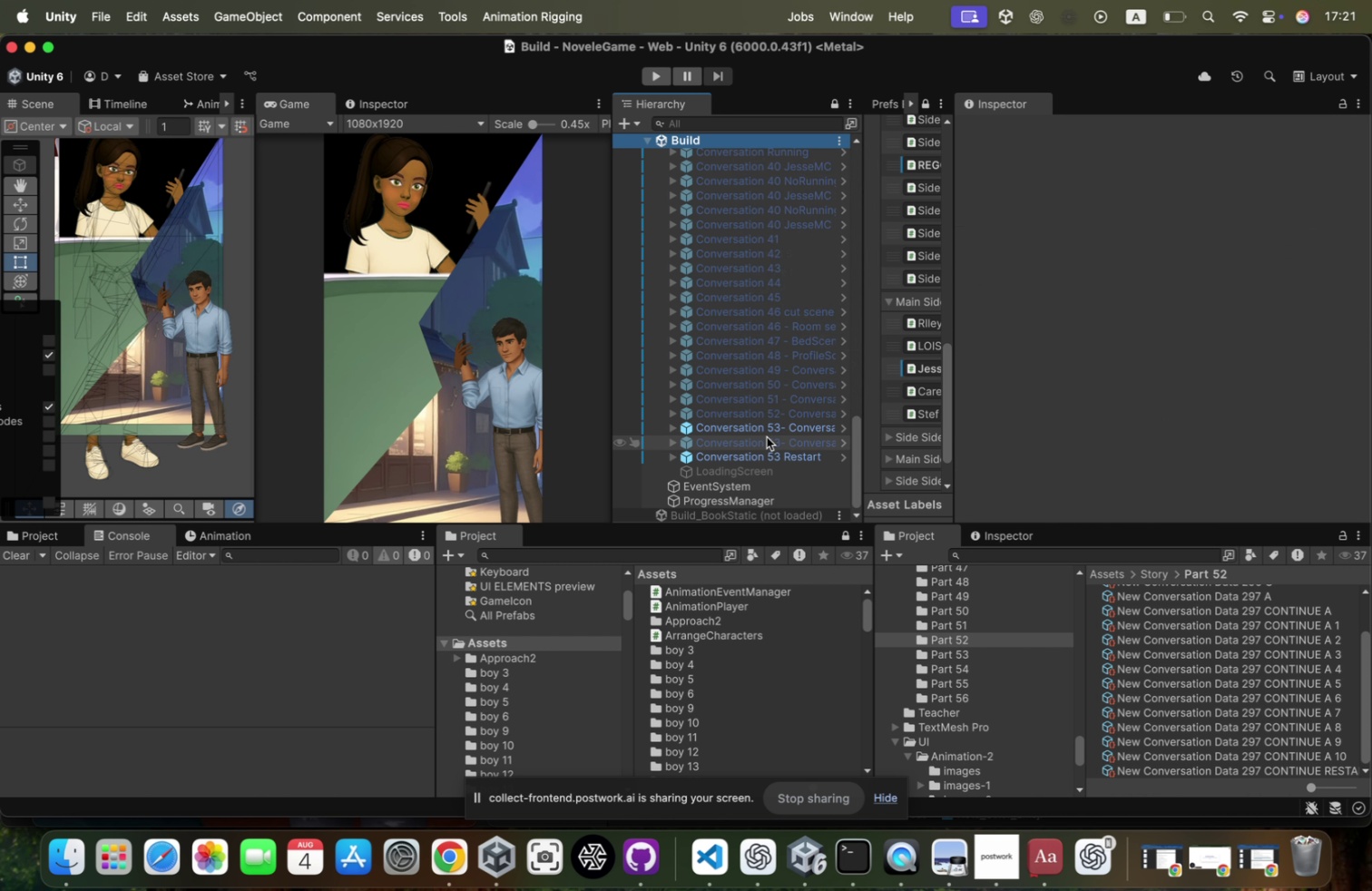 
left_click([785, 426])
 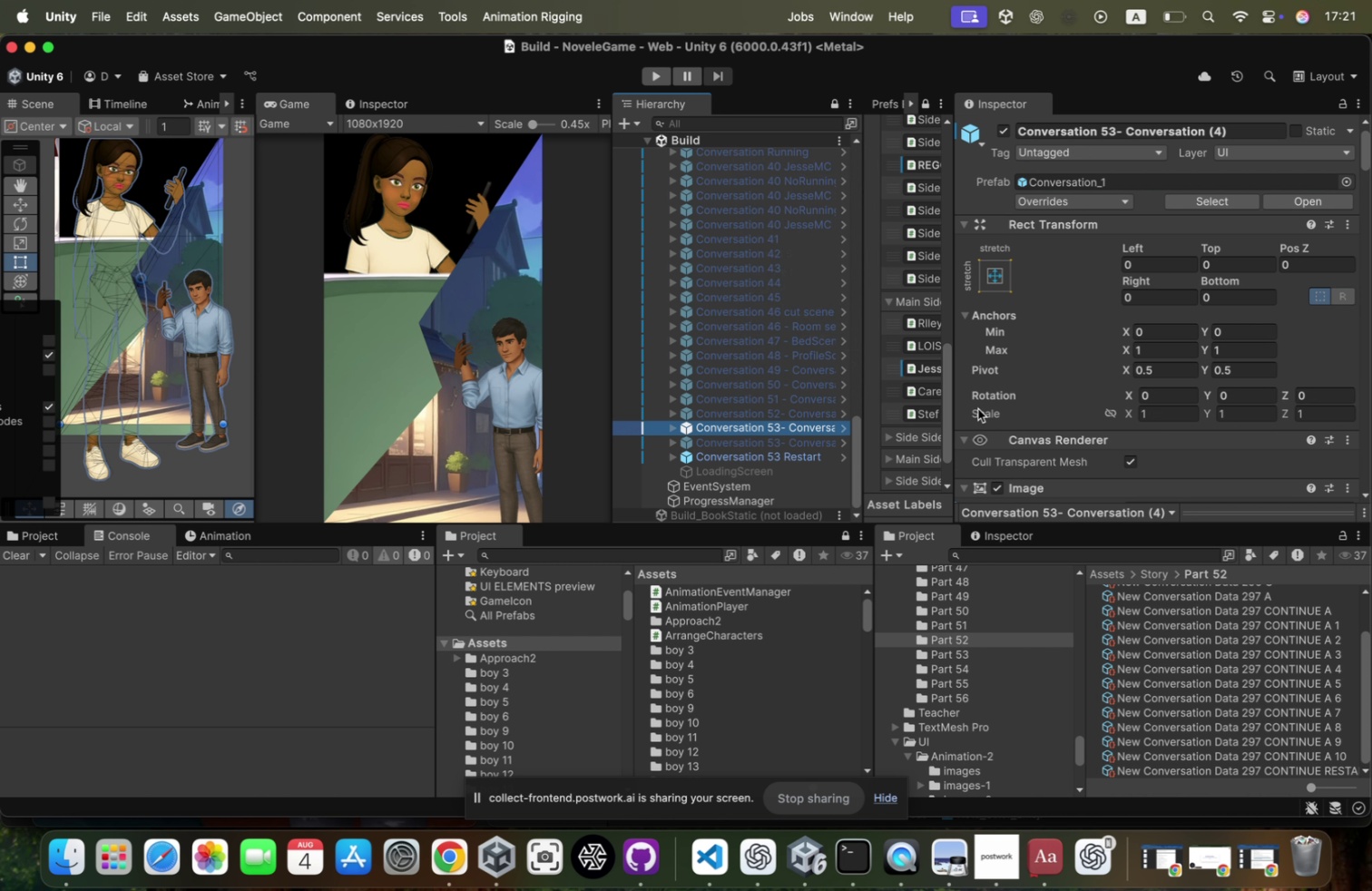 
scroll: coordinate [1094, 327], scroll_direction: down, amount: 48.0
 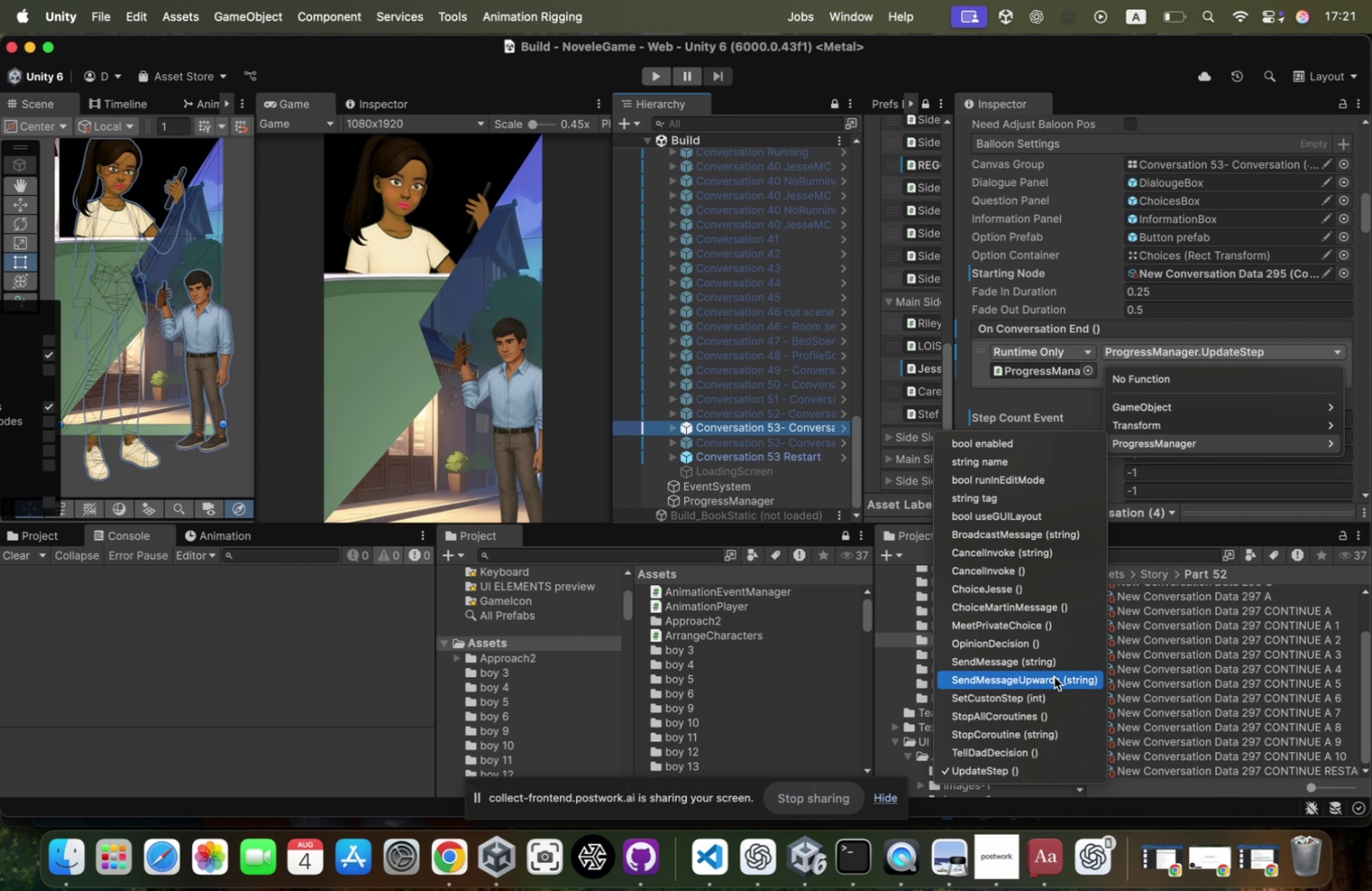 
wait(6.11)
 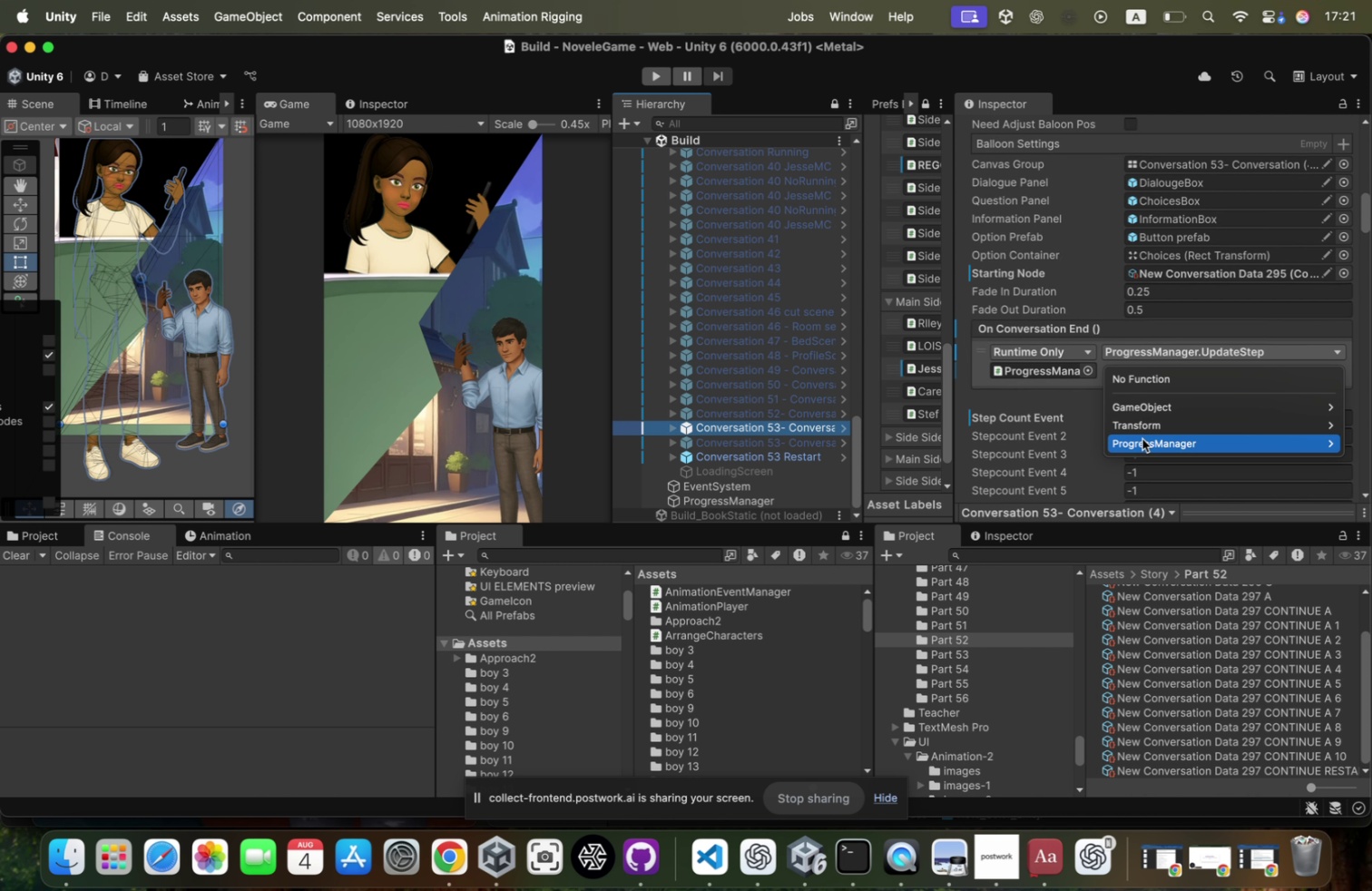 
key(Meta+Tab)
 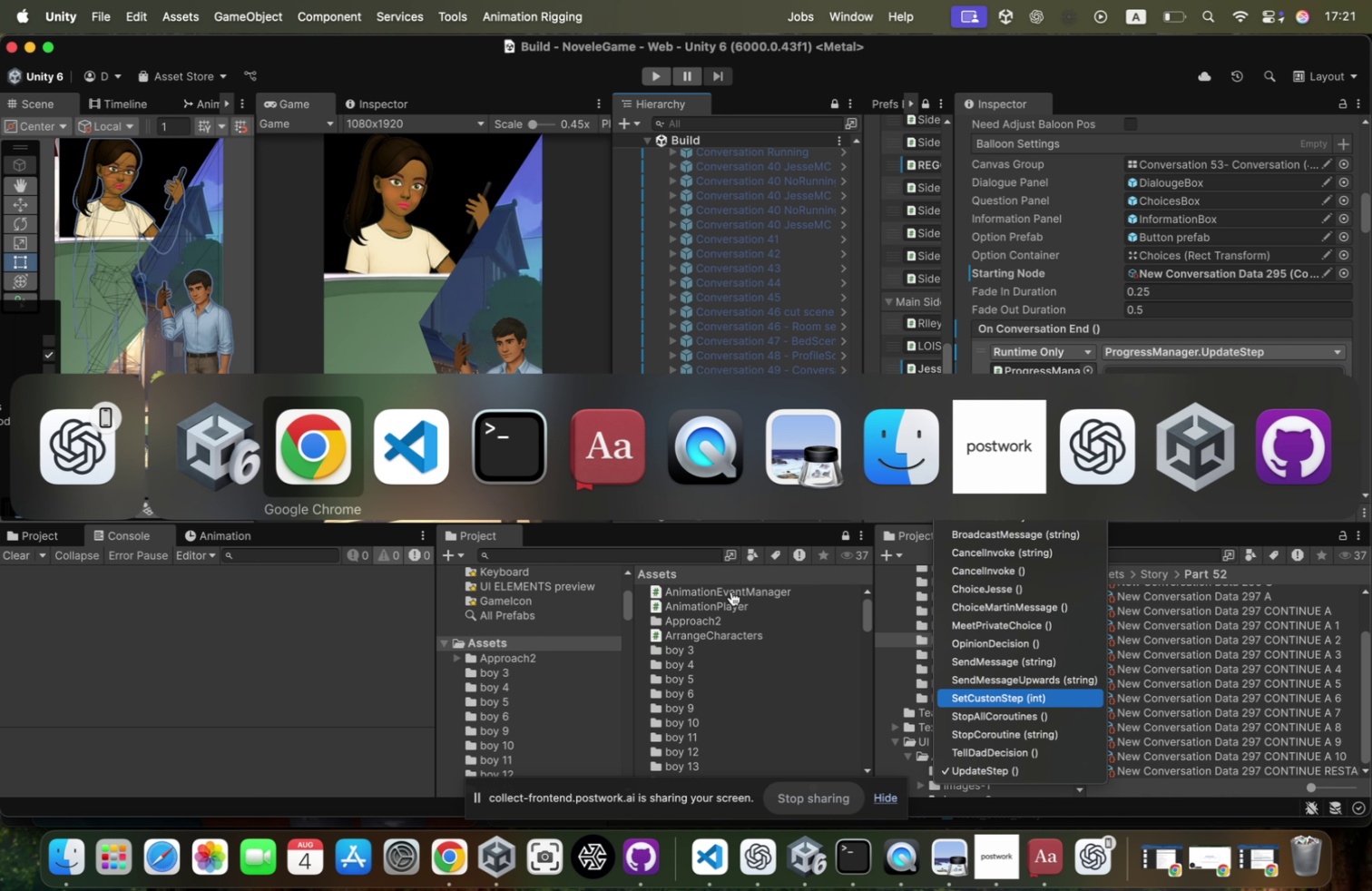 
key(Meta+Tab)
 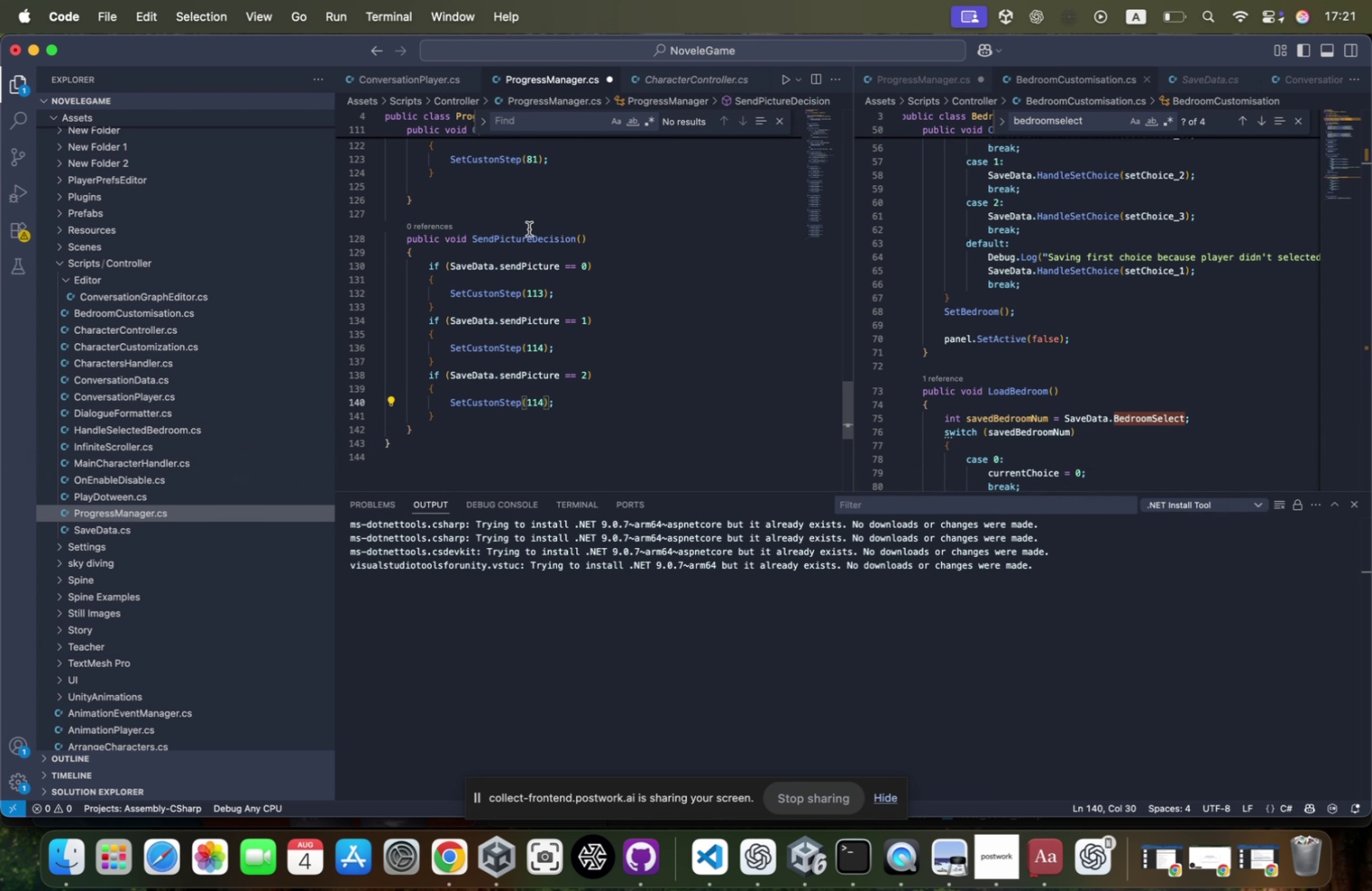 
left_click([520, 234])
 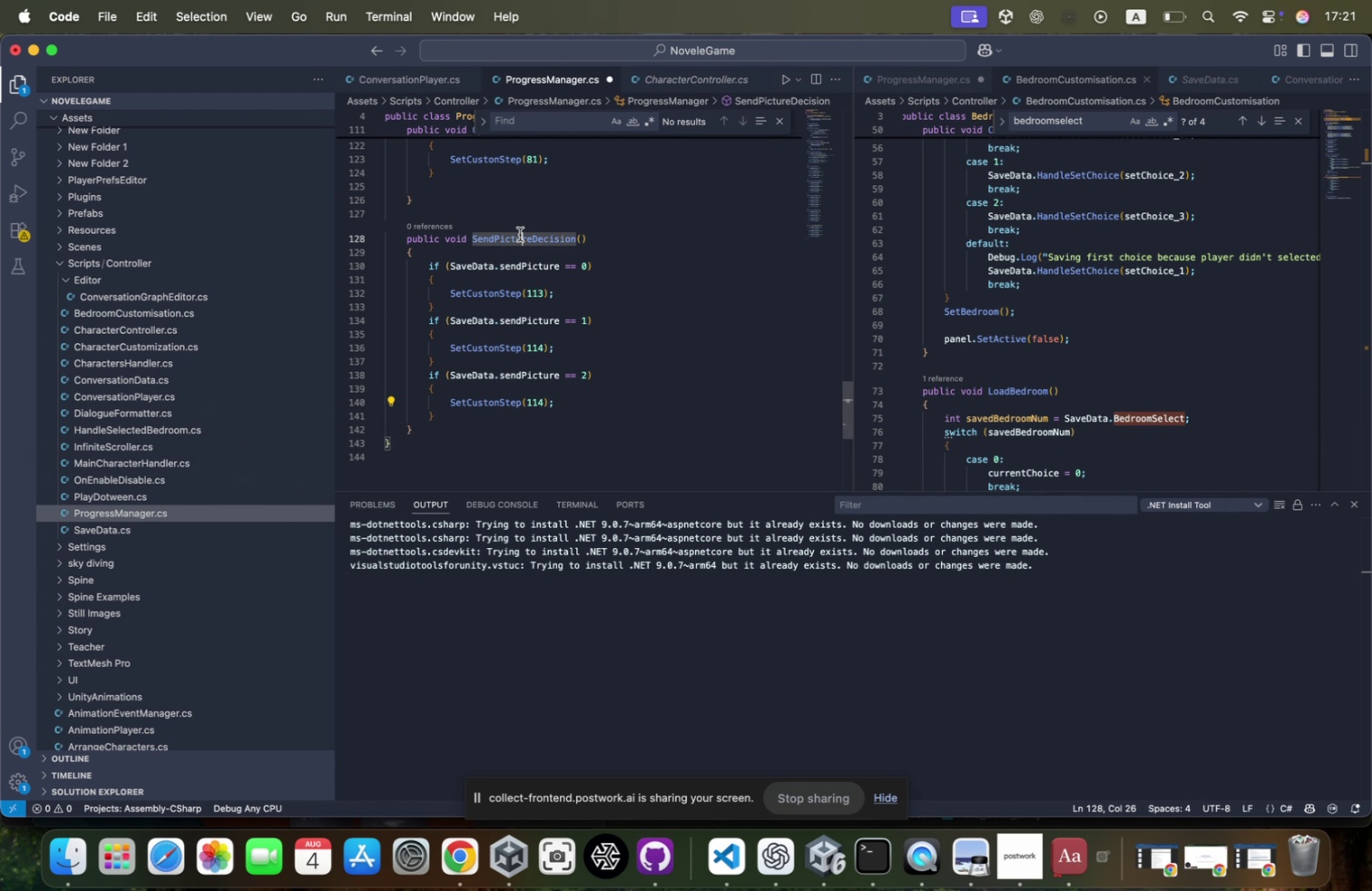 
key(Meta+CommandLeft)
 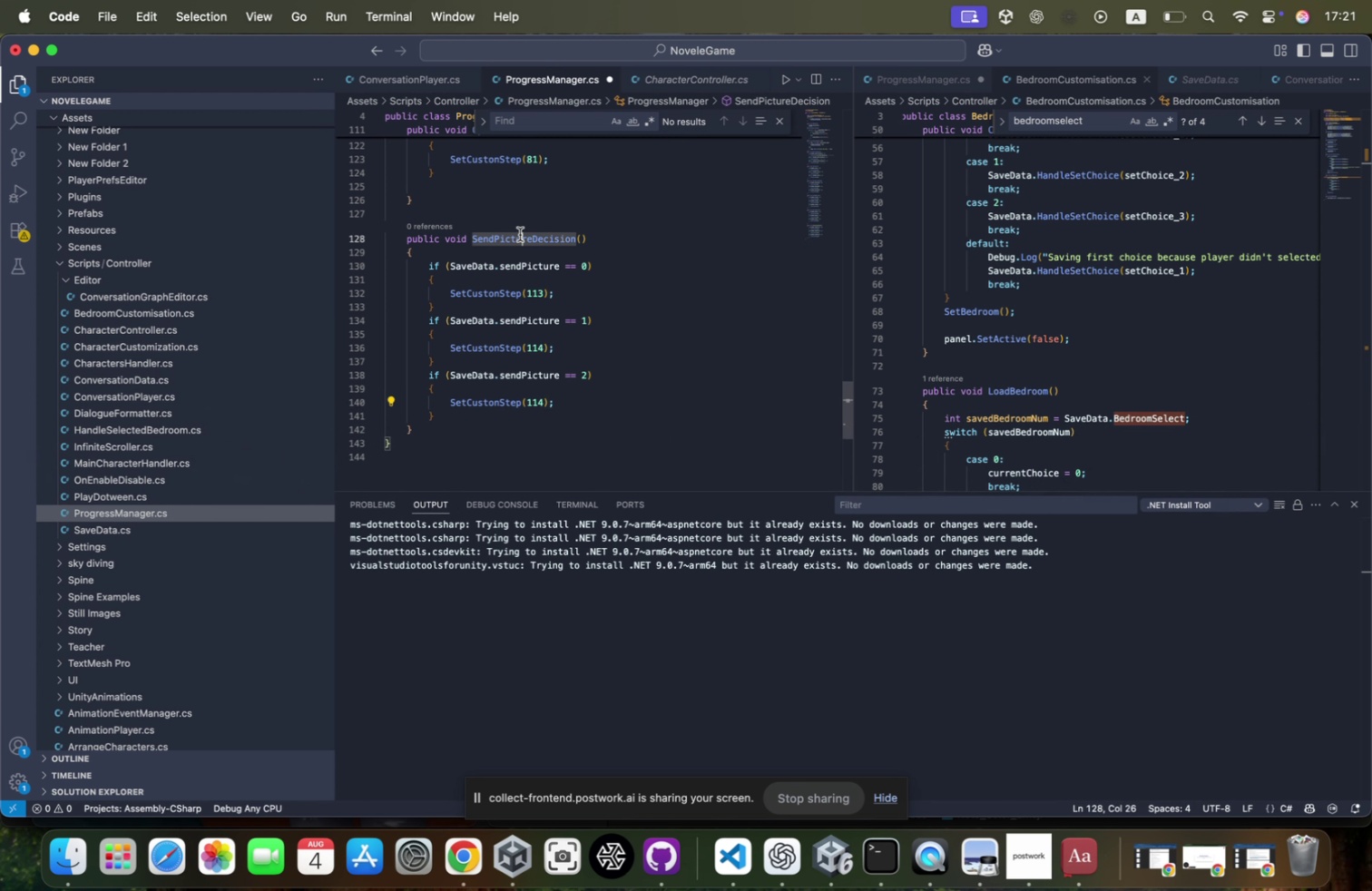 
key(Meta+S)
 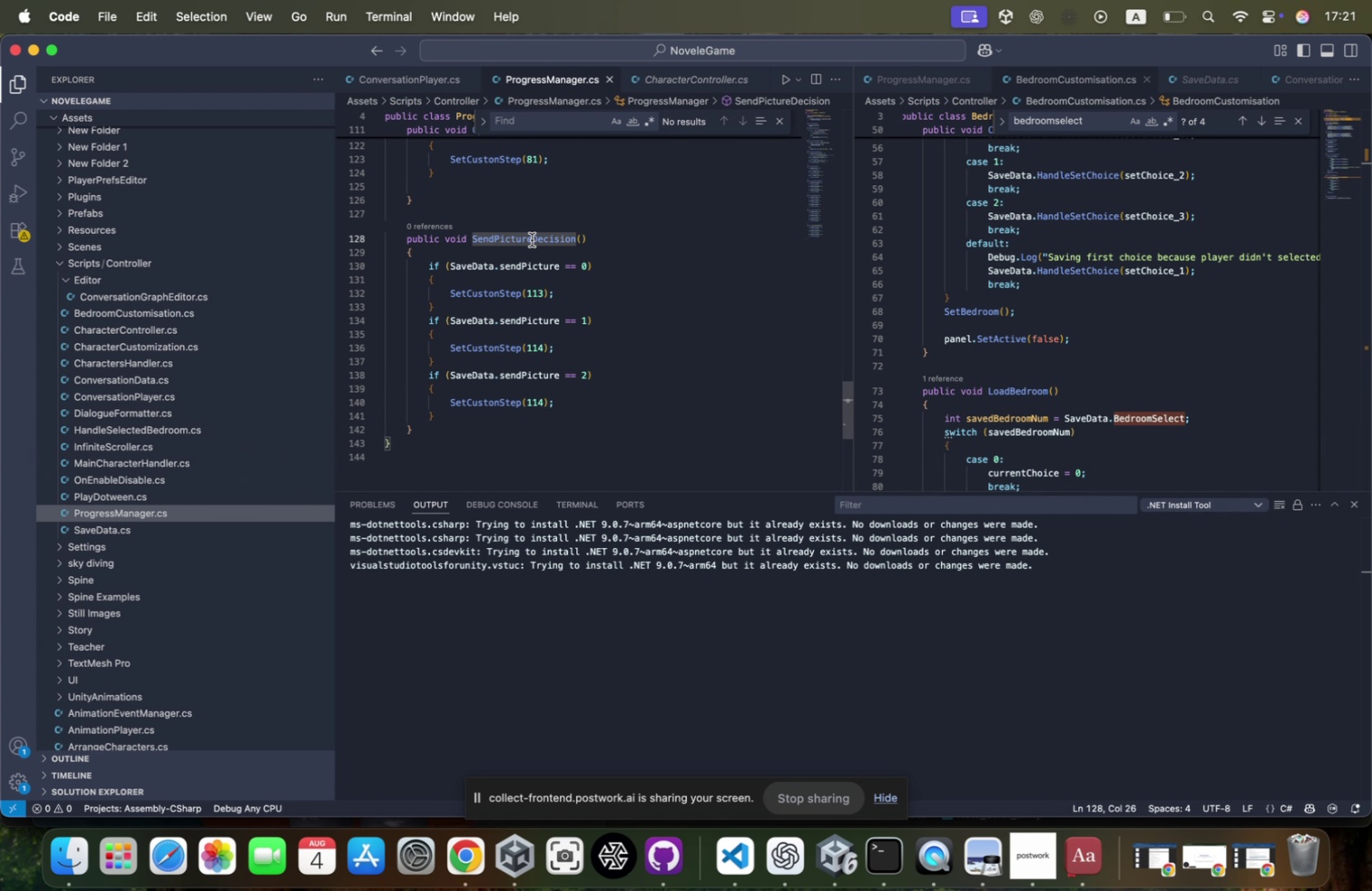 
double_click([532, 240])
 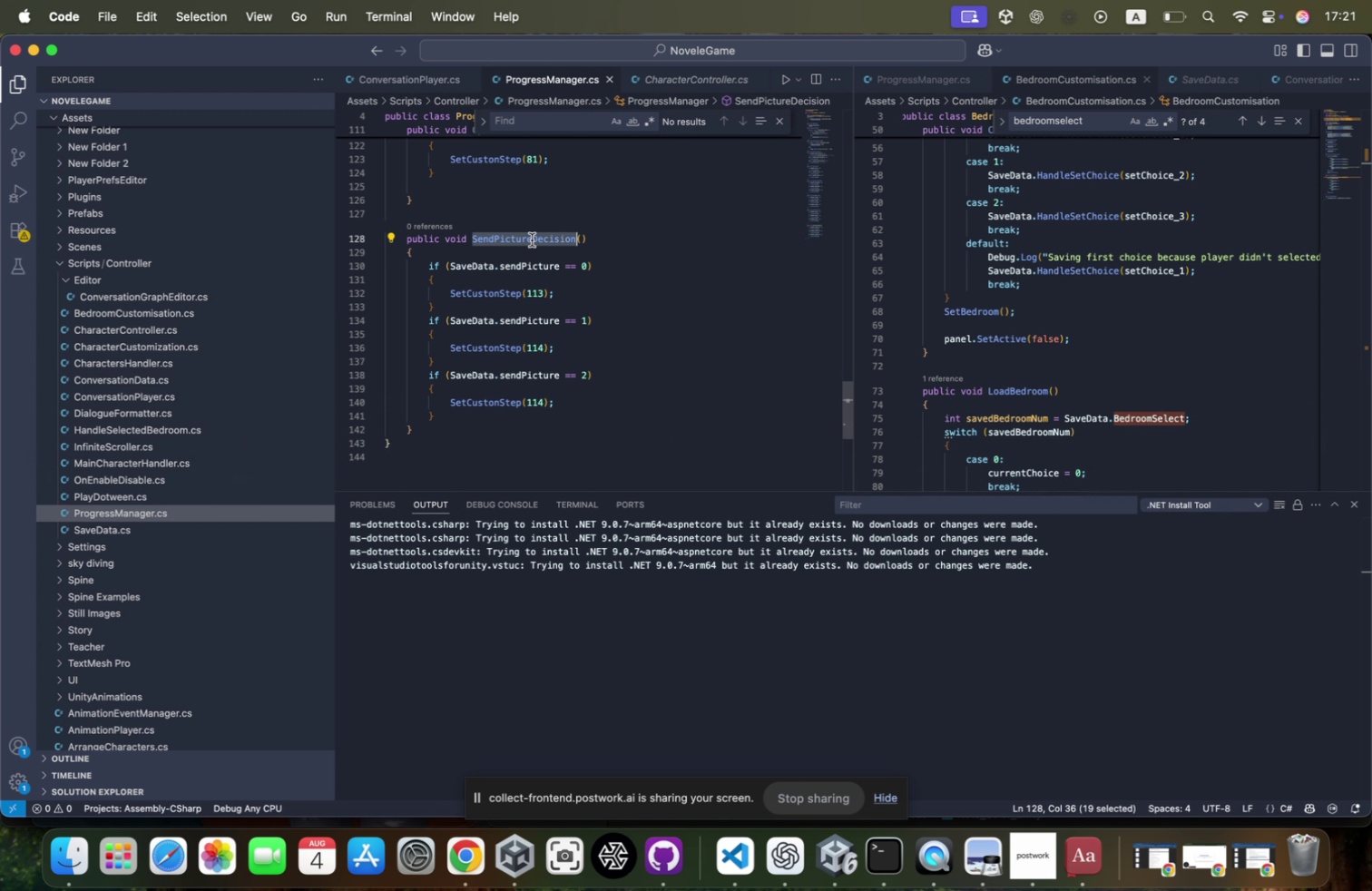 
key(Meta+CommandLeft)
 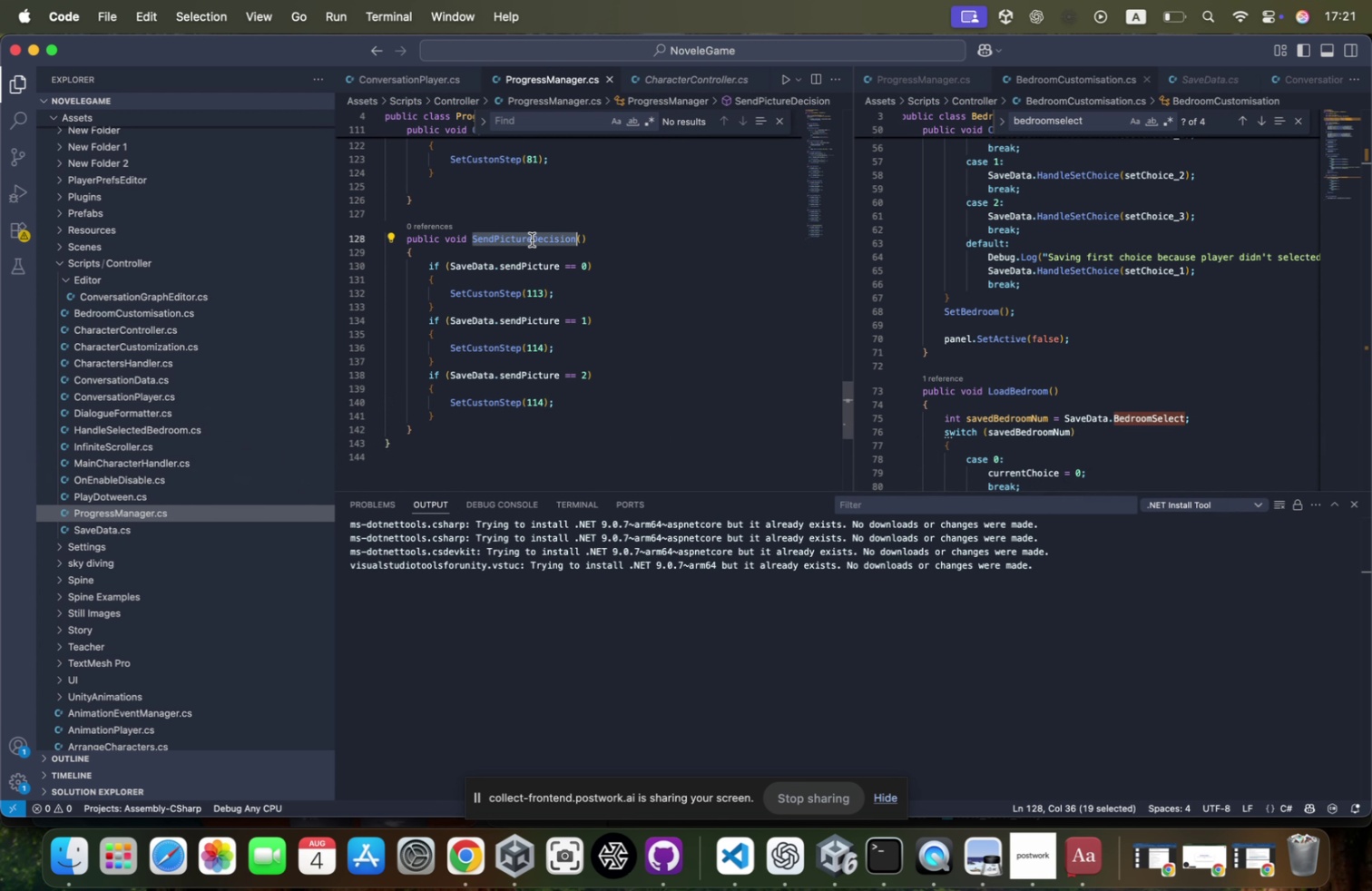 
key(Meta+C)
 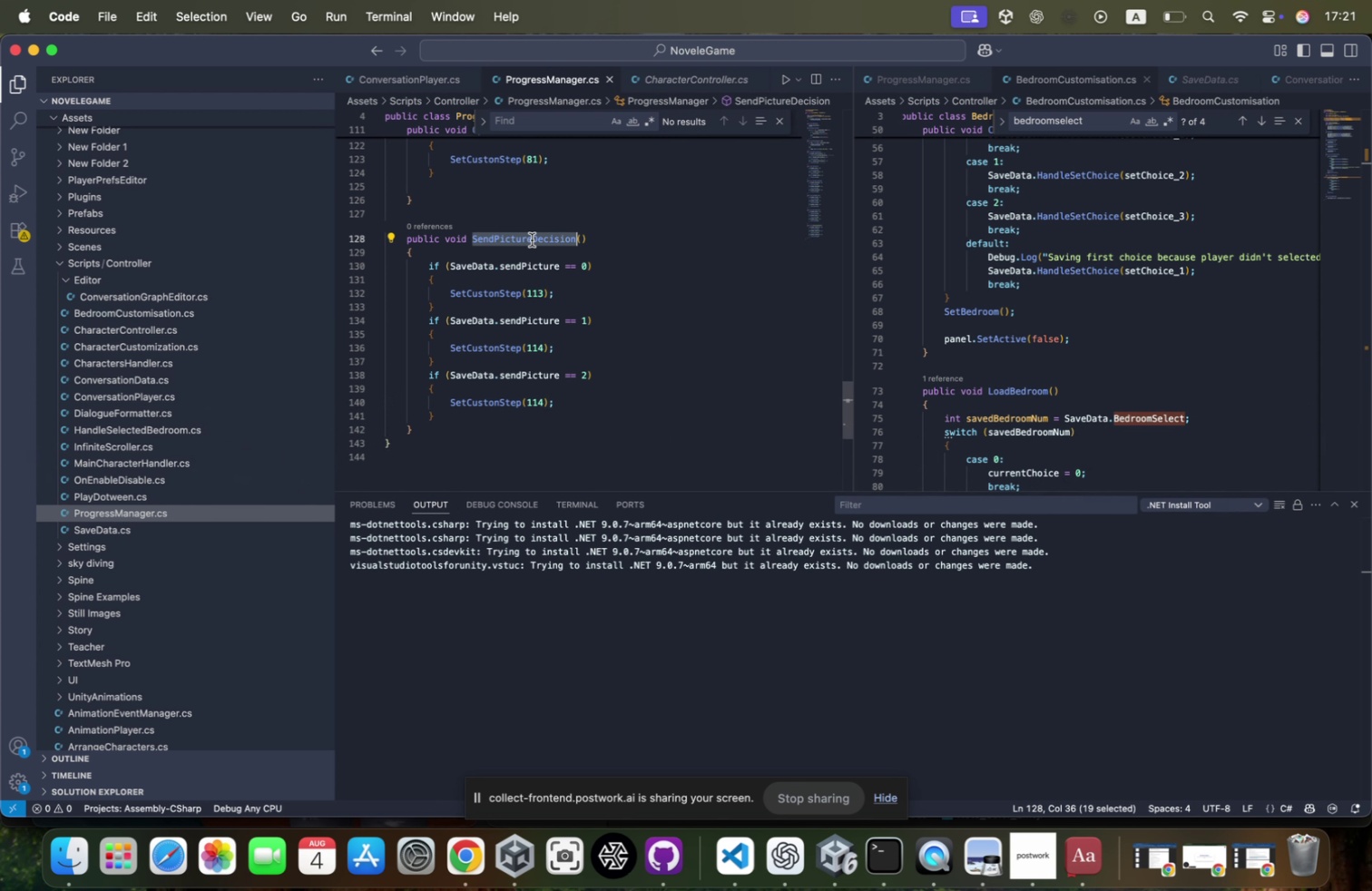 
key(Meta+CommandLeft)
 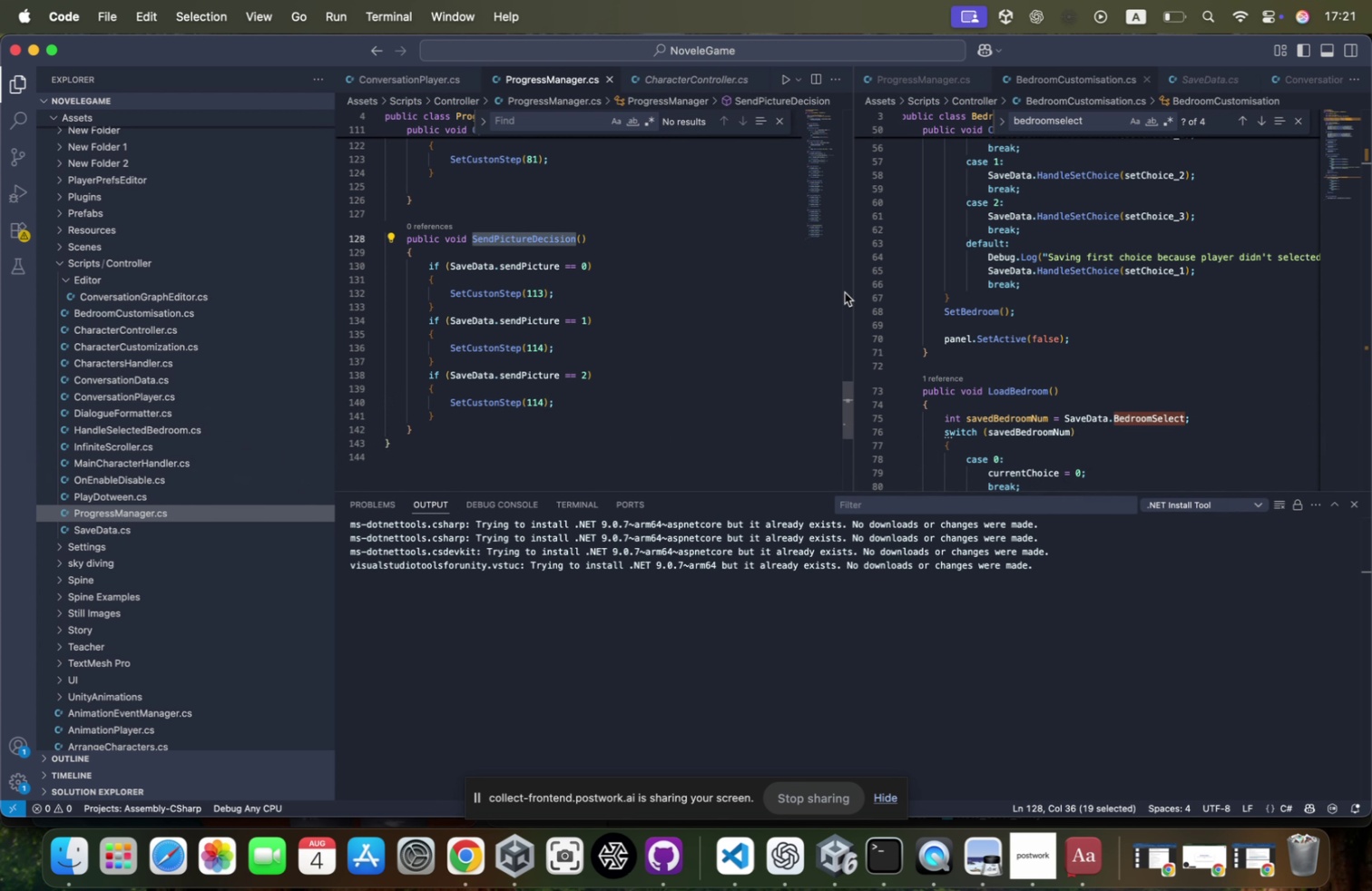 
hold_key(key=Tab, duration=0.76)
 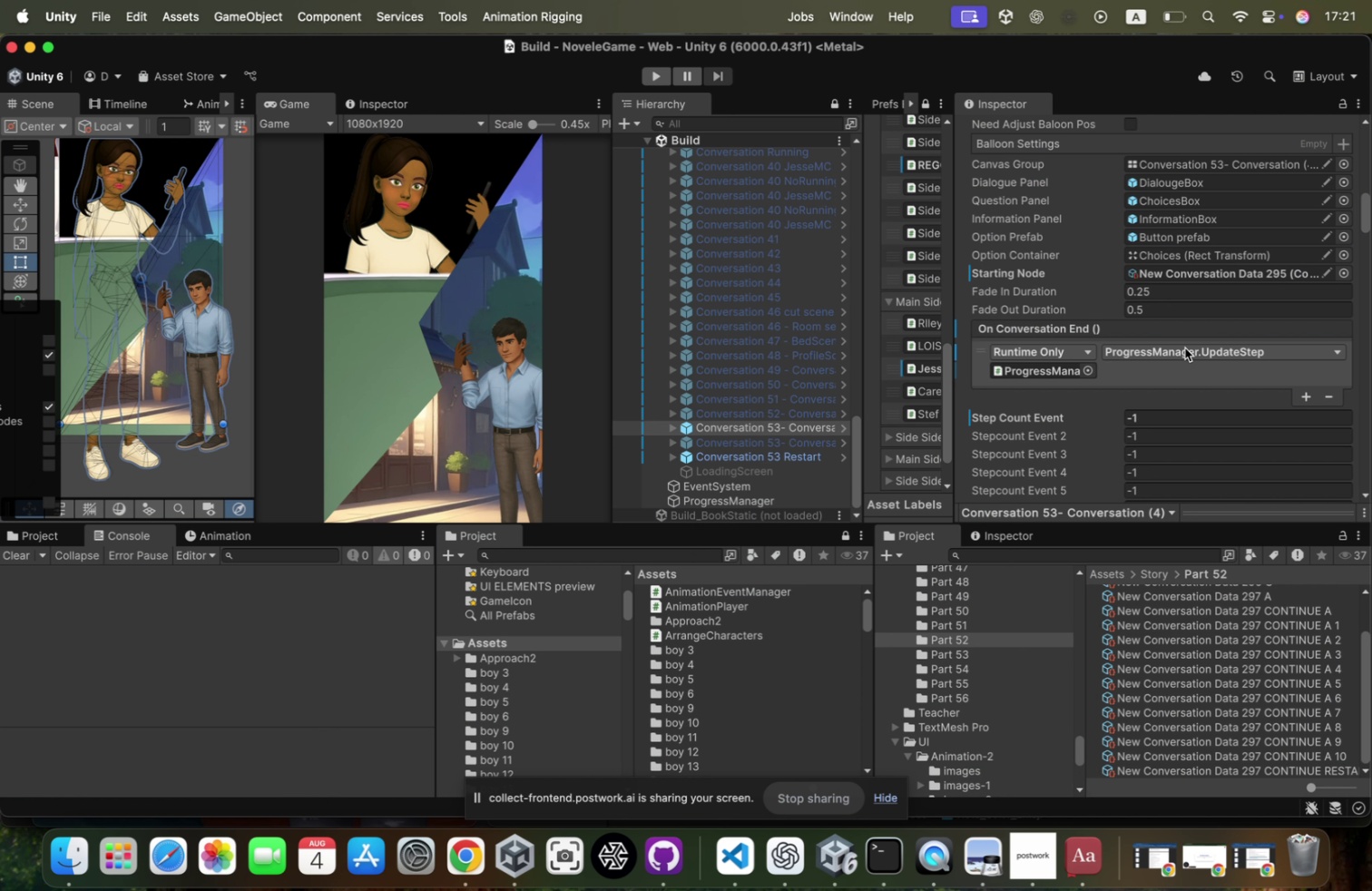 
left_click([1186, 349])
 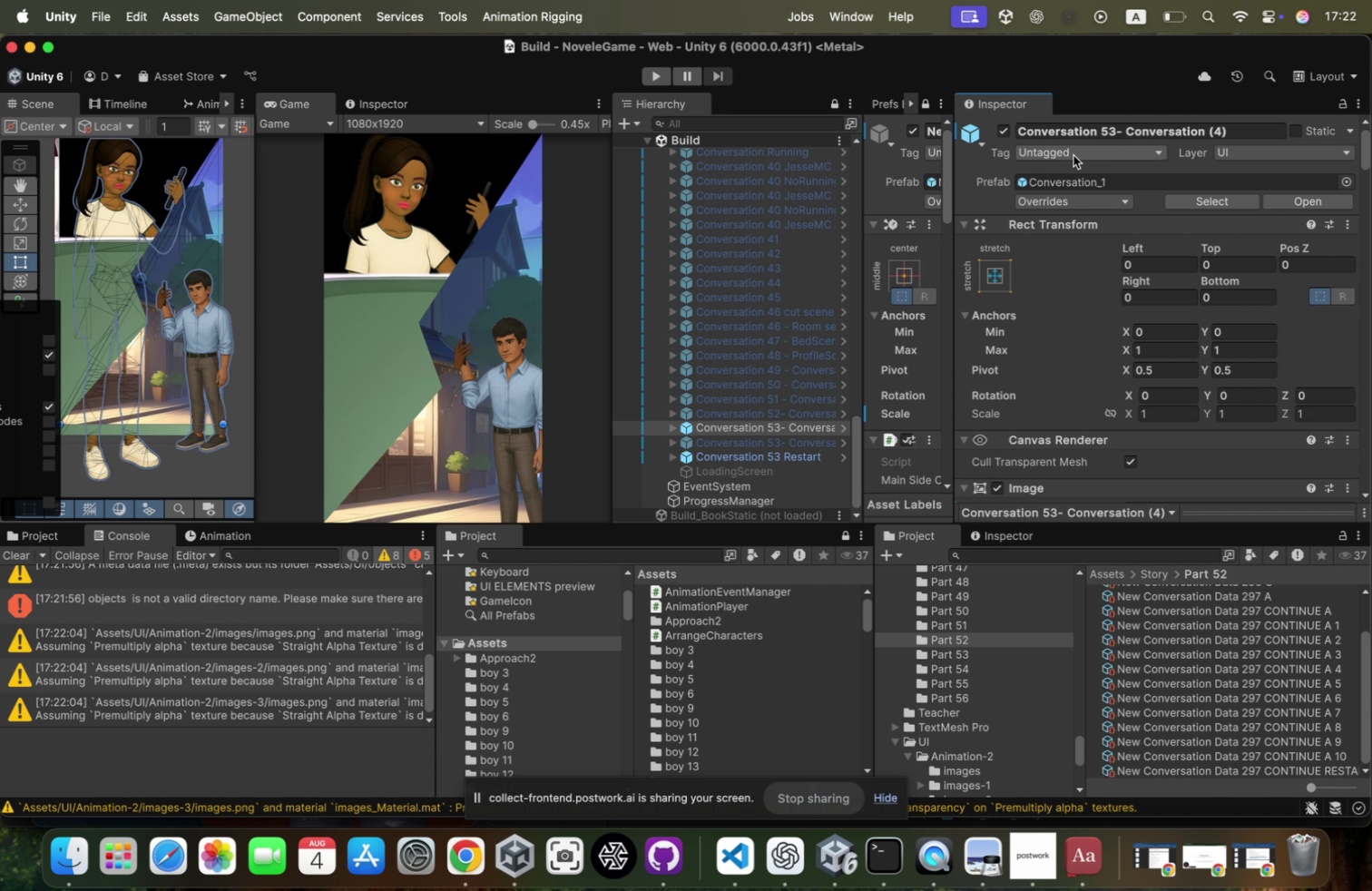 
wait(47.24)
 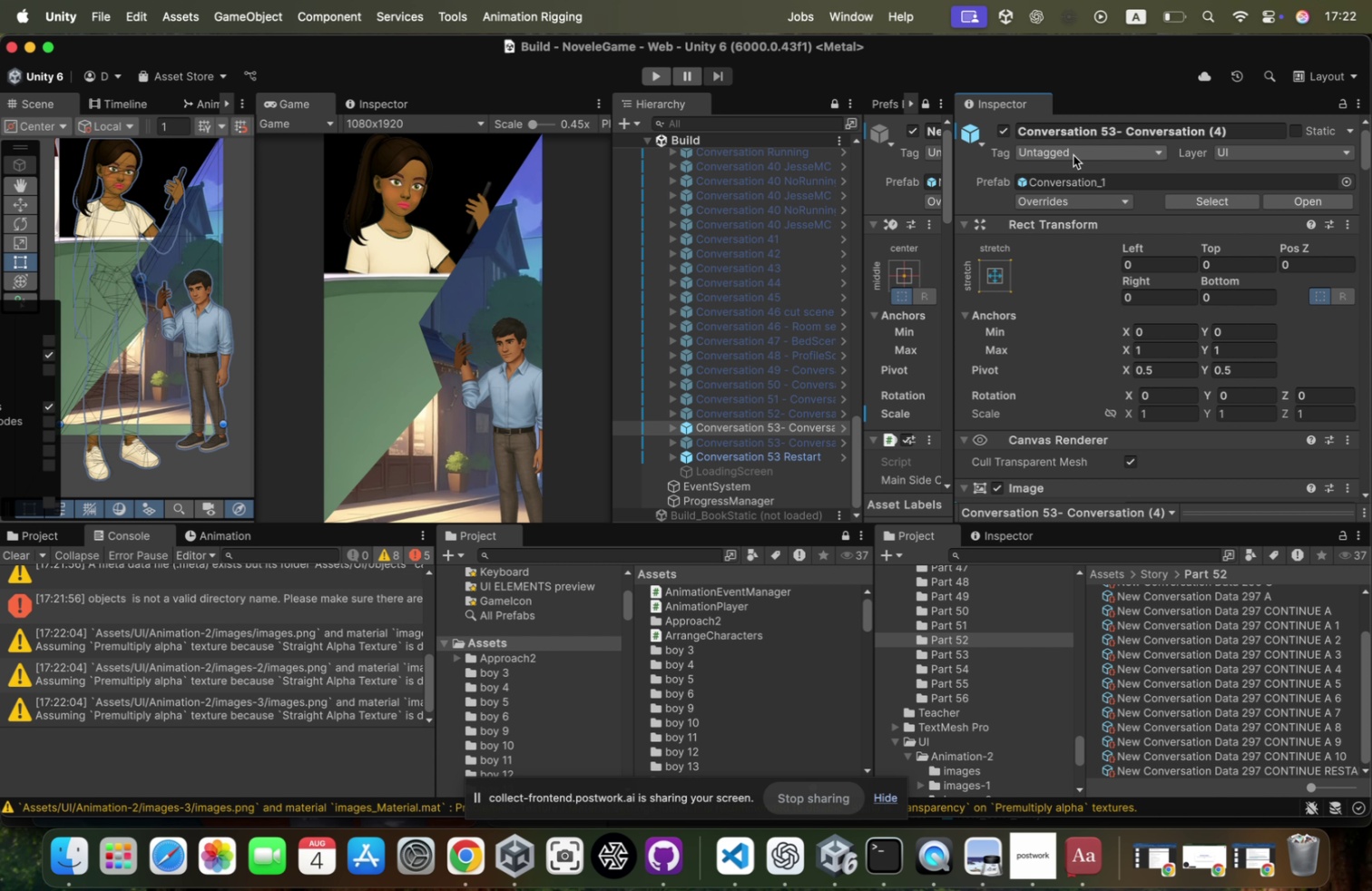 
left_click([780, 424])
 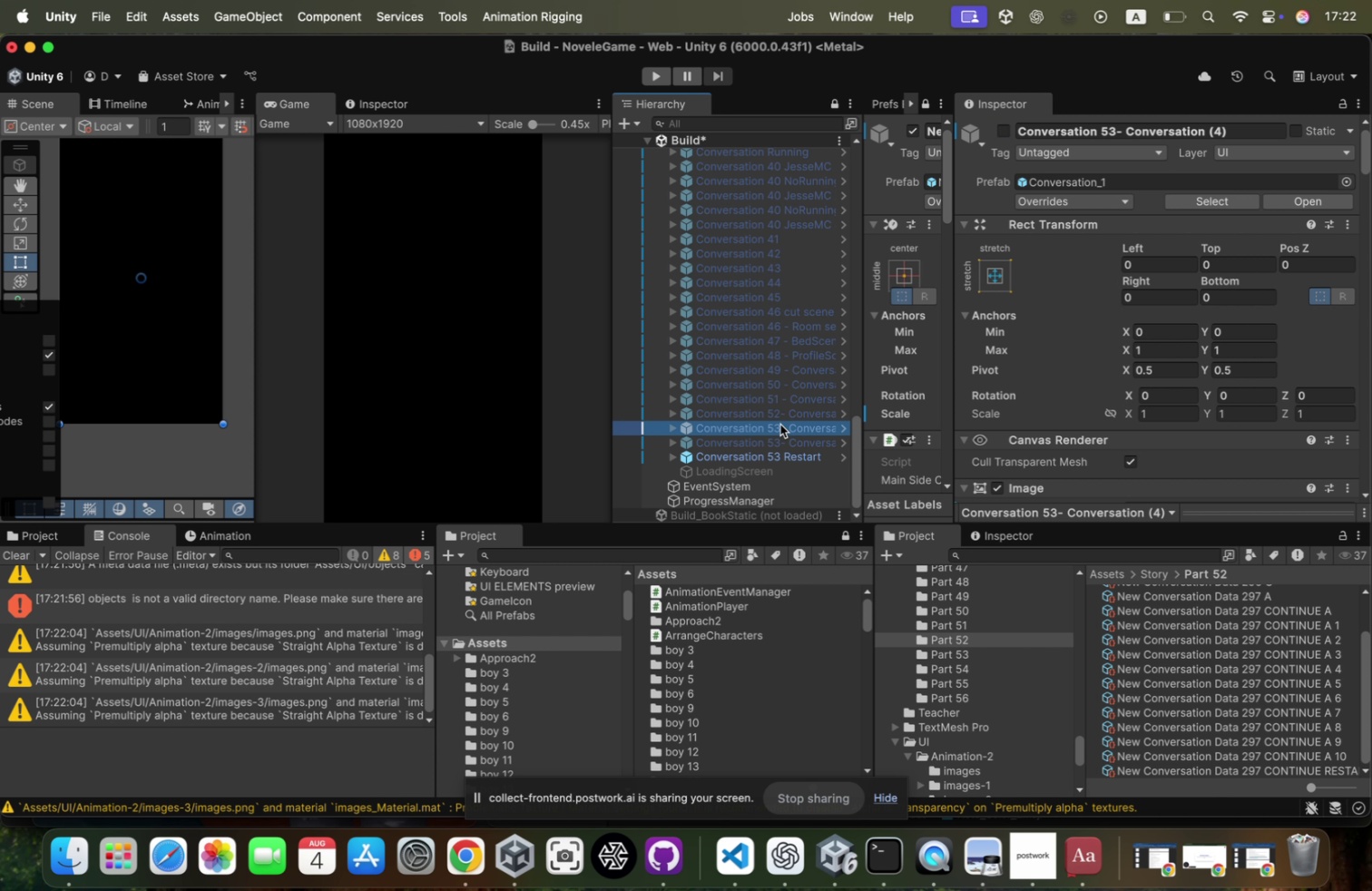 
key(Meta+CommandLeft)
 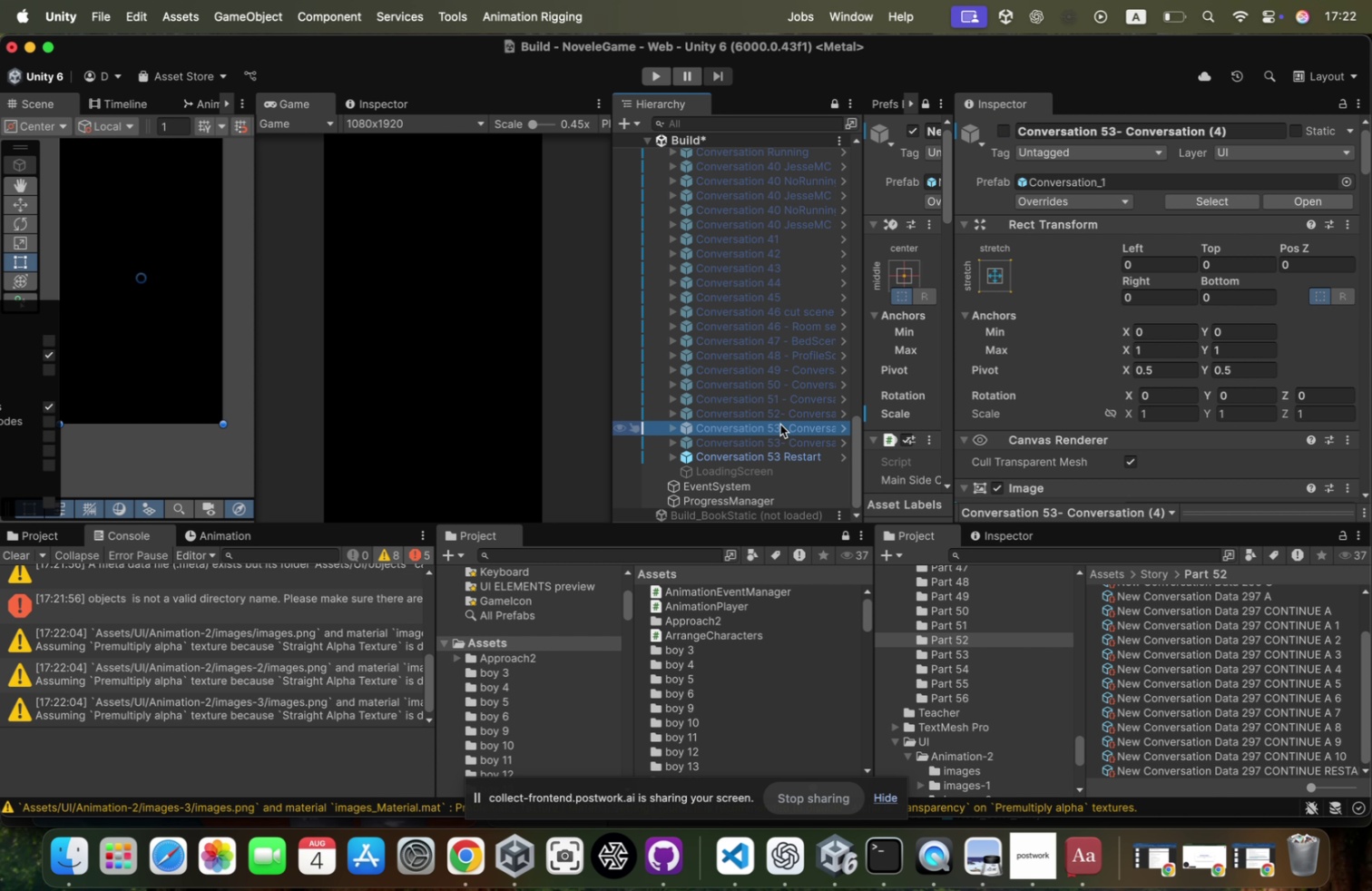 
key(Meta+D)
 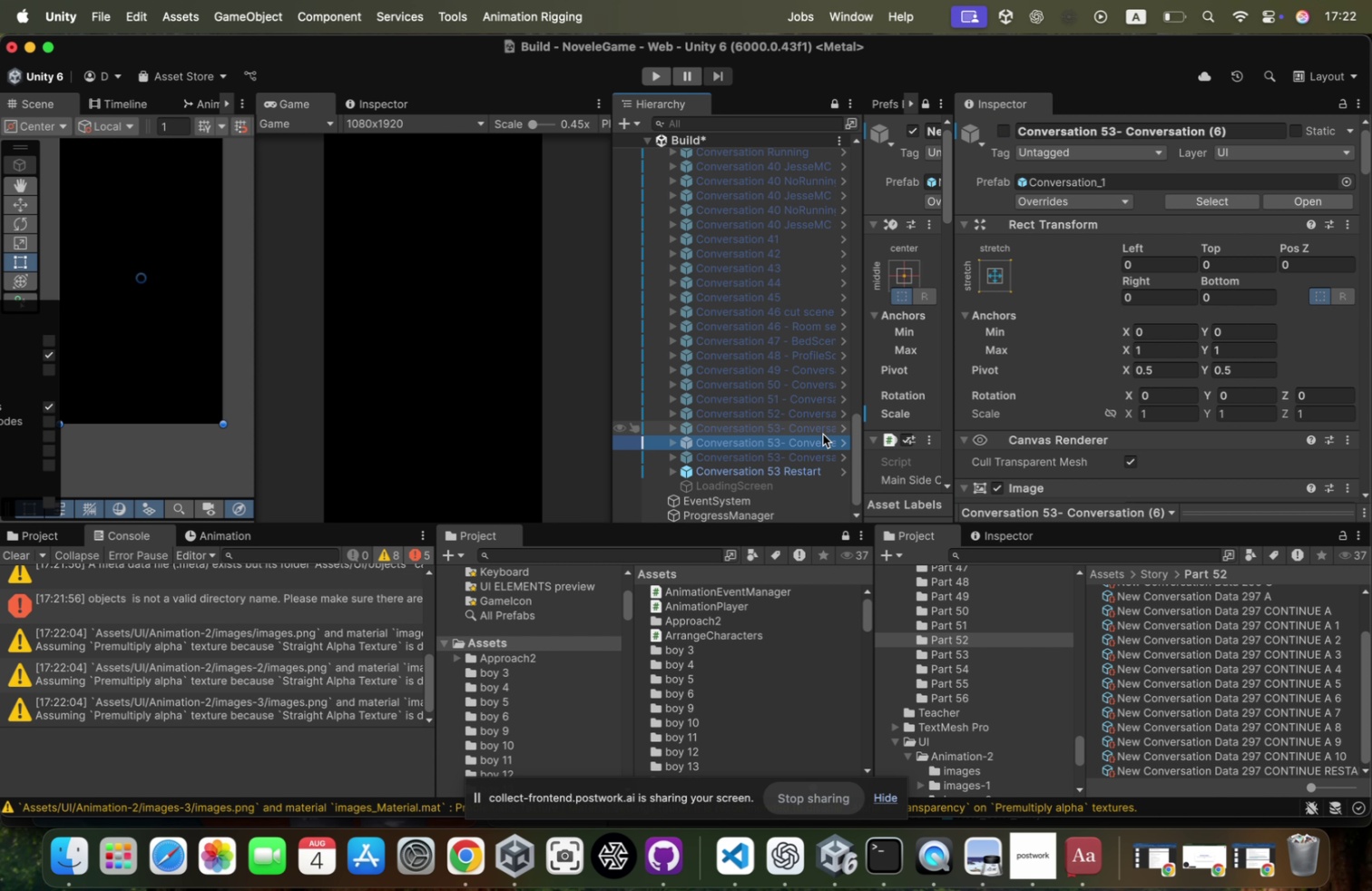 
left_click_drag(start_coordinate=[813, 438], to_coordinate=[778, 478])
 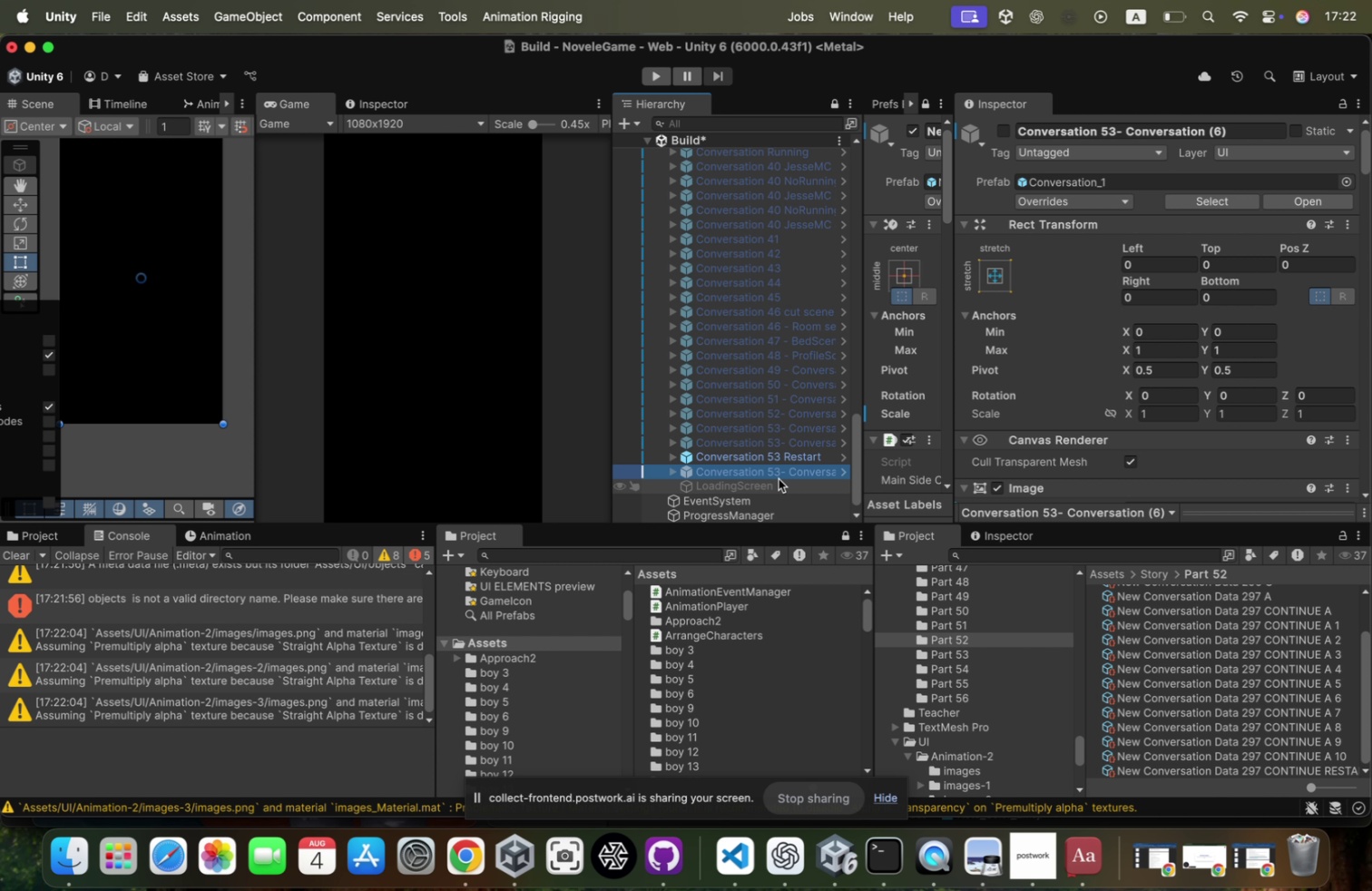 
left_click([779, 475])
 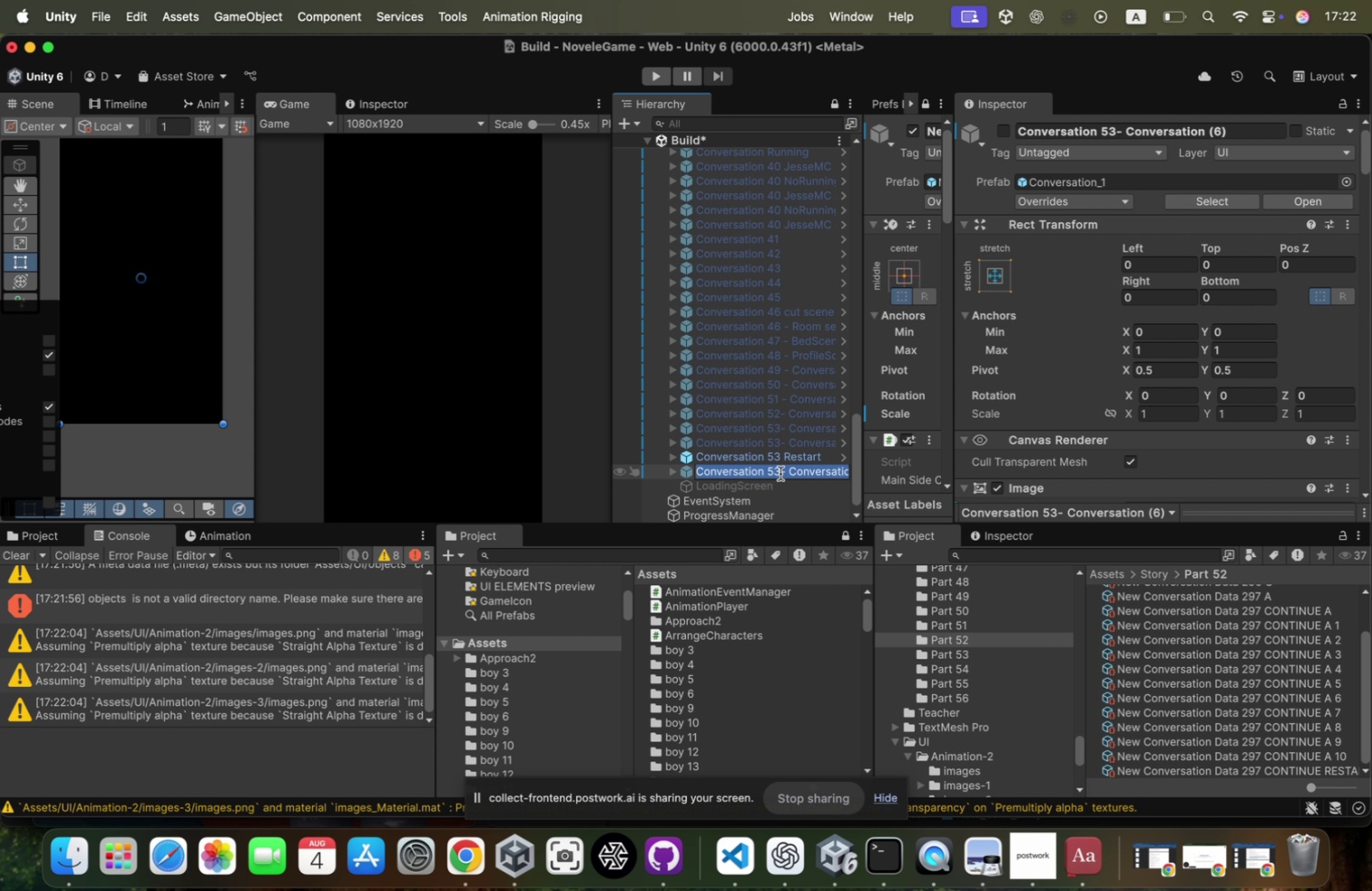 
left_click([780, 472])
 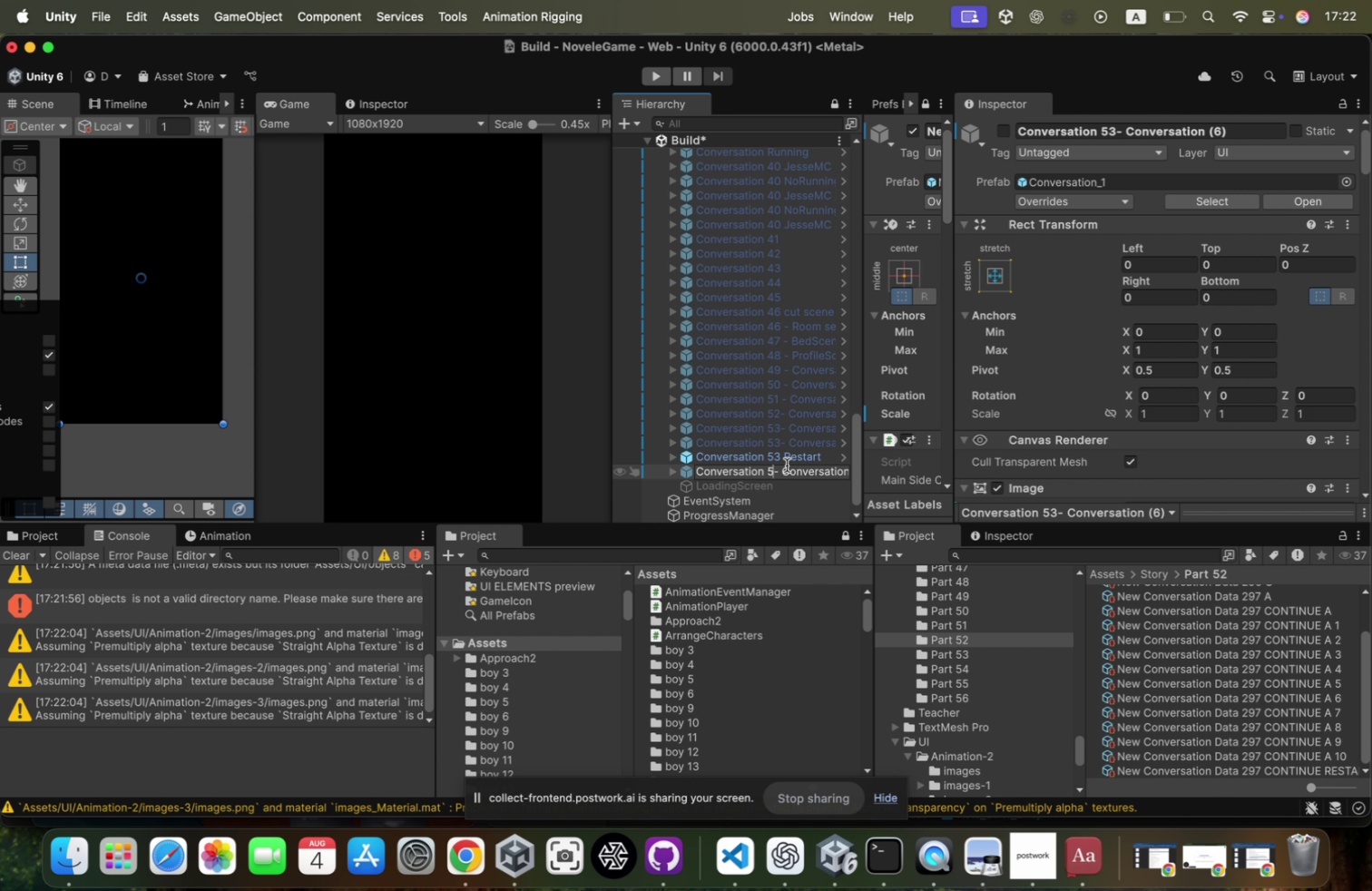 
key(Backspace)
 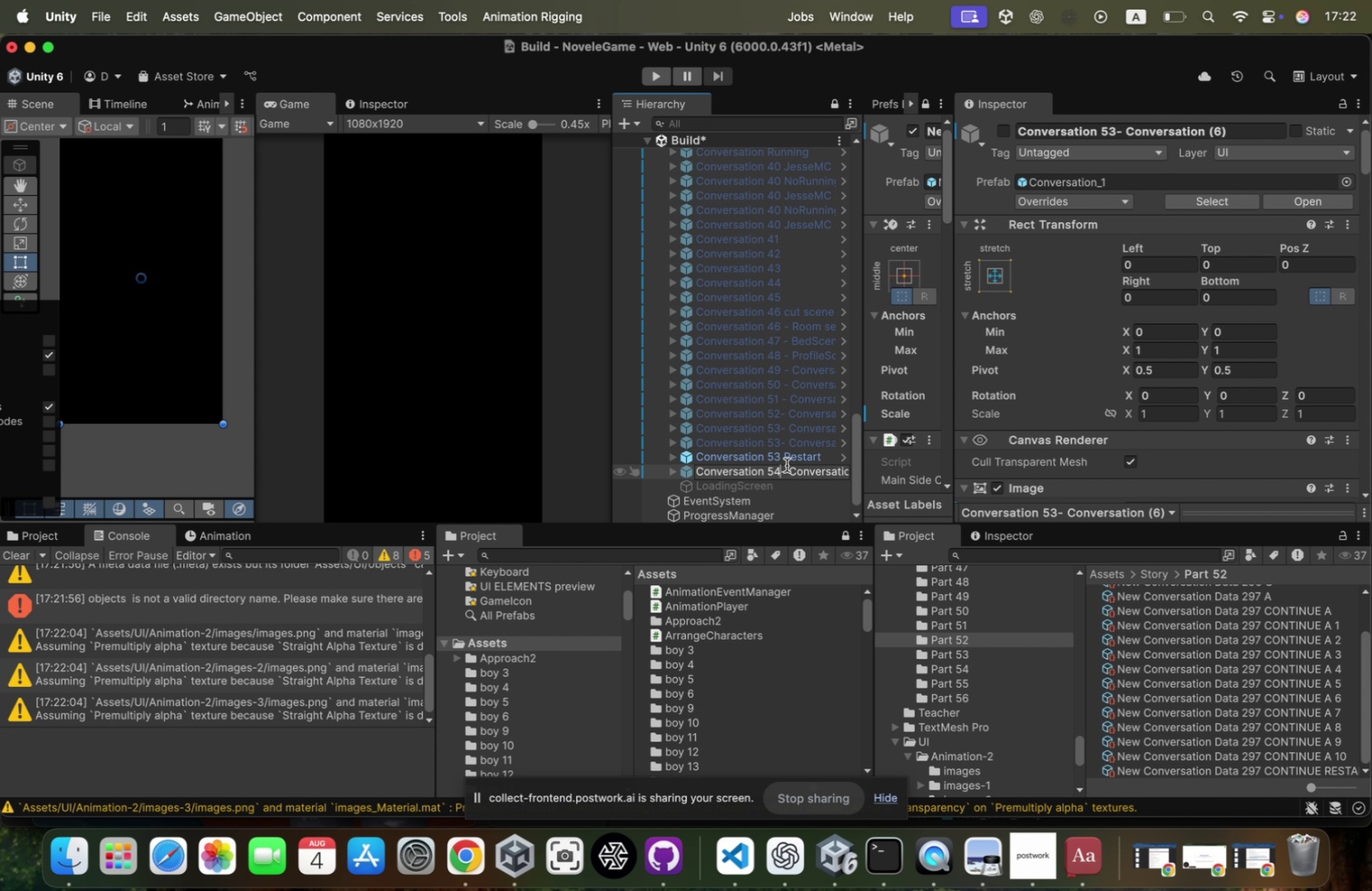 
key(4)
 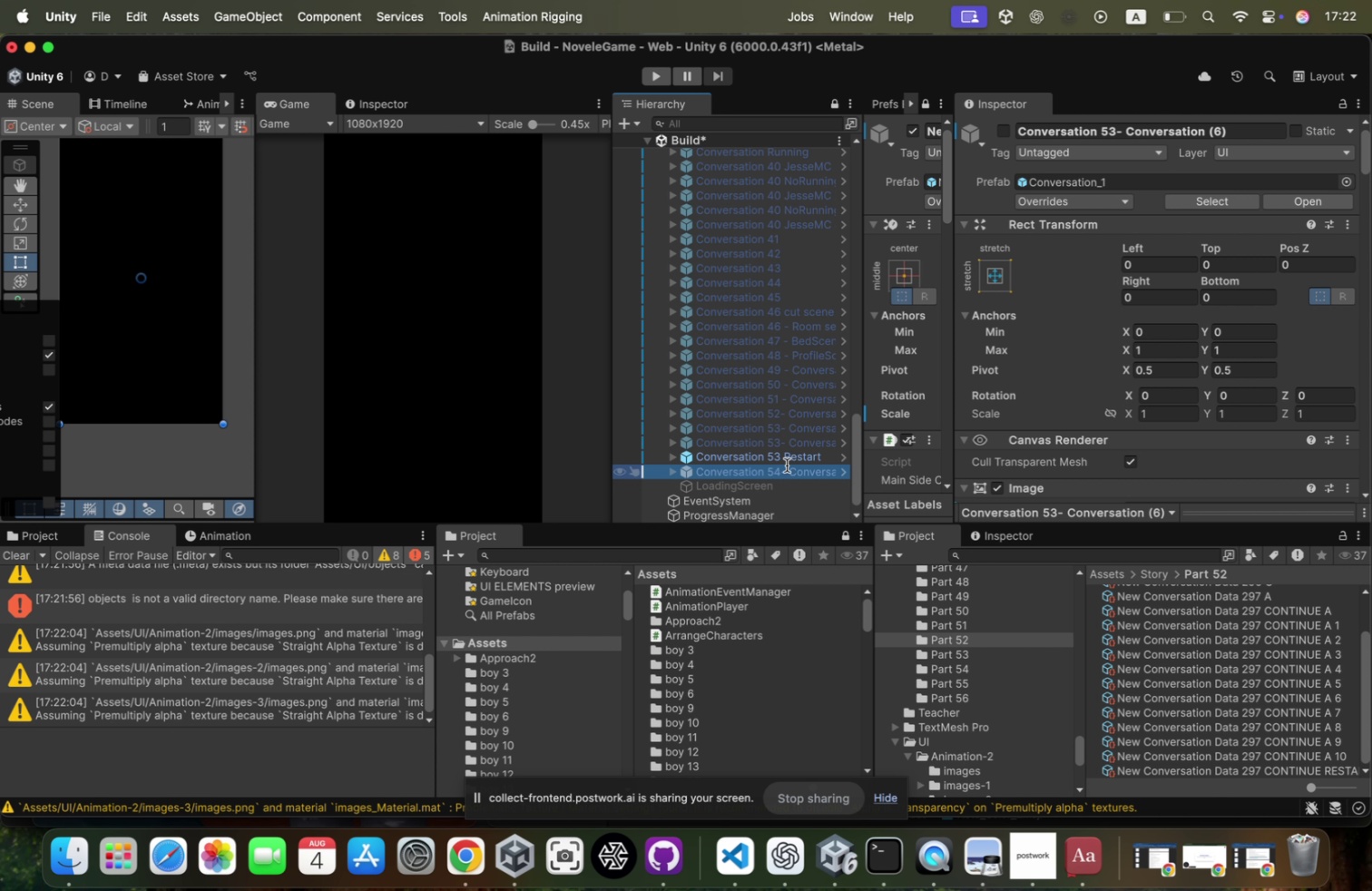 
key(Enter)
 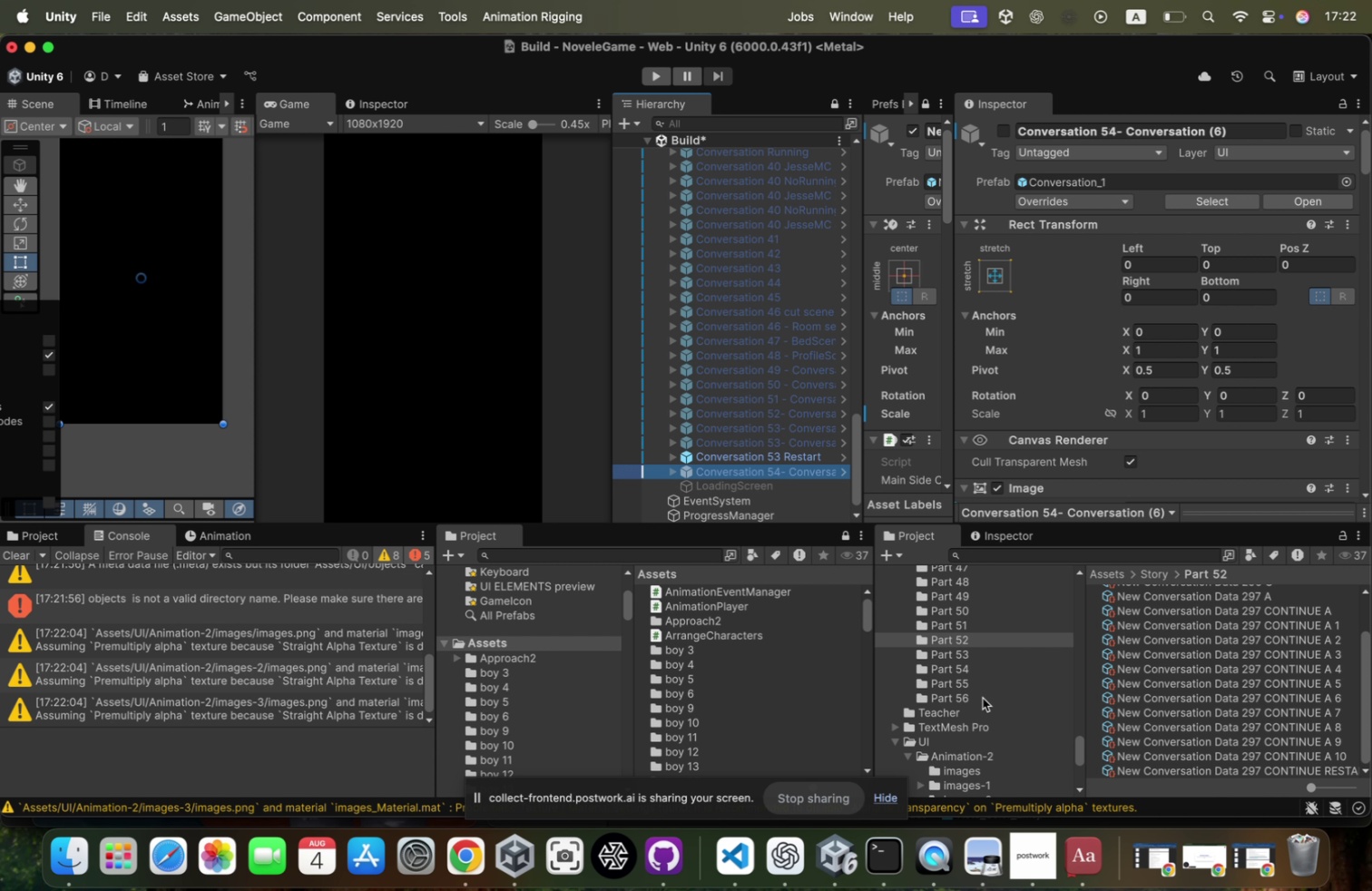 
left_click([985, 668])
 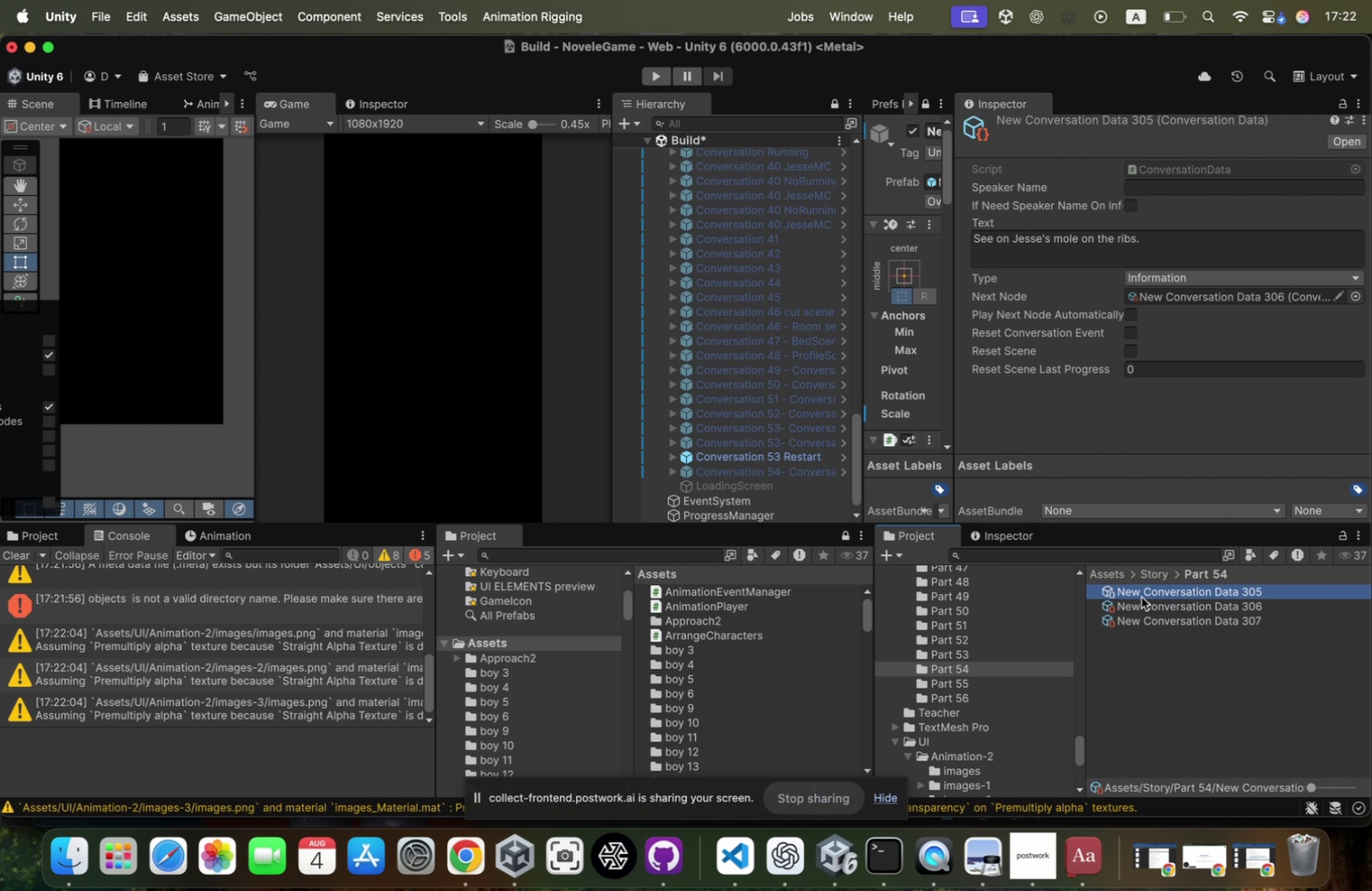 
key(ArrowDown)
 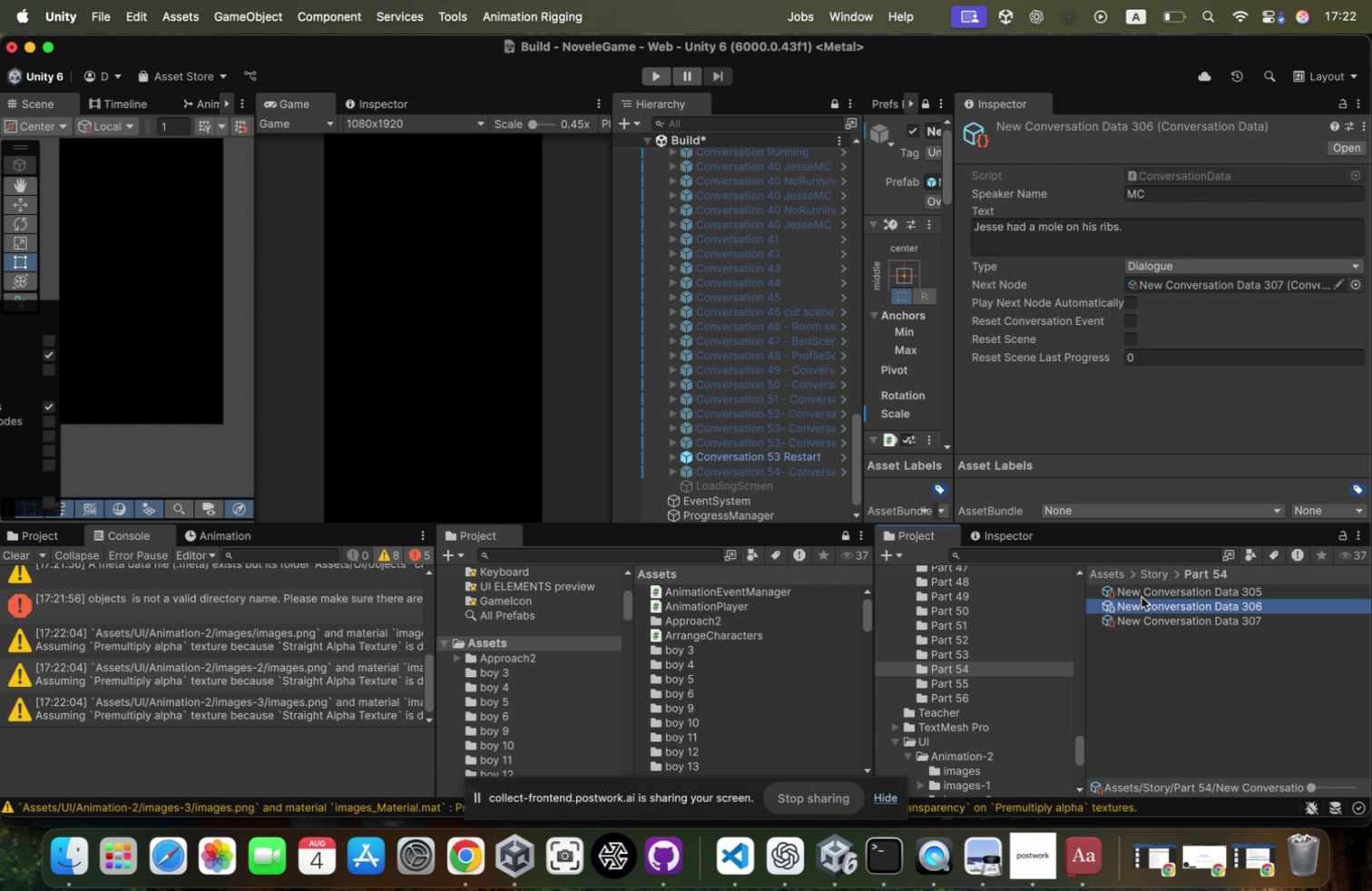 
key(ArrowDown)
 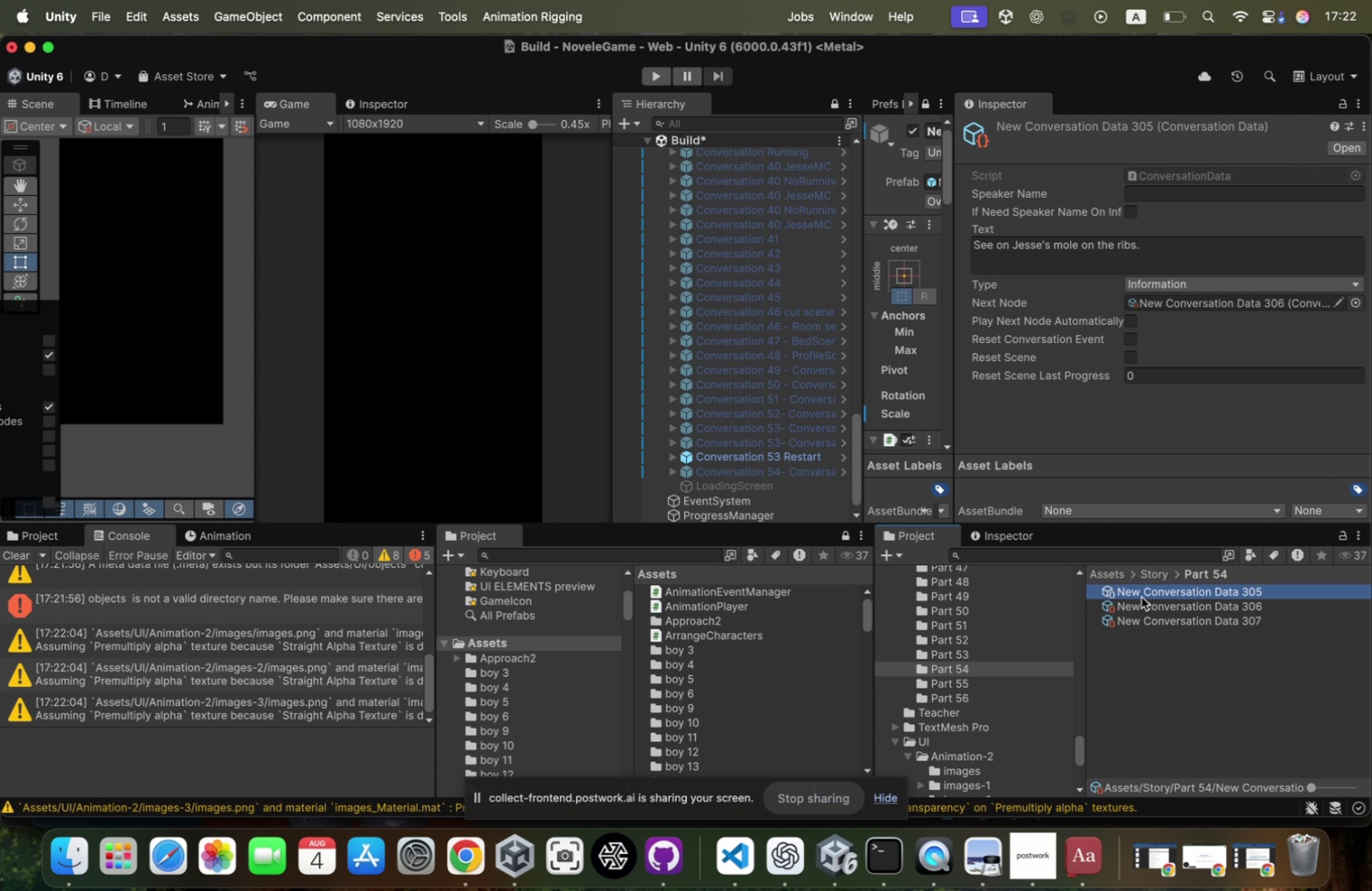 
key(ArrowUp)
 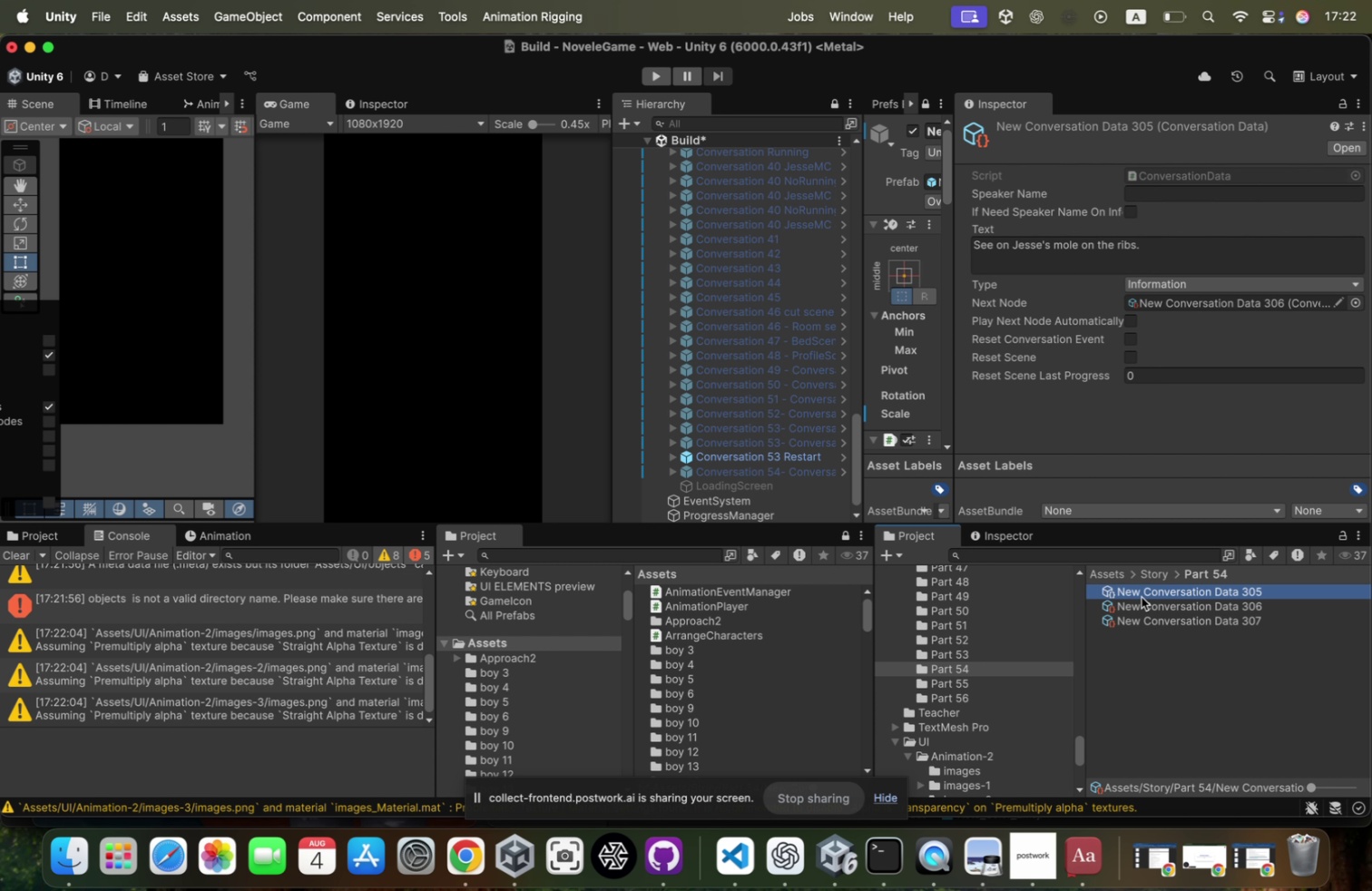 
key(ArrowUp)
 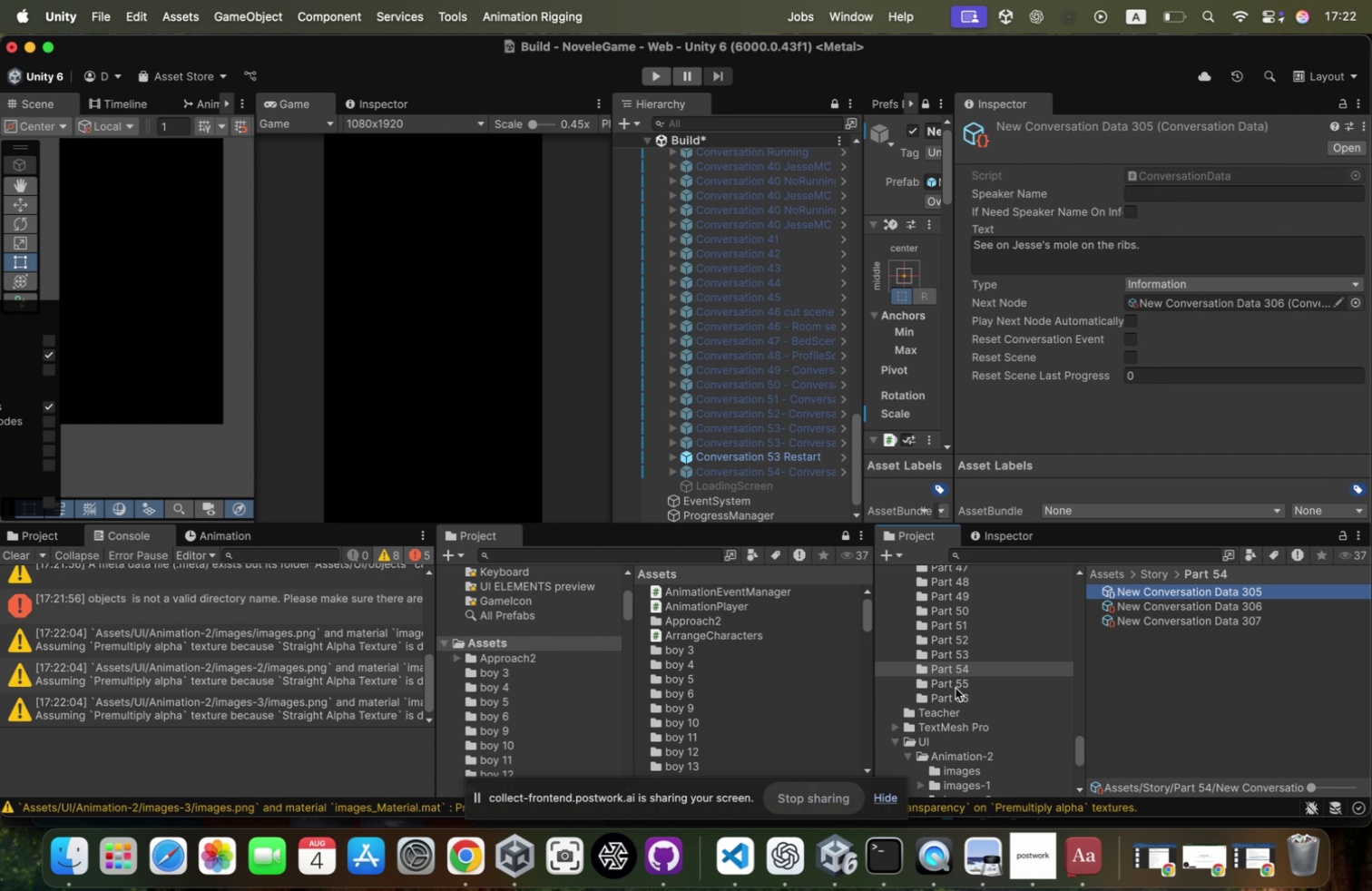 
left_click([977, 651])
 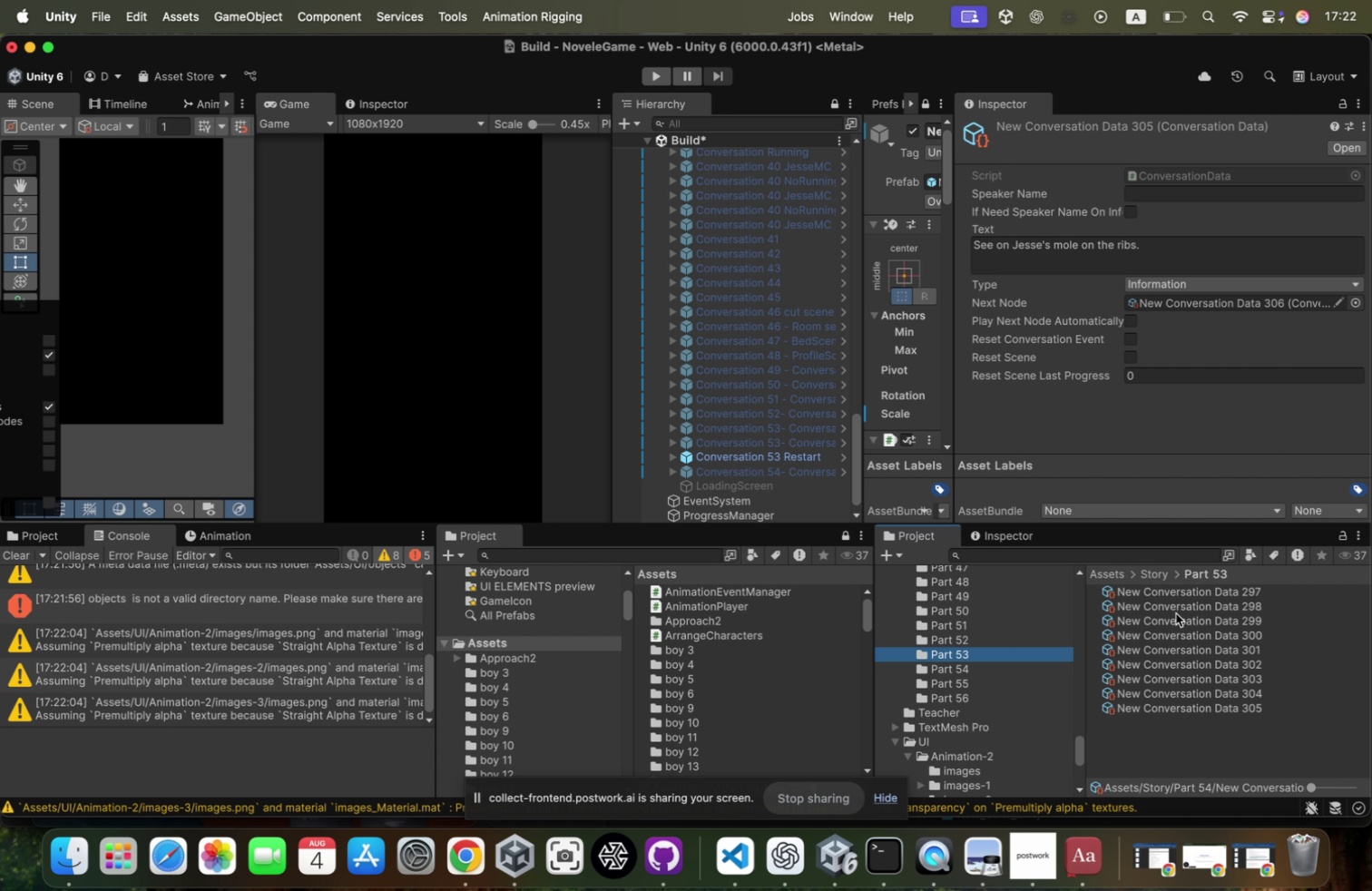 
left_click([1187, 589])
 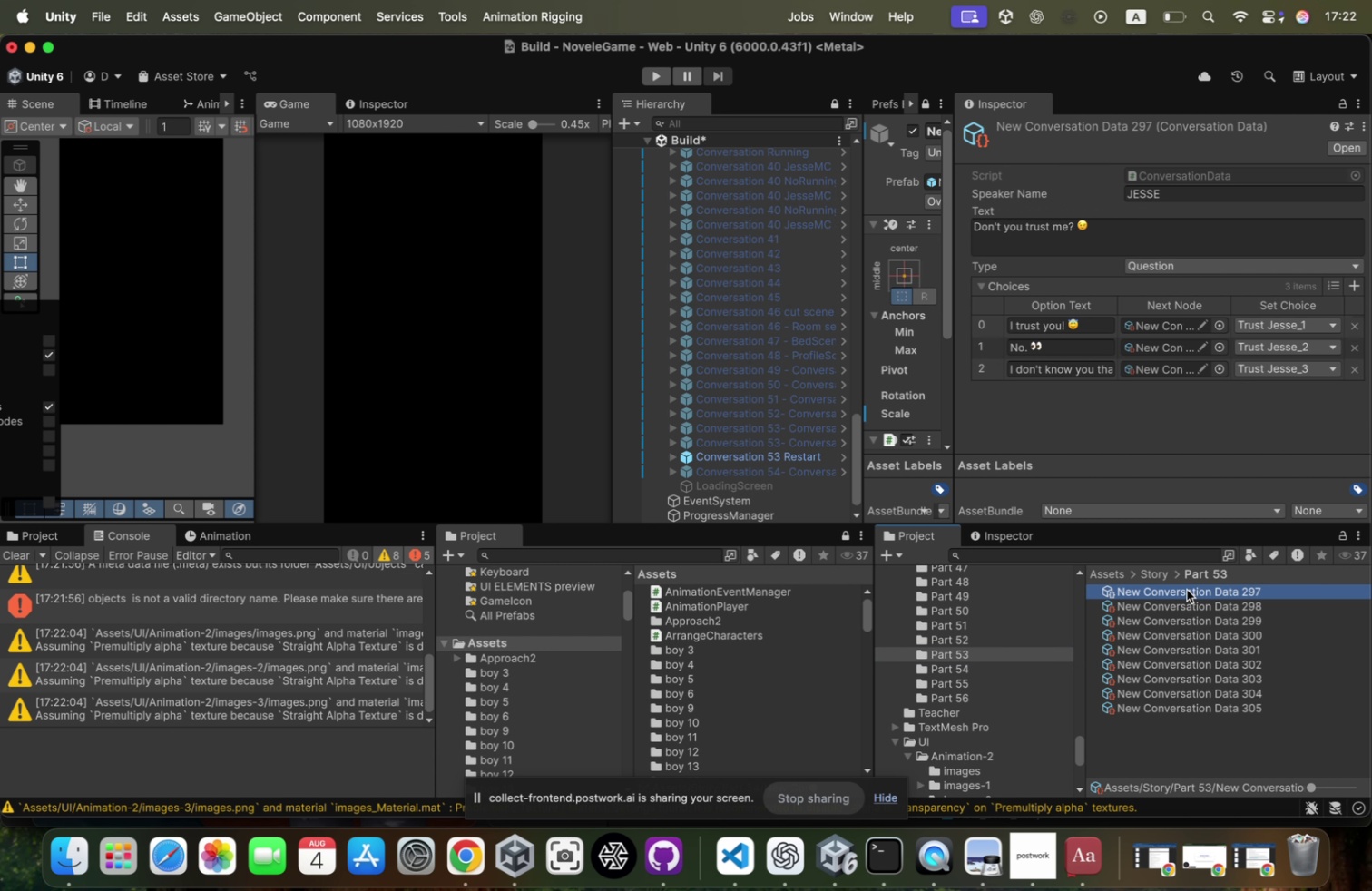 
key(ArrowDown)
 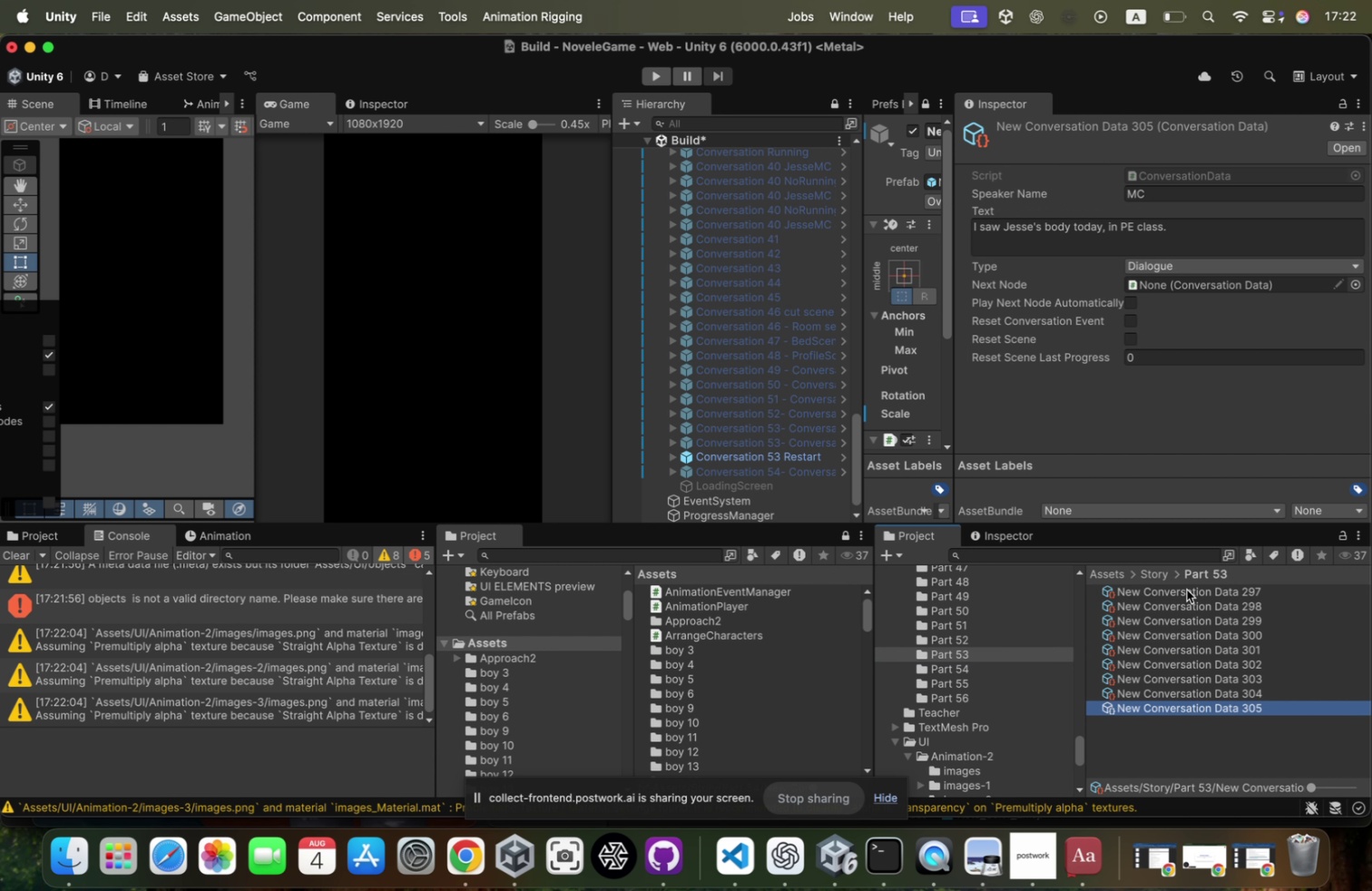 
key(ArrowDown)
 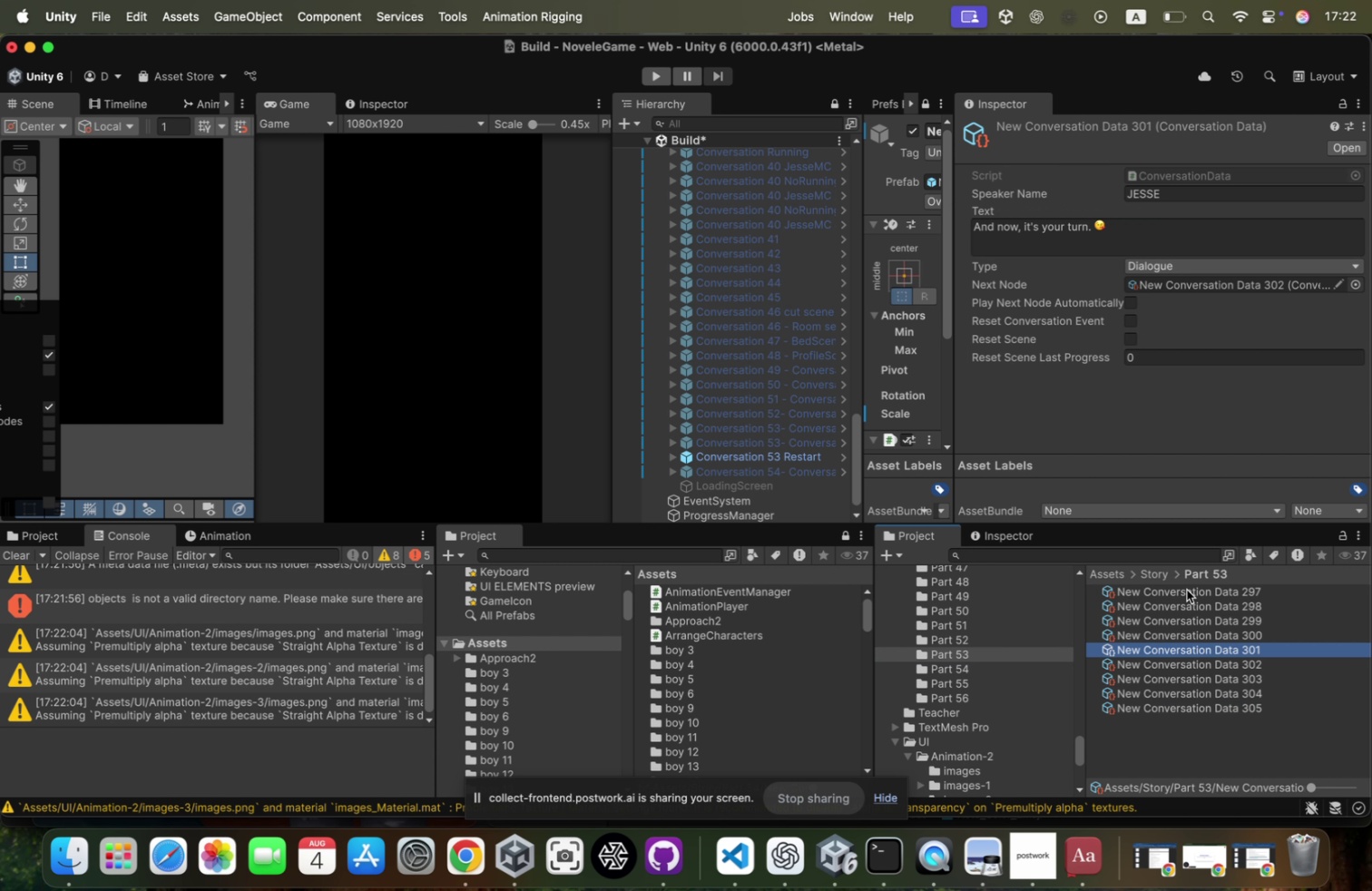 
key(ArrowDown)
 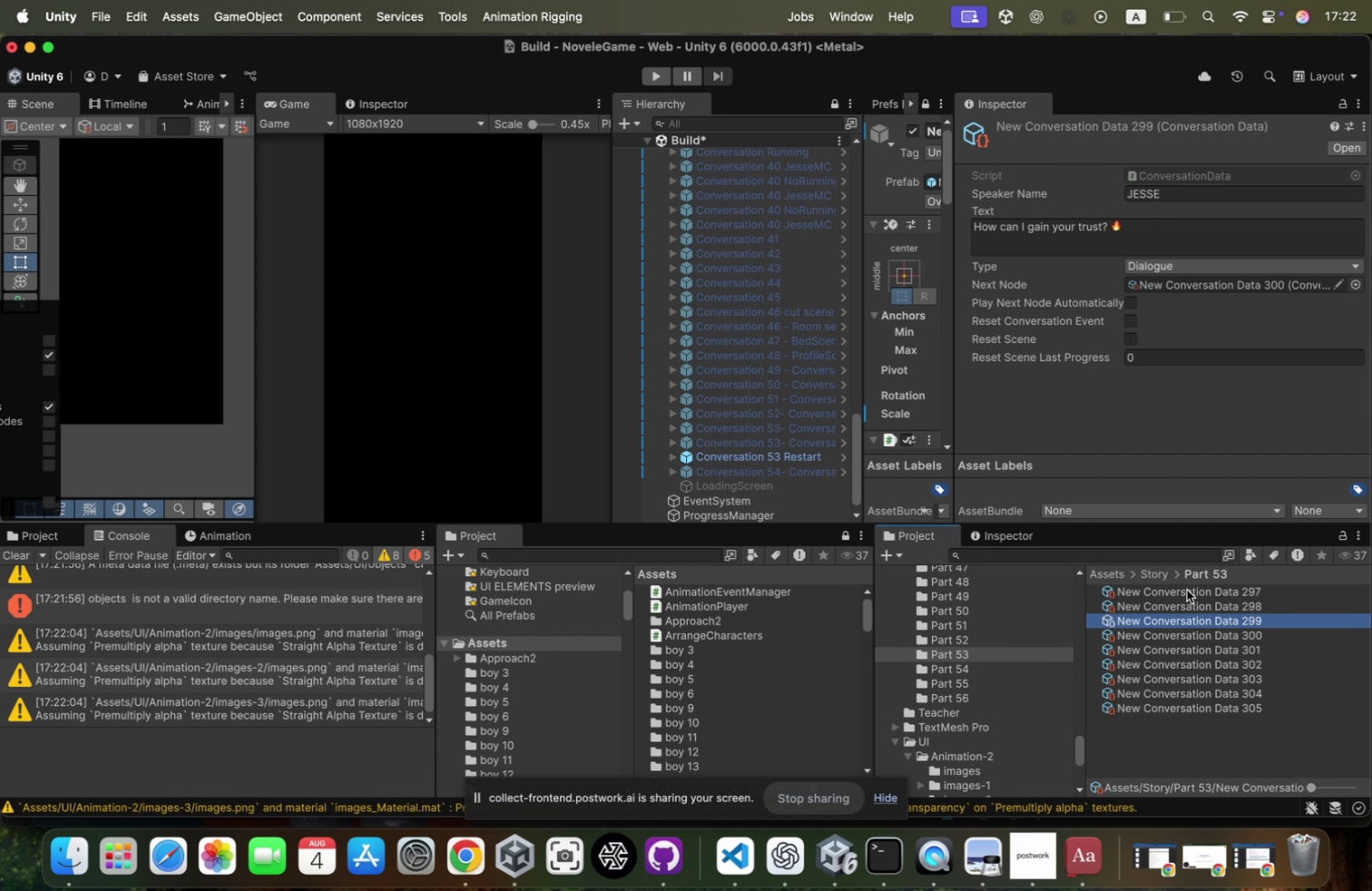 
key(ArrowDown)
 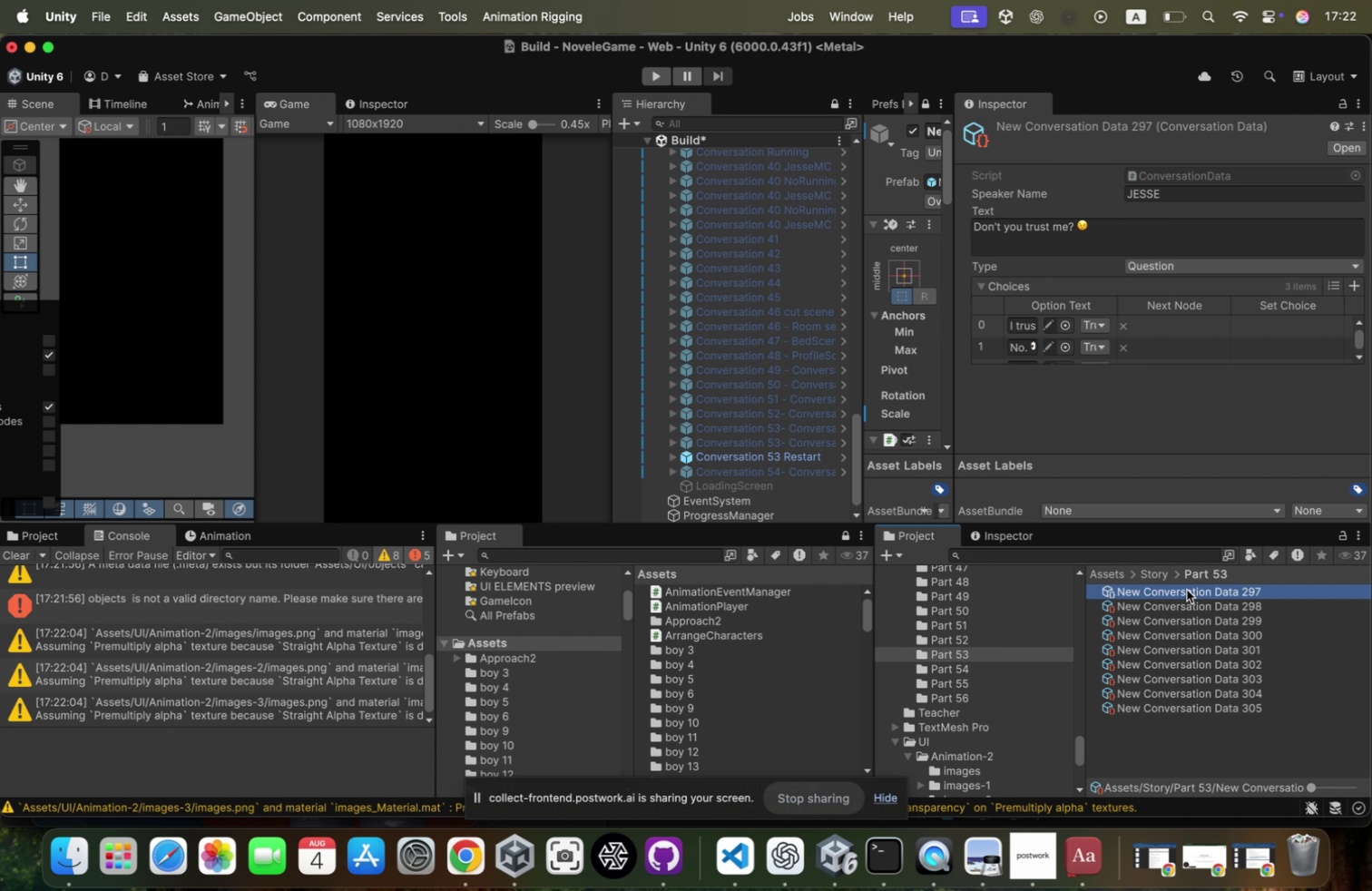 
key(ArrowDown)
 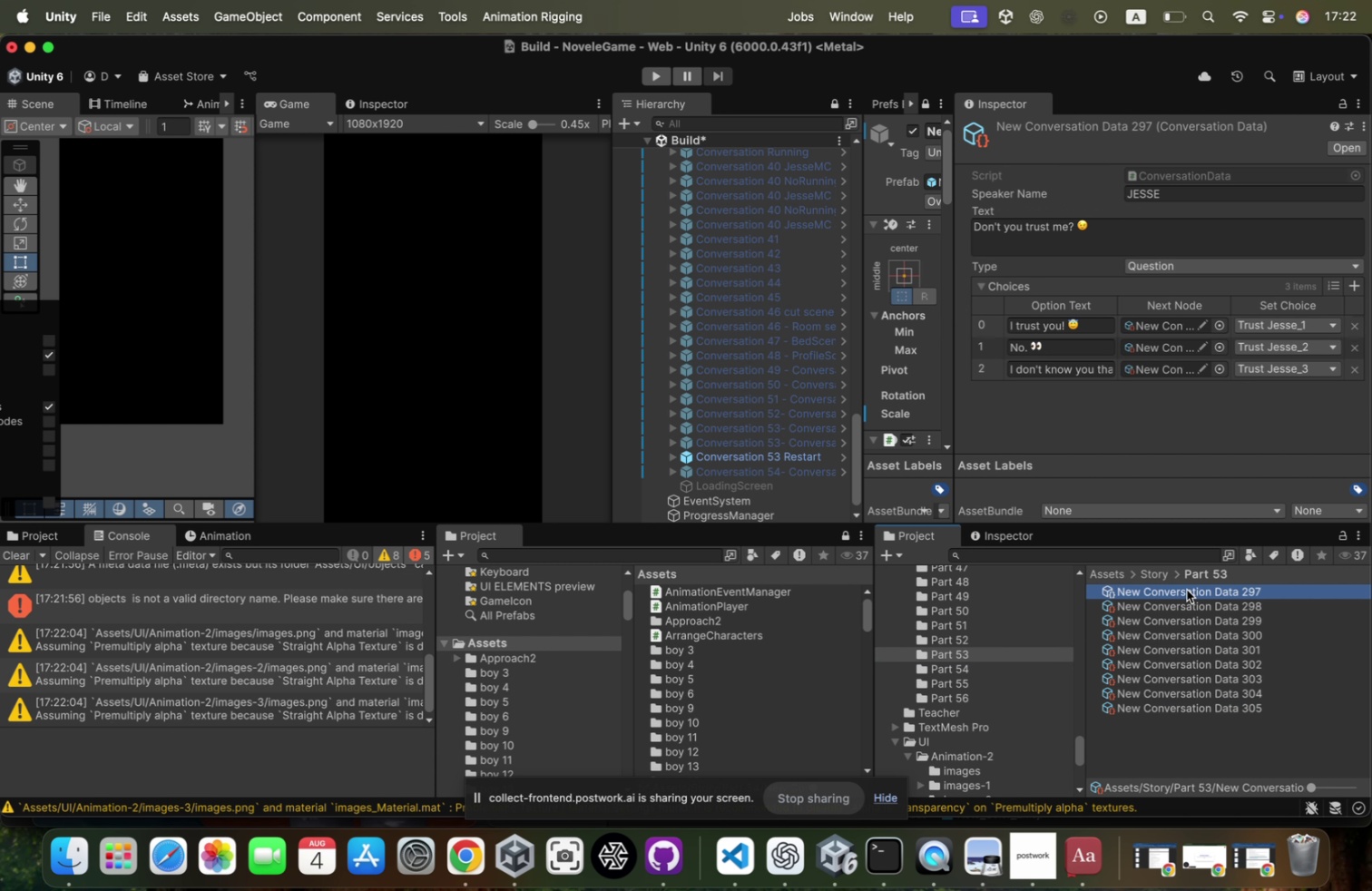 
key(ArrowDown)
 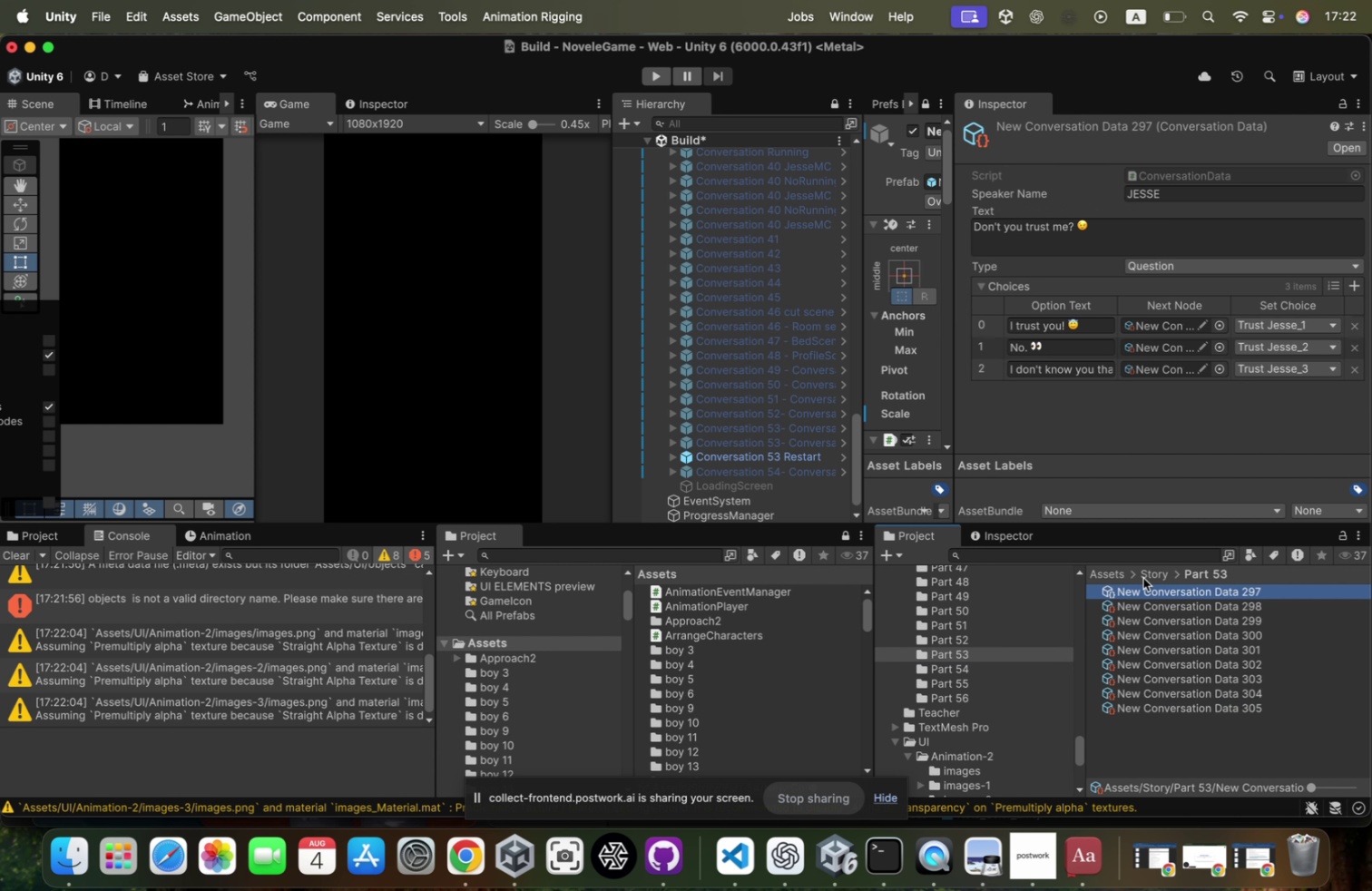 
key(ArrowDown)
 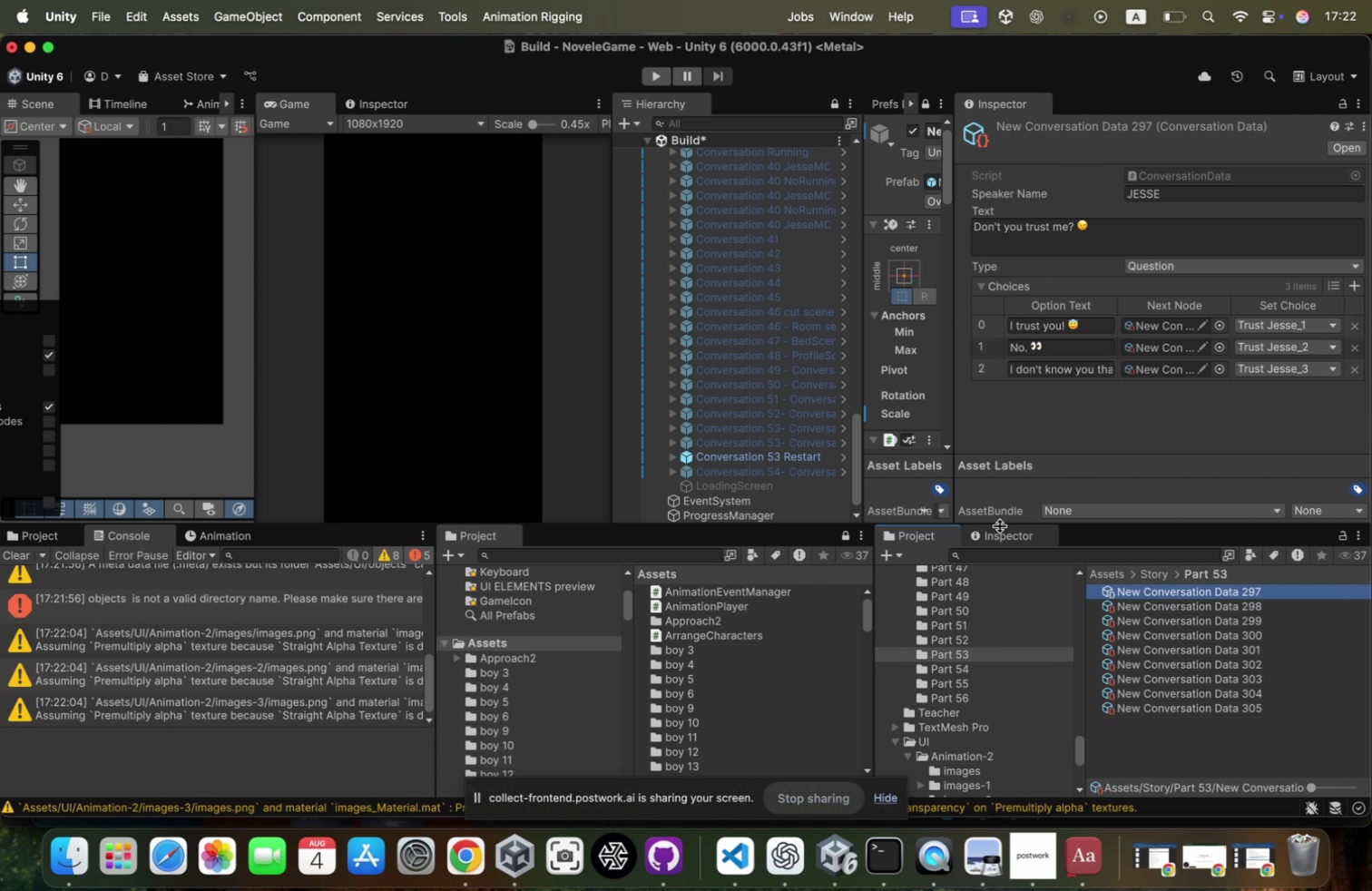 
key(ArrowDown)
 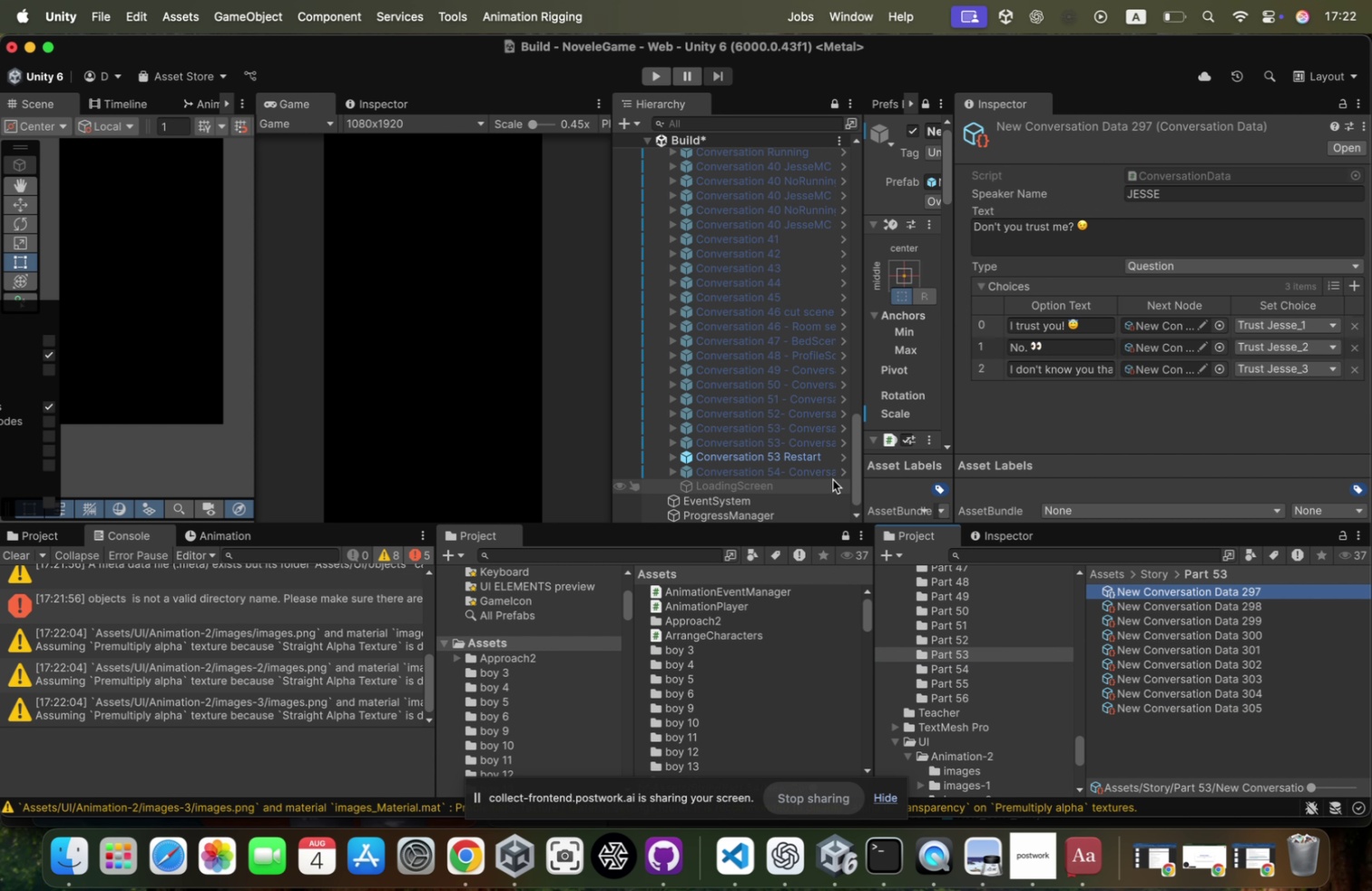 
key(ArrowDown)
 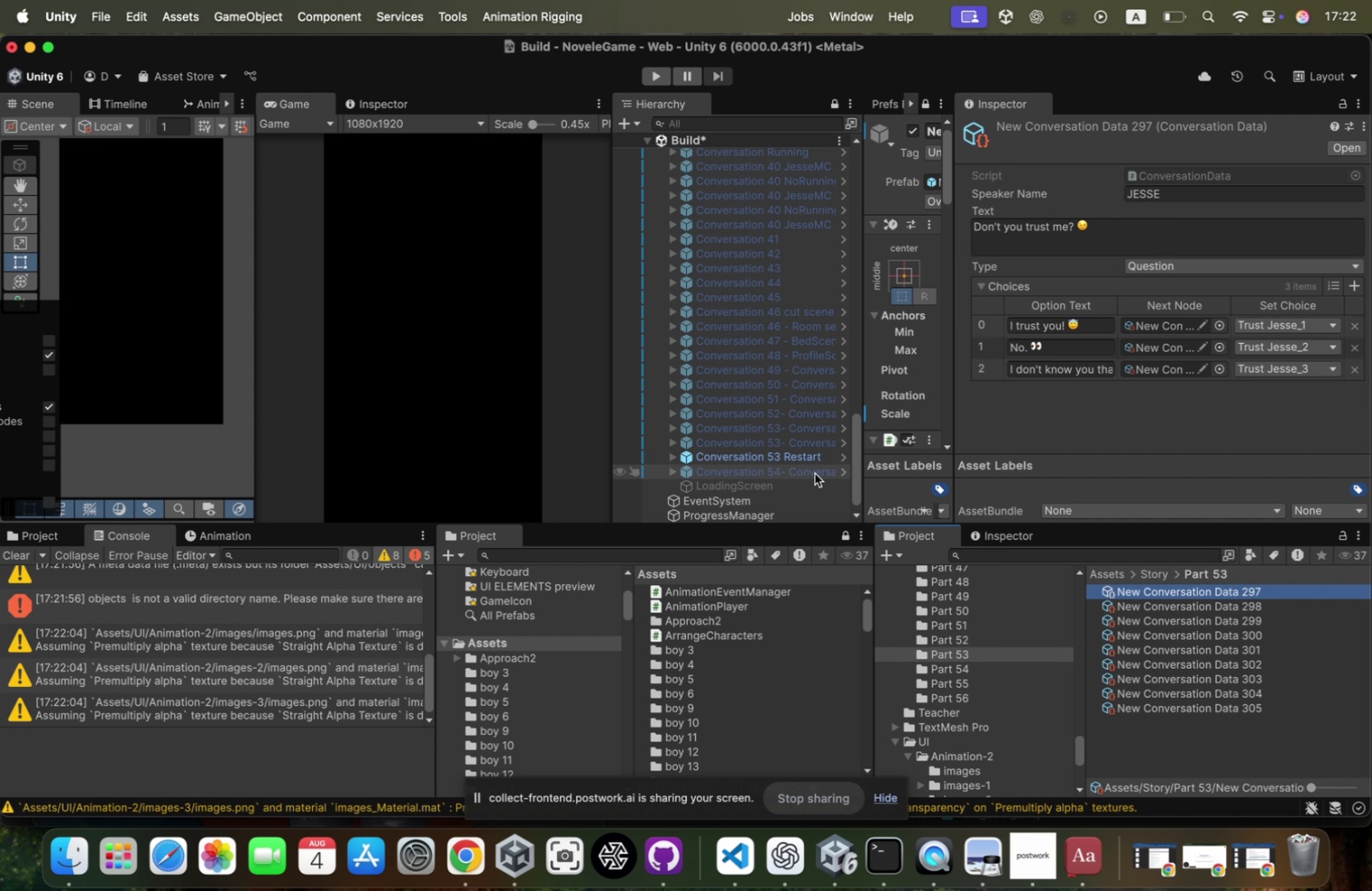 
key(ArrowUp)
 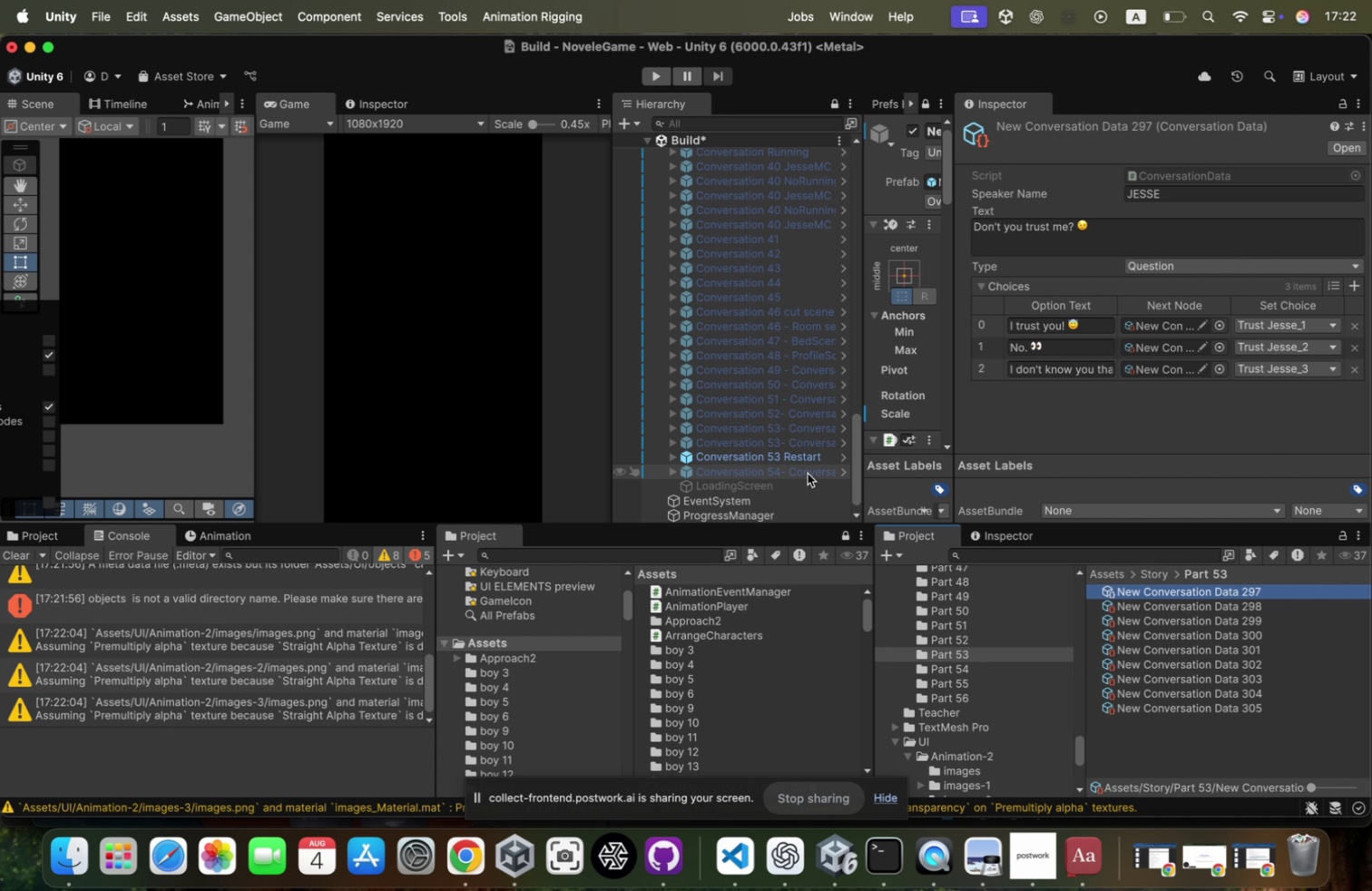 
key(ArrowUp)
 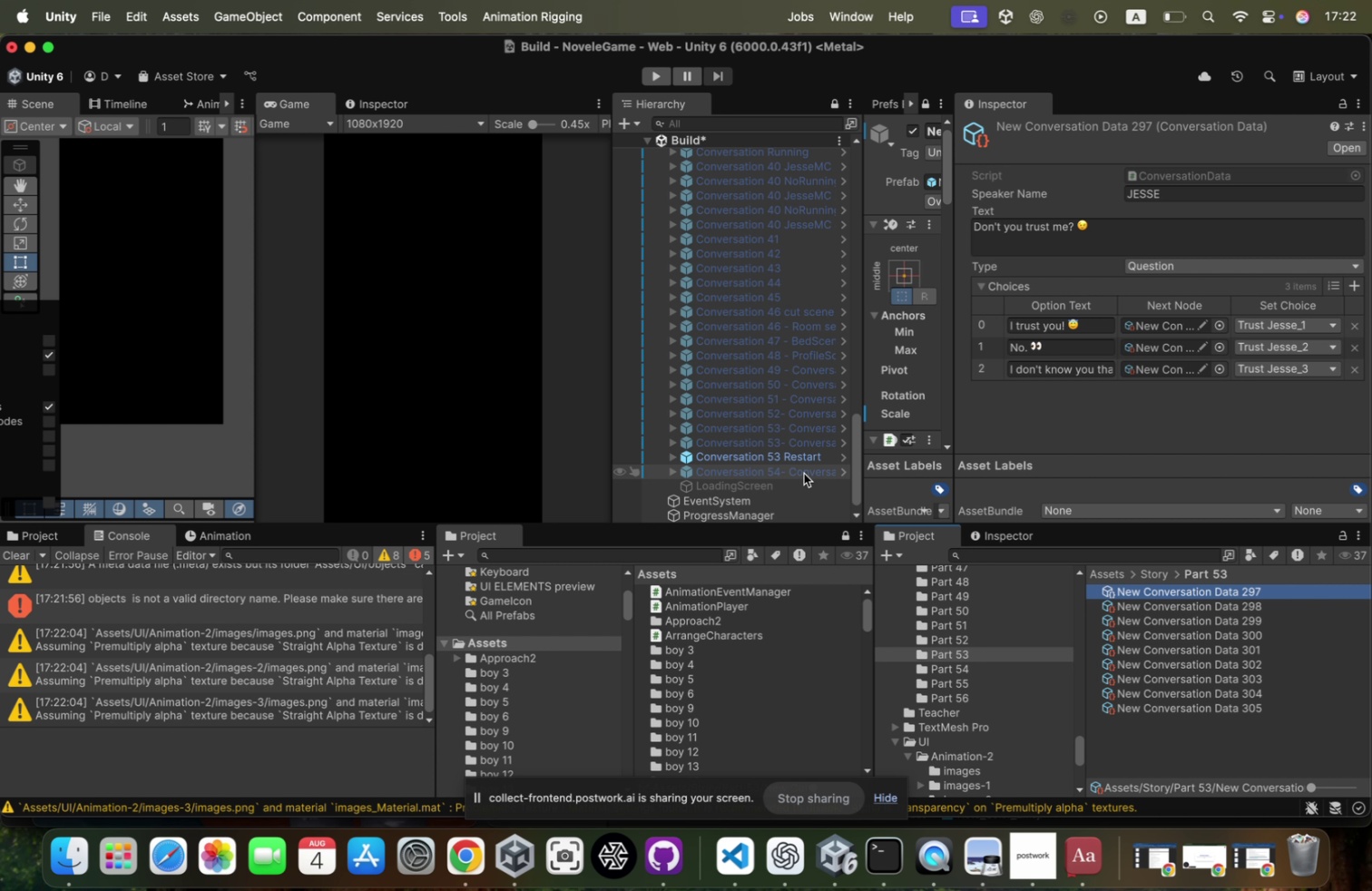 
key(ArrowUp)
 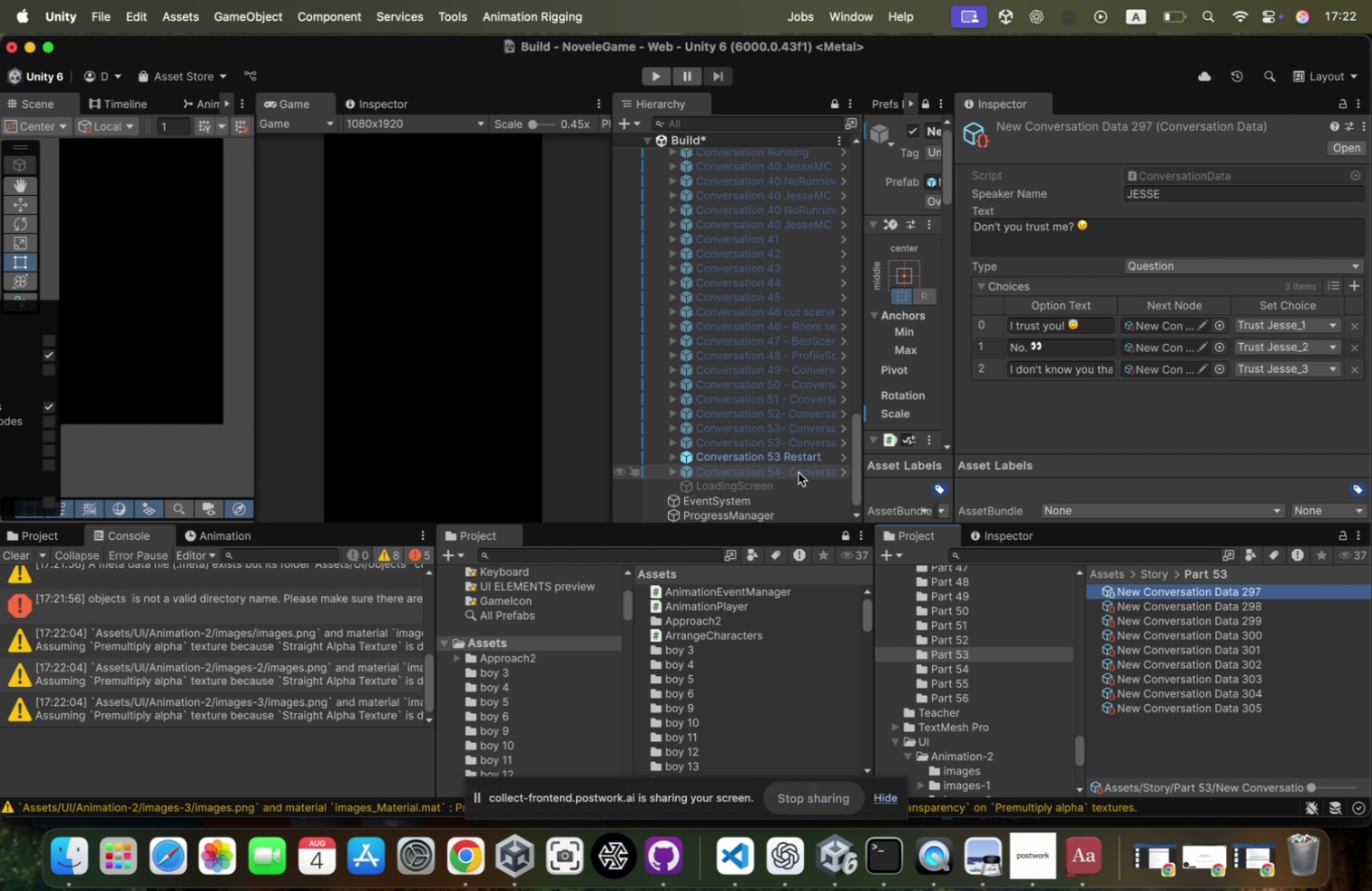 
key(ArrowUp)
 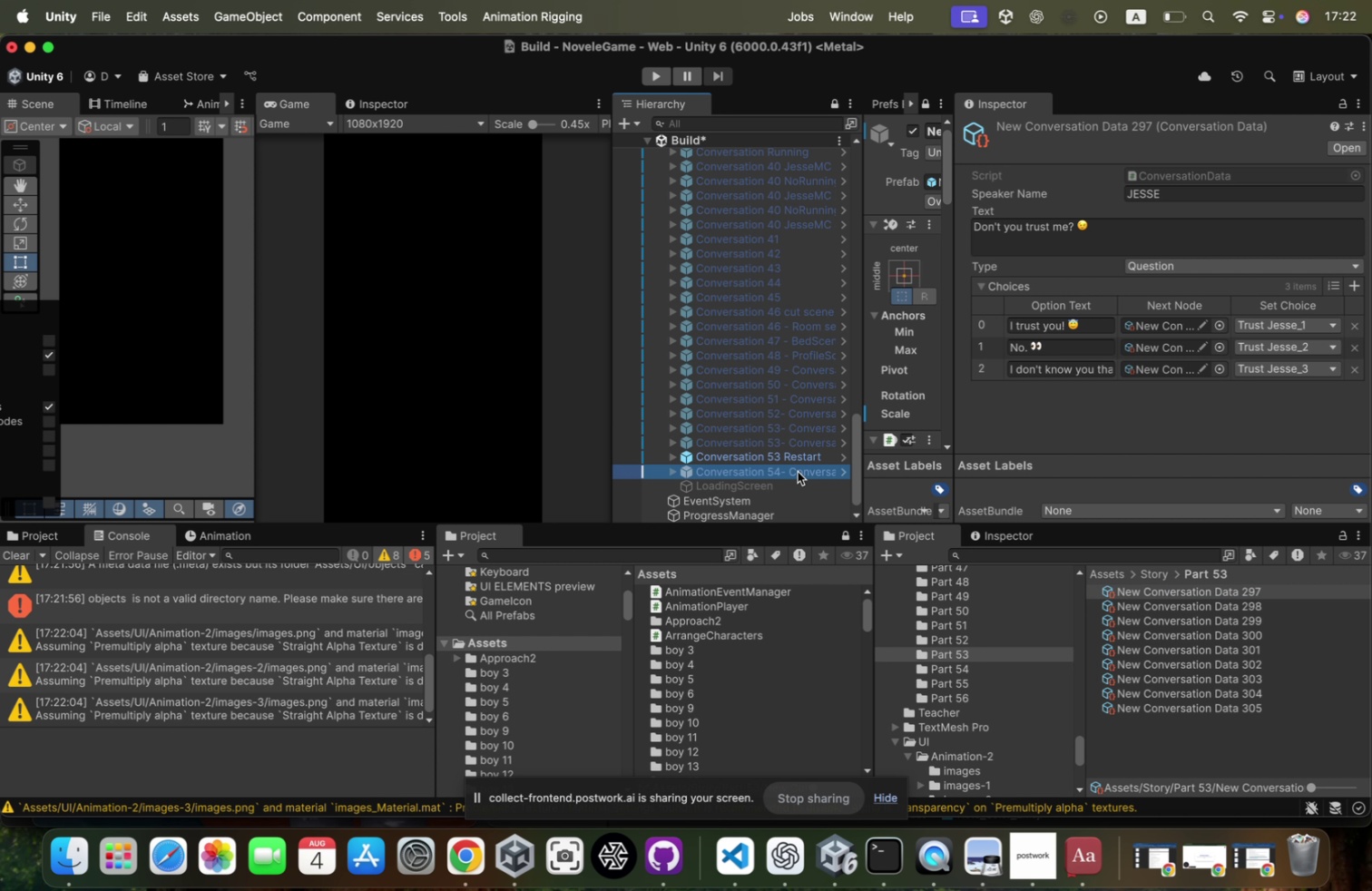 
key(ArrowUp)
 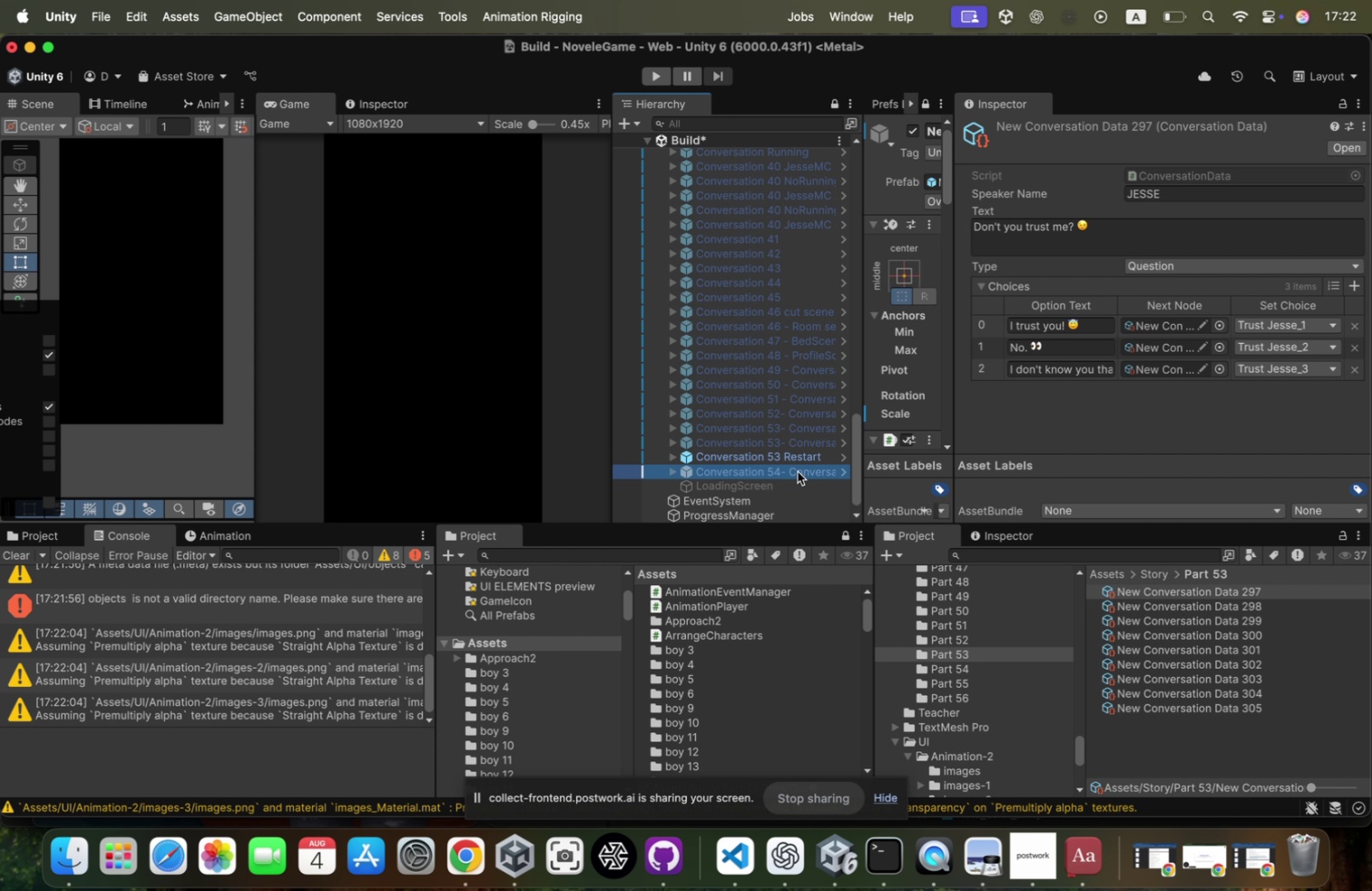 
key(ArrowUp)
 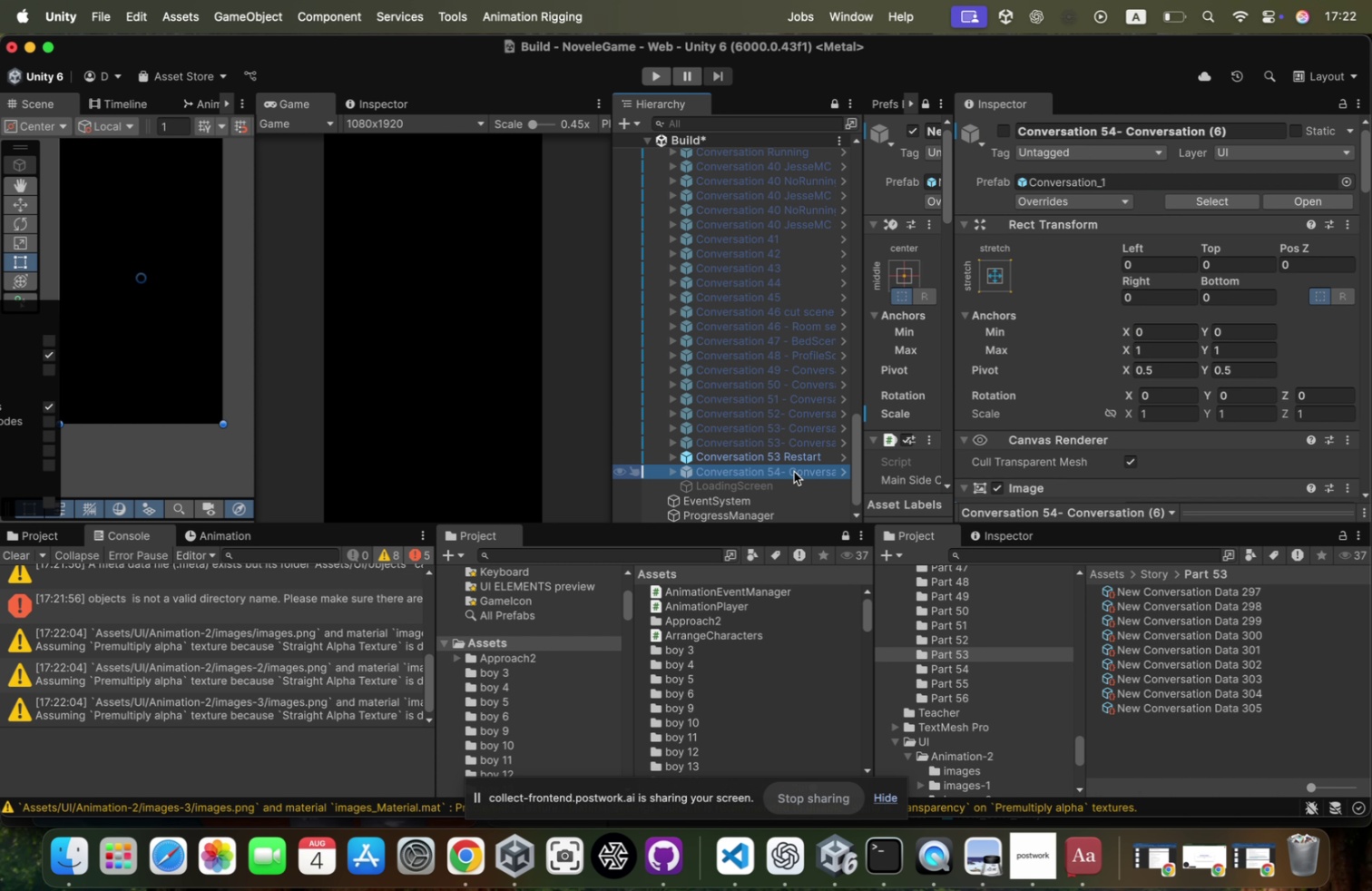 
key(ArrowUp)
 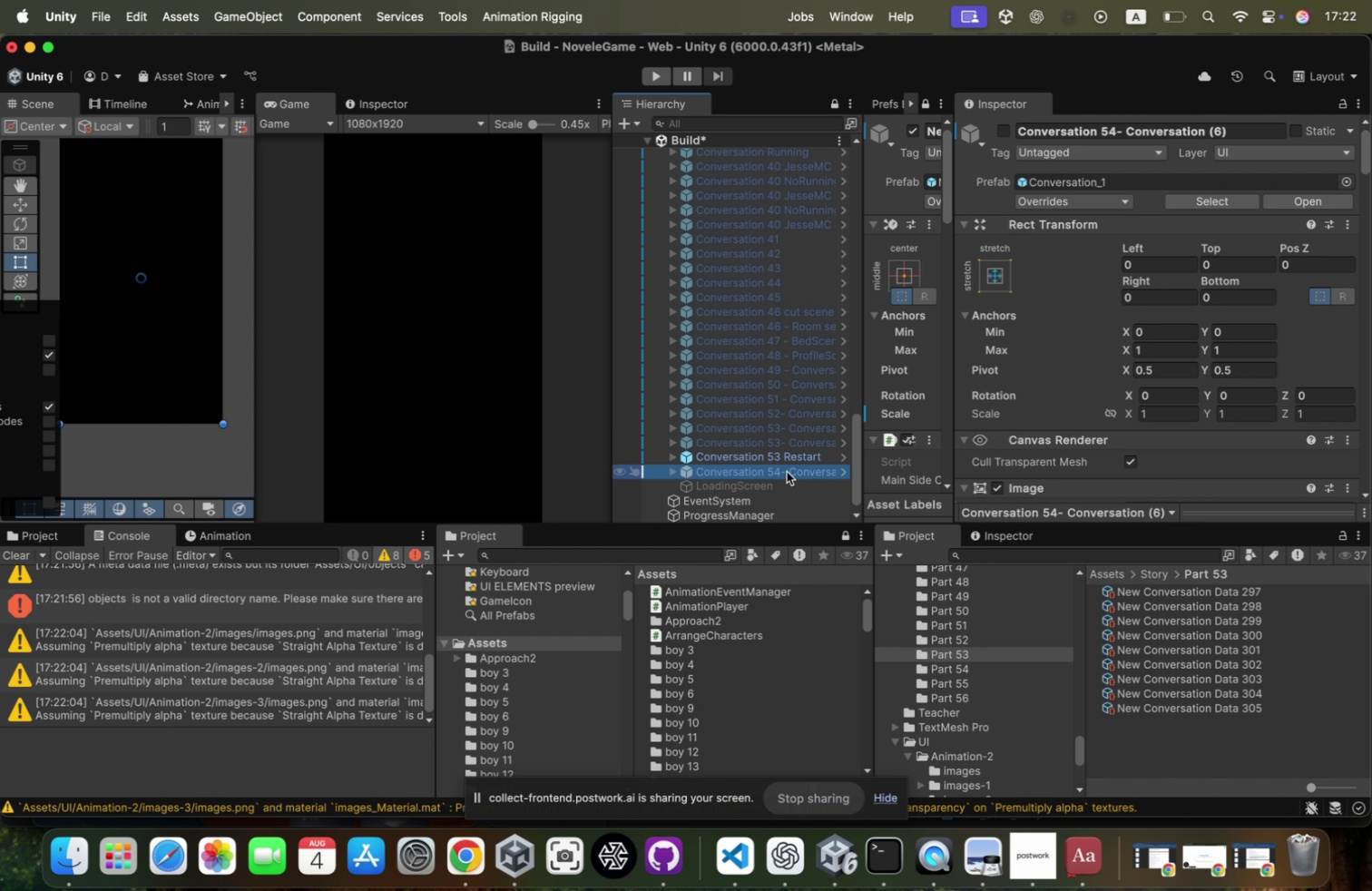 
key(ArrowUp)
 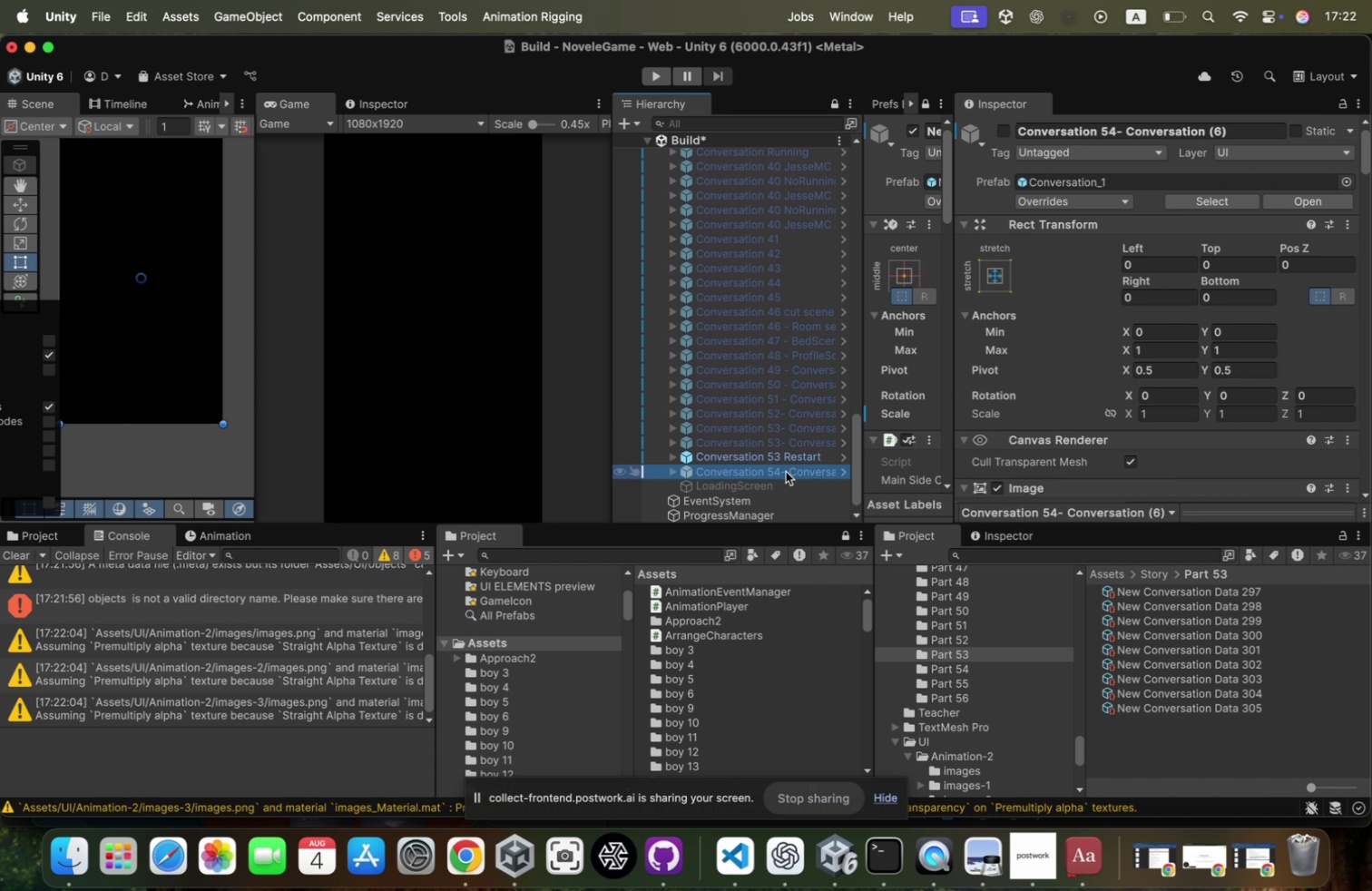 
key(ArrowUp)
 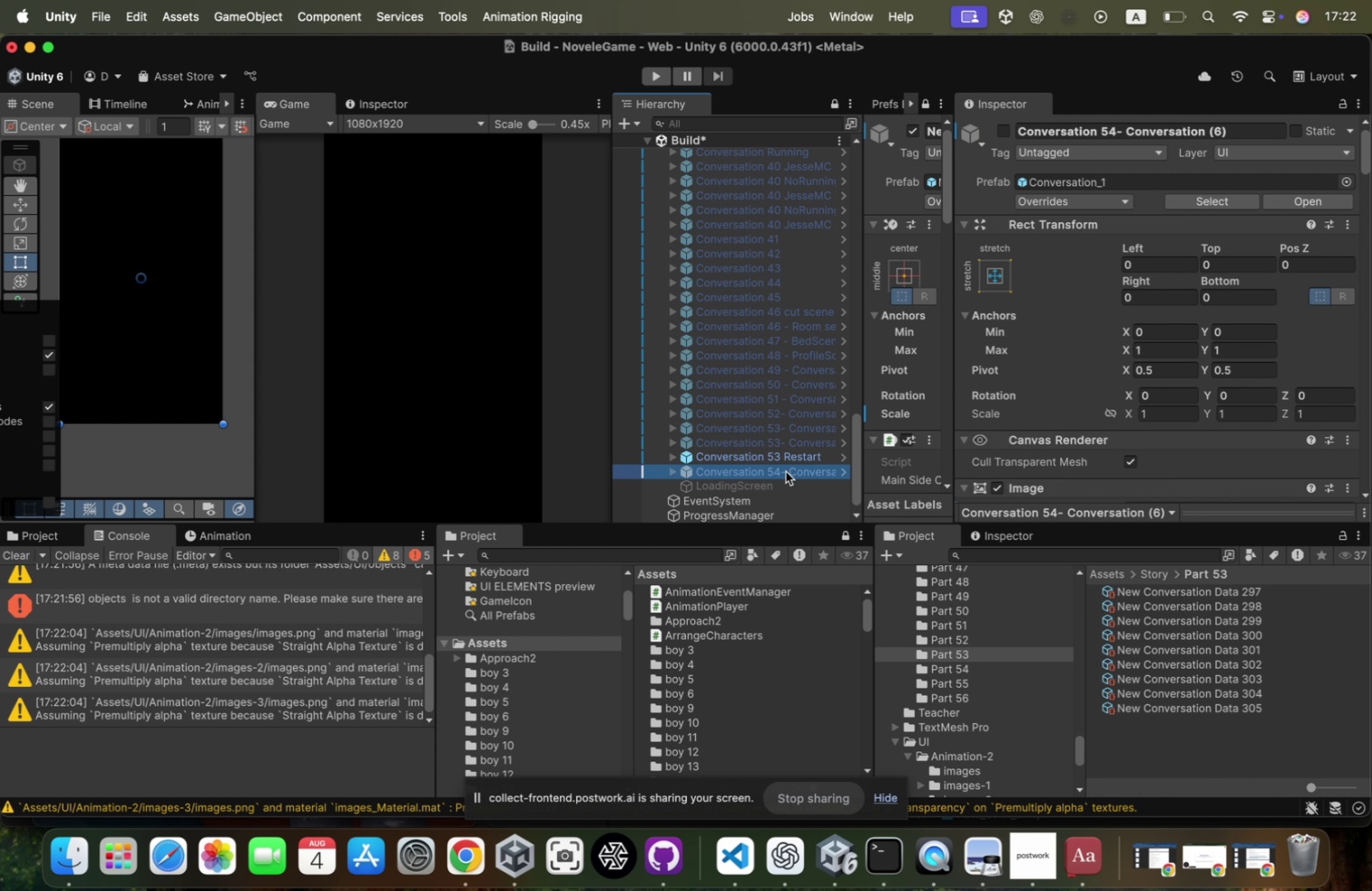 
key(ArrowUp)
 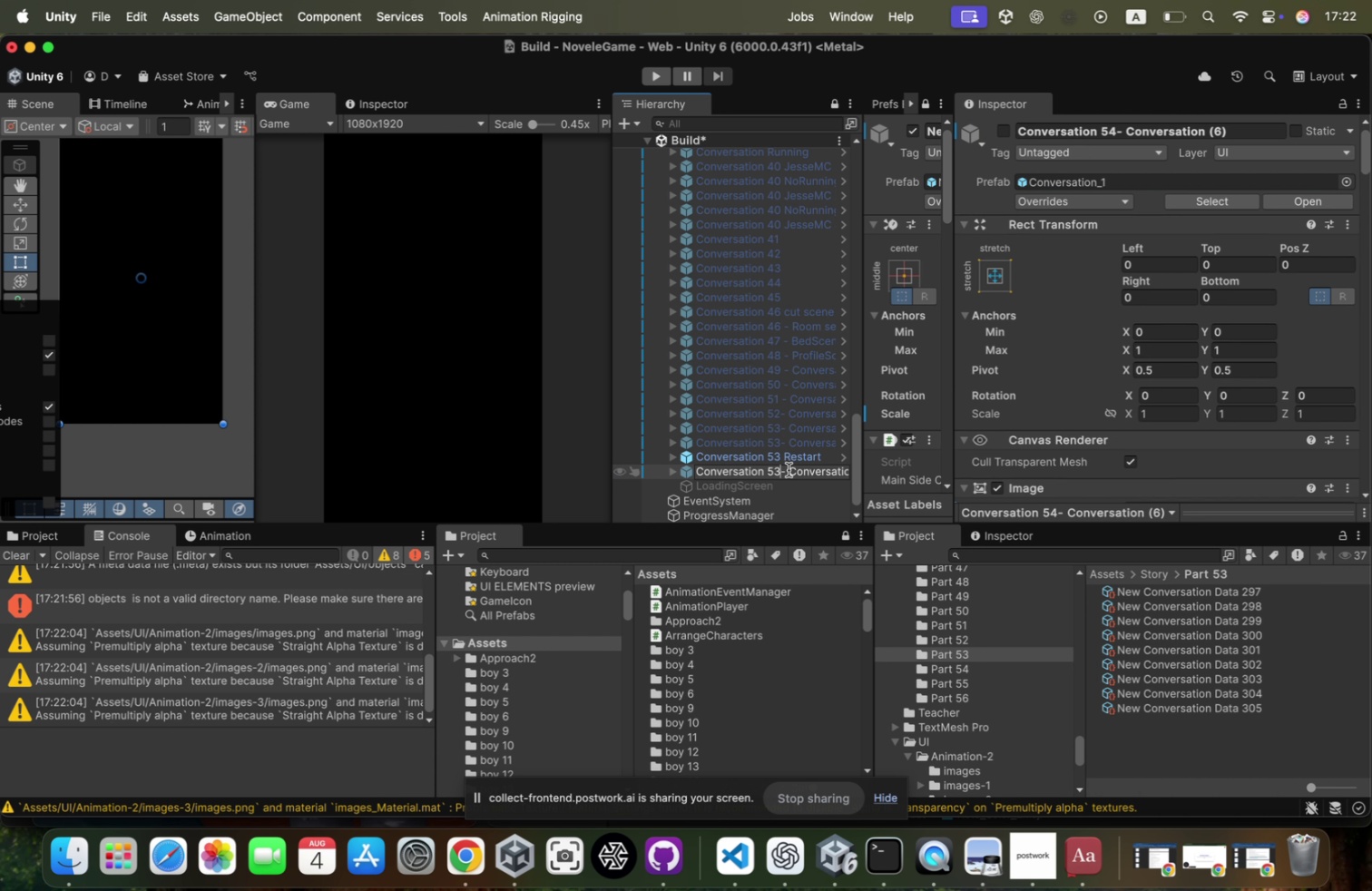 
left_click([786, 471])
 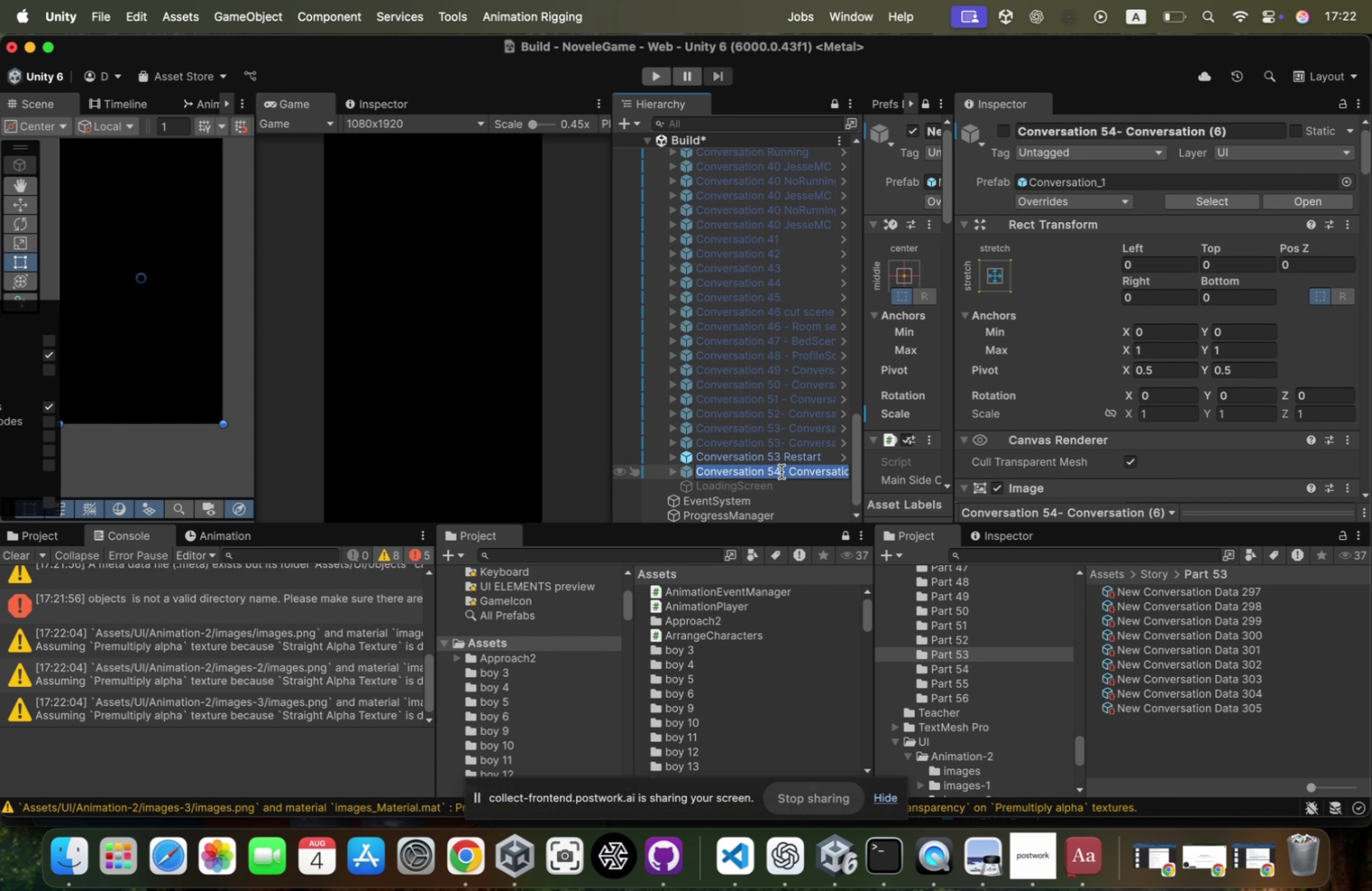 
left_click([781, 471])
 